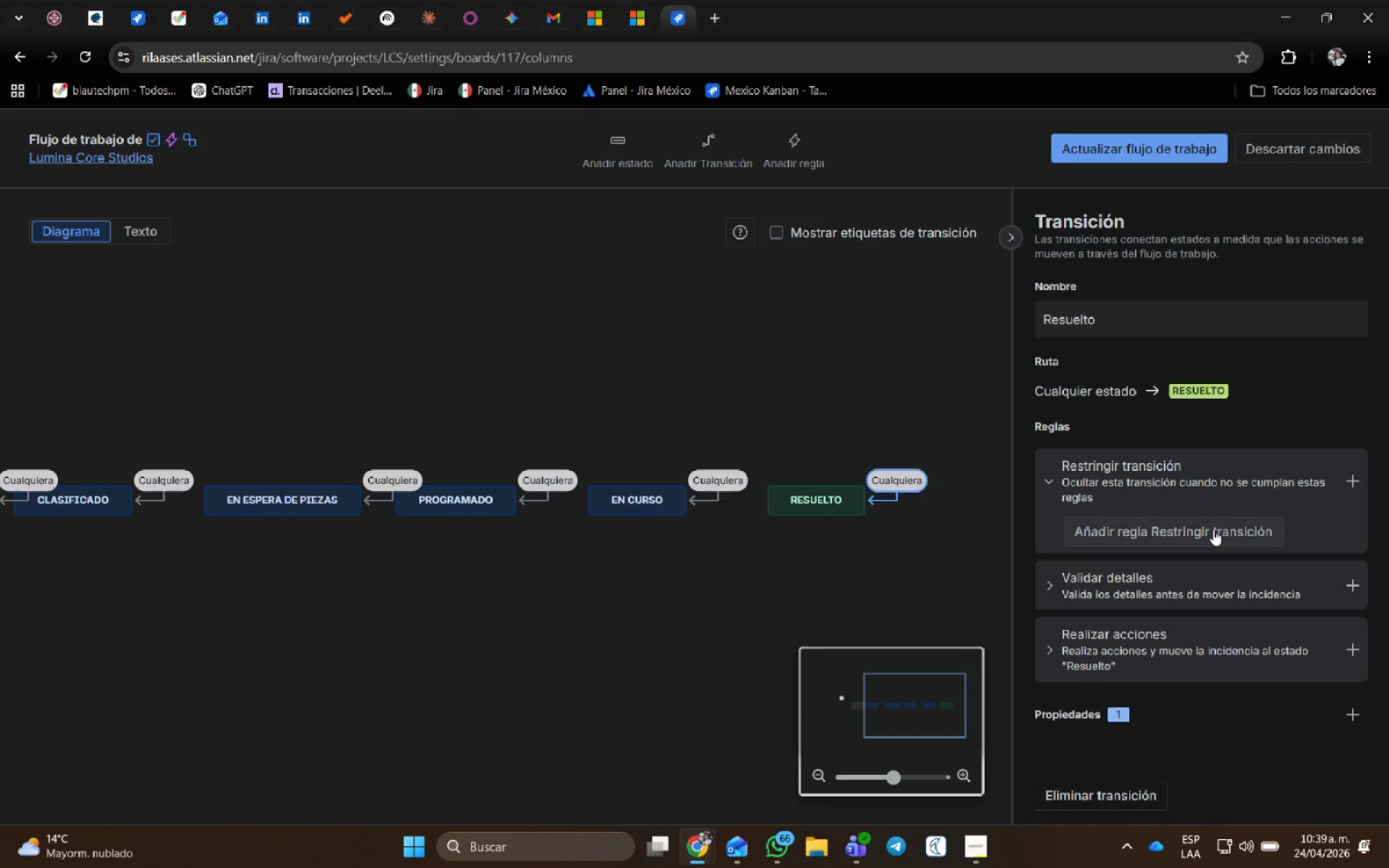 
left_click([1213, 529])
 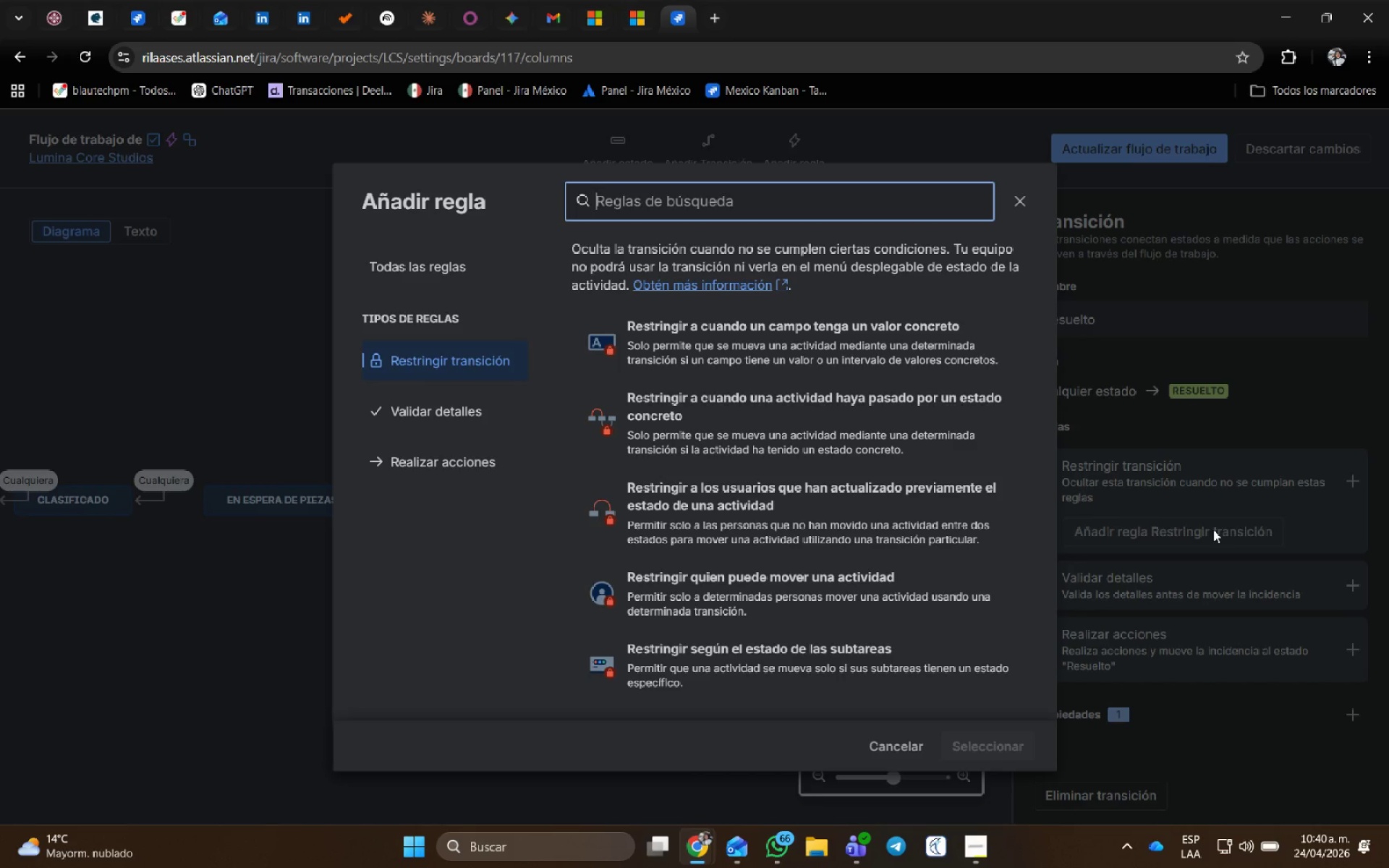 
wait(22.42)
 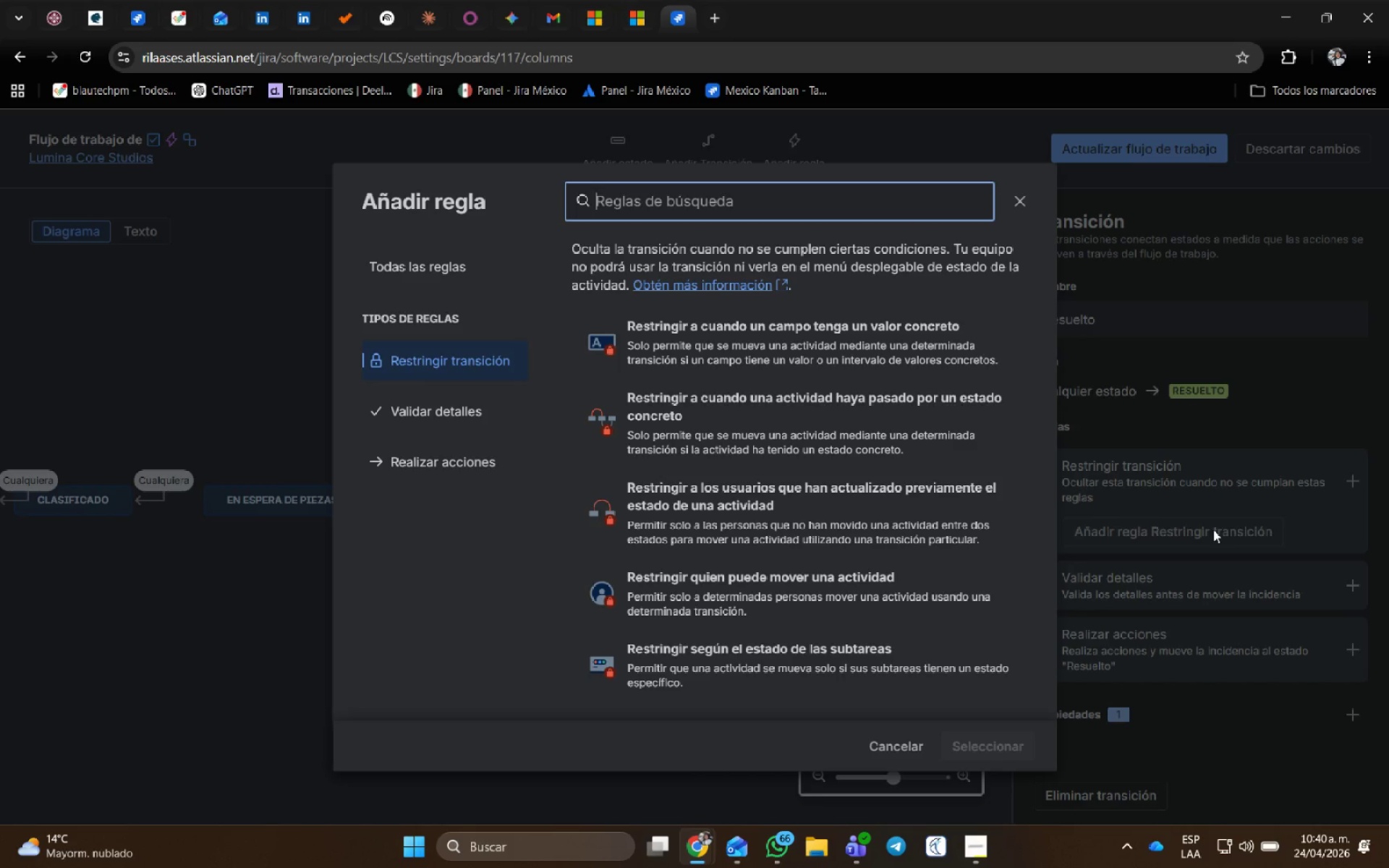 
left_click([456, 414])
 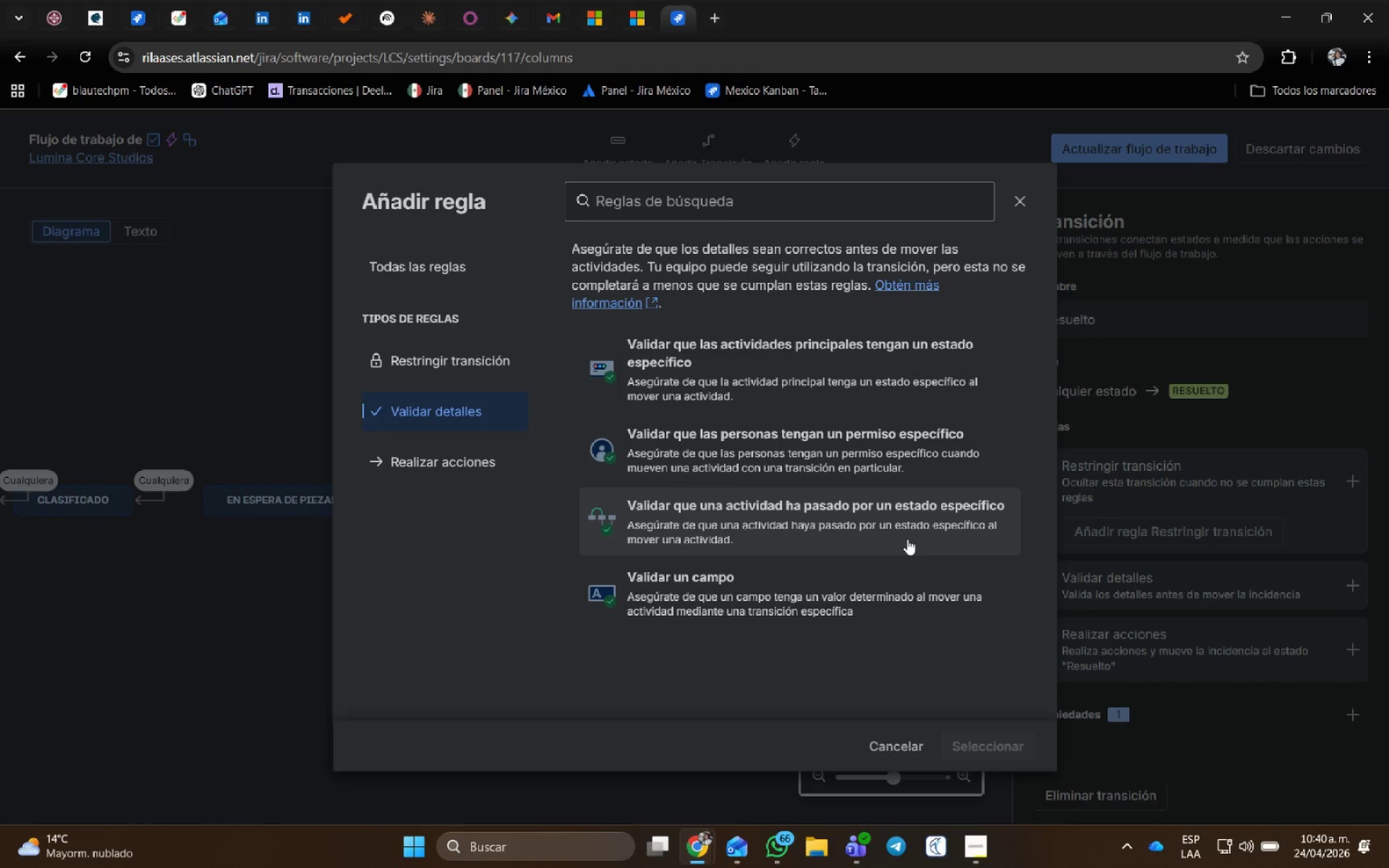 
wait(10.62)
 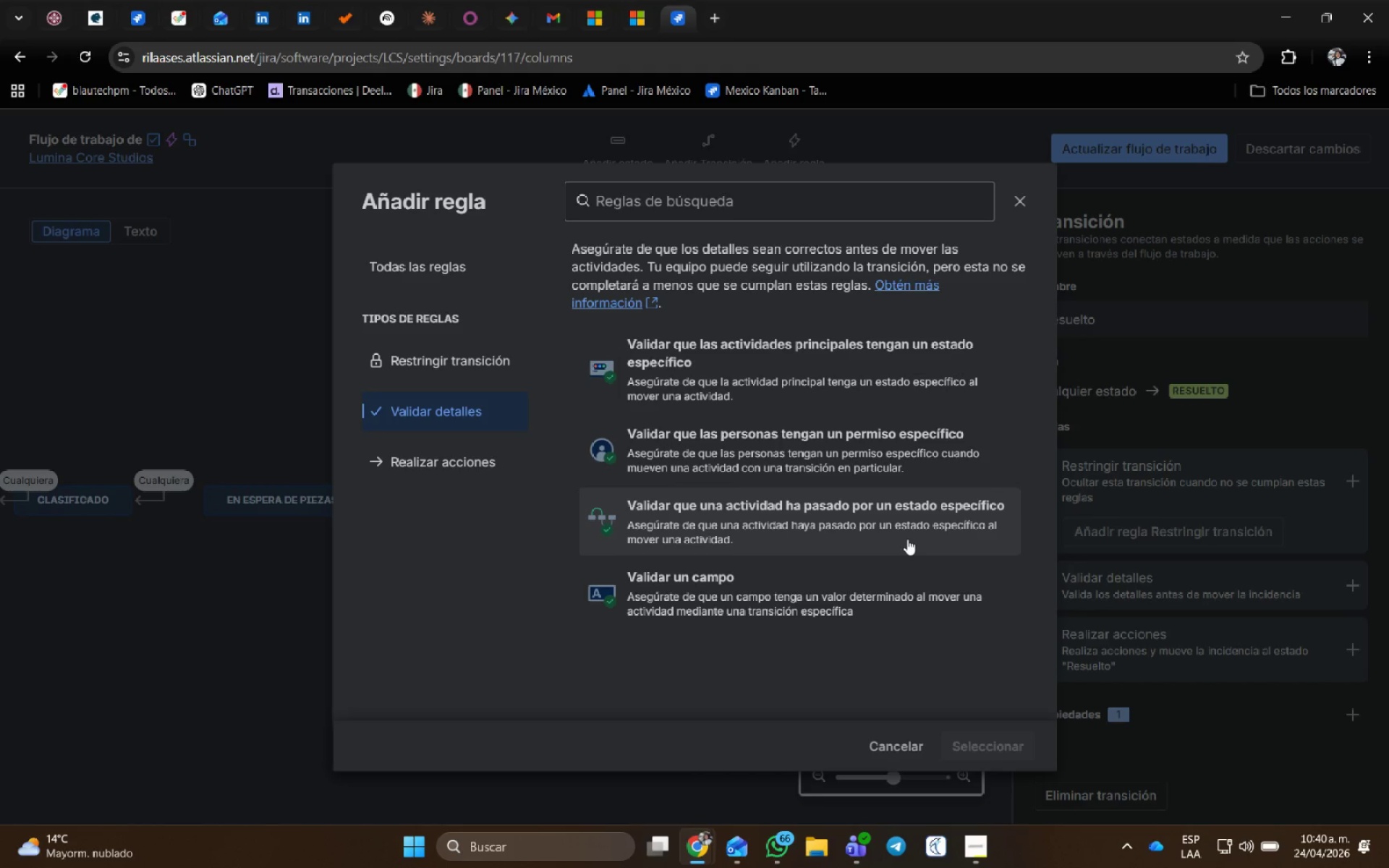 
left_click([881, 579])
 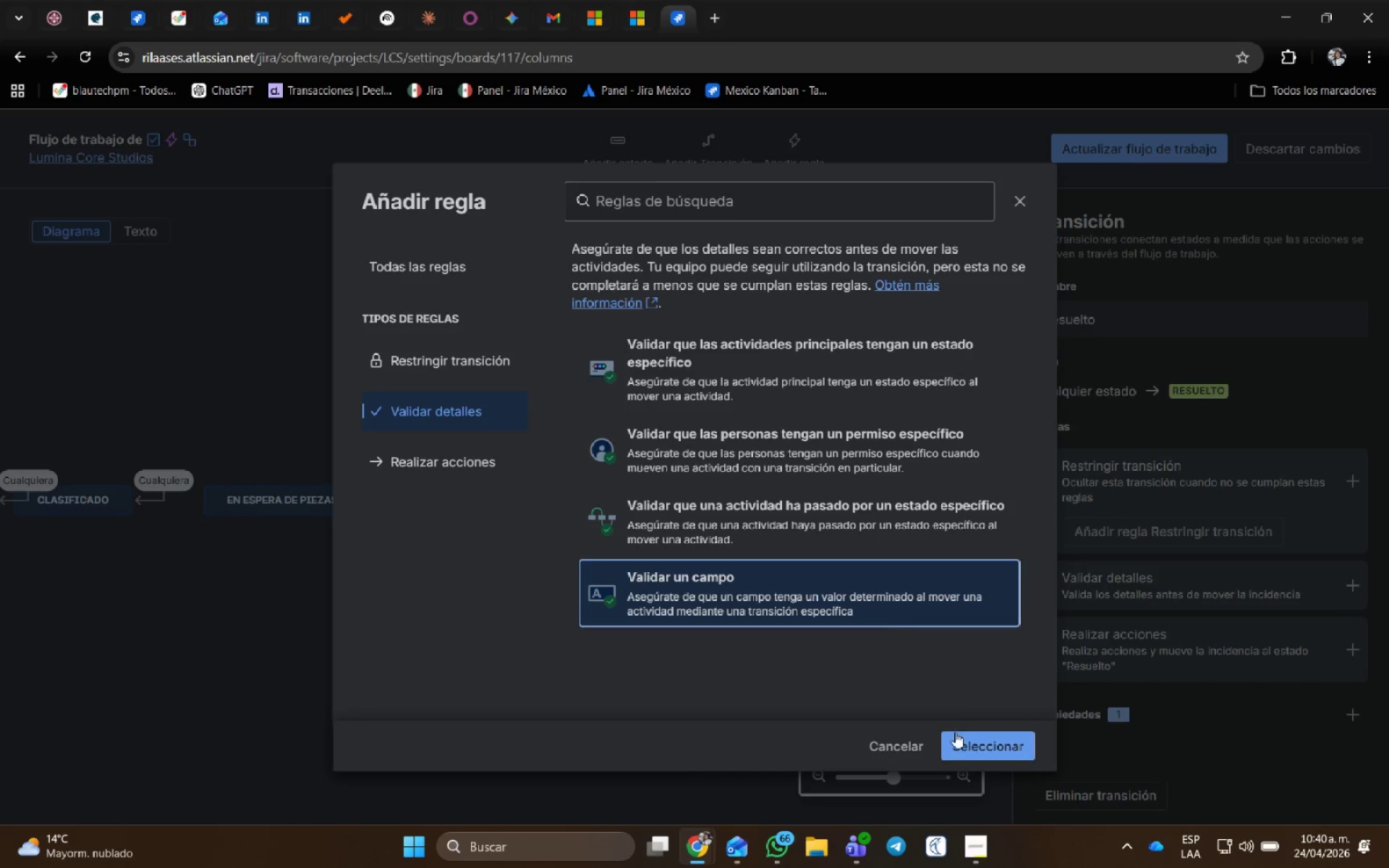 
left_click([969, 741])
 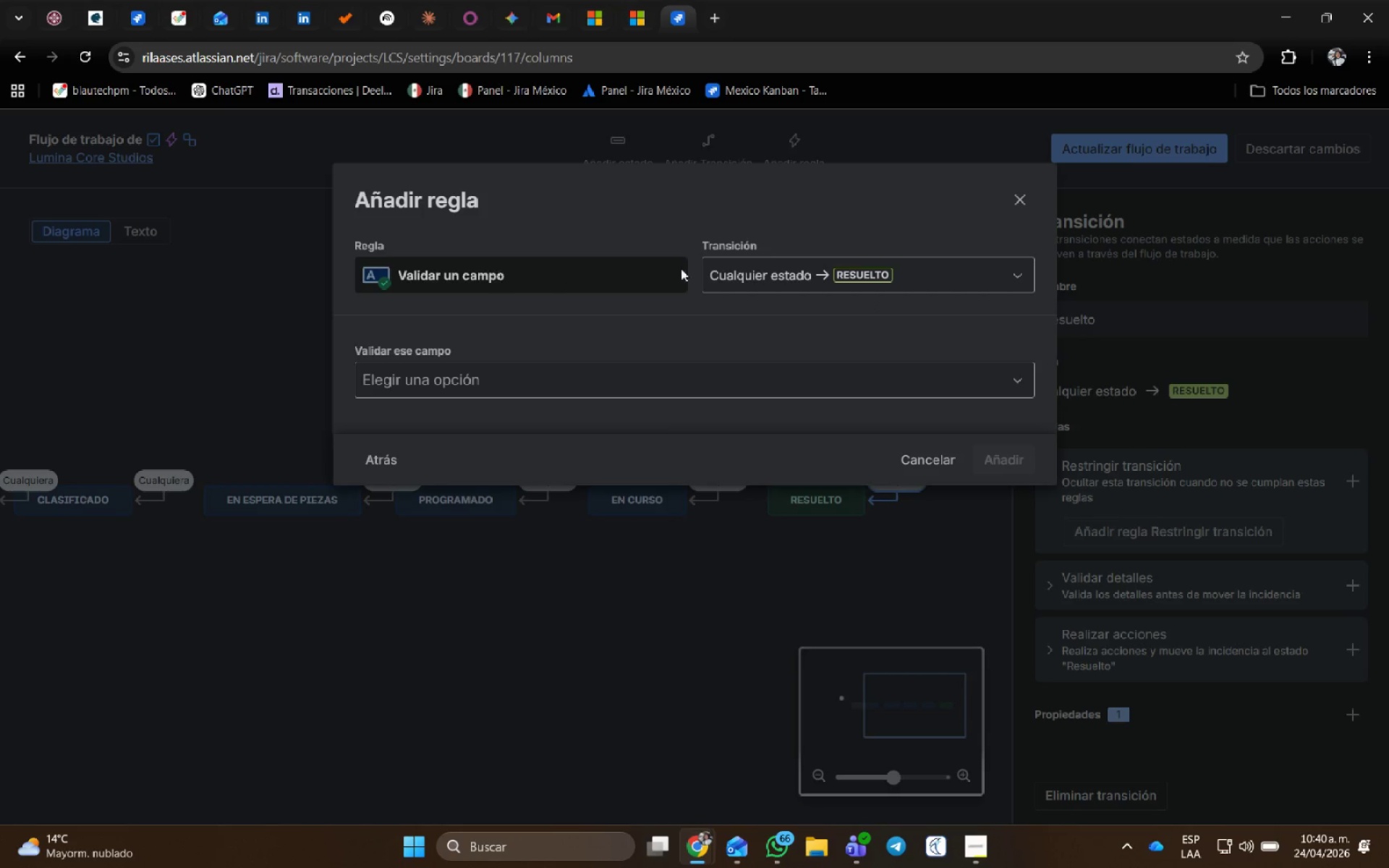 
left_click([468, 383])
 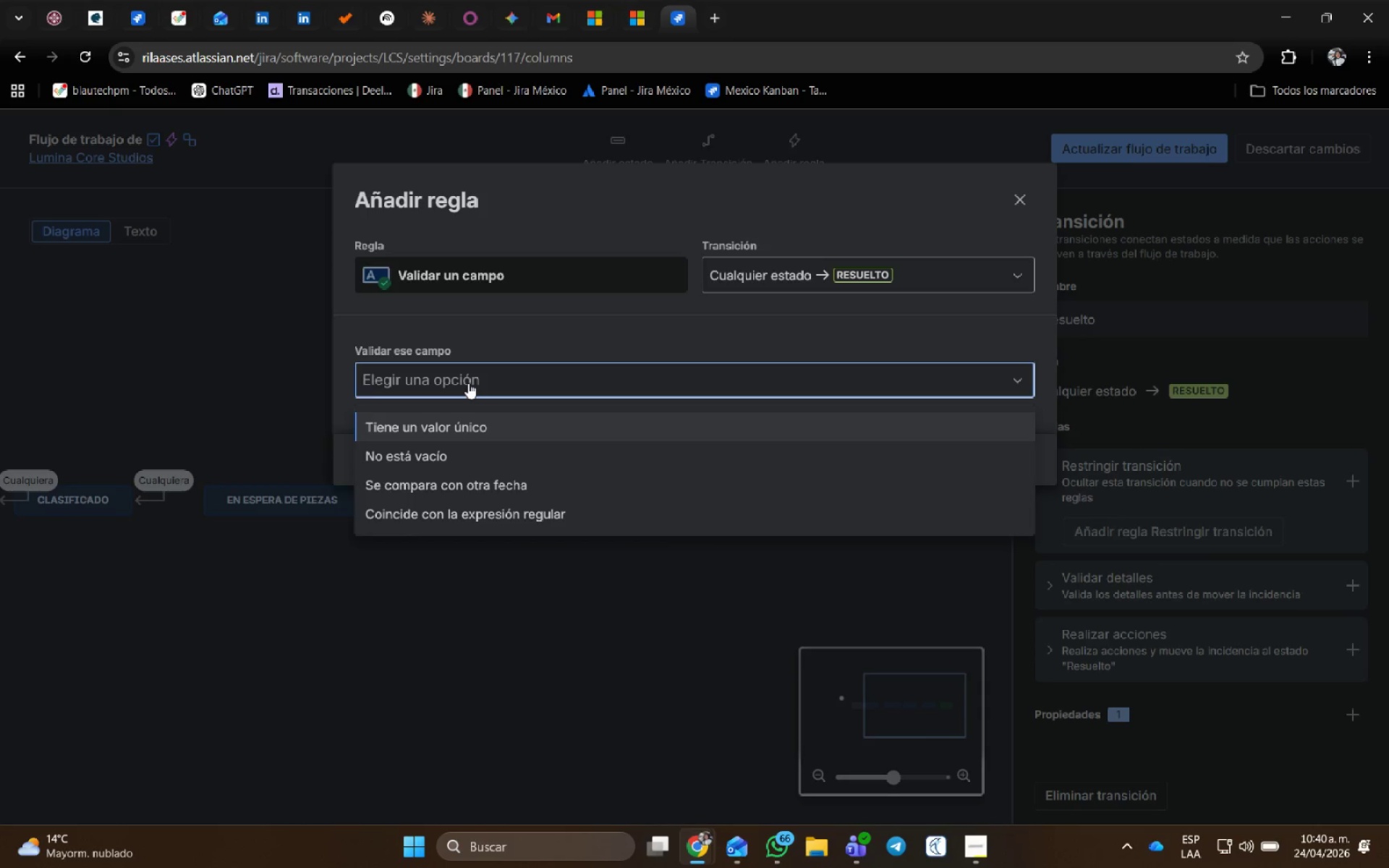 
wait(9.31)
 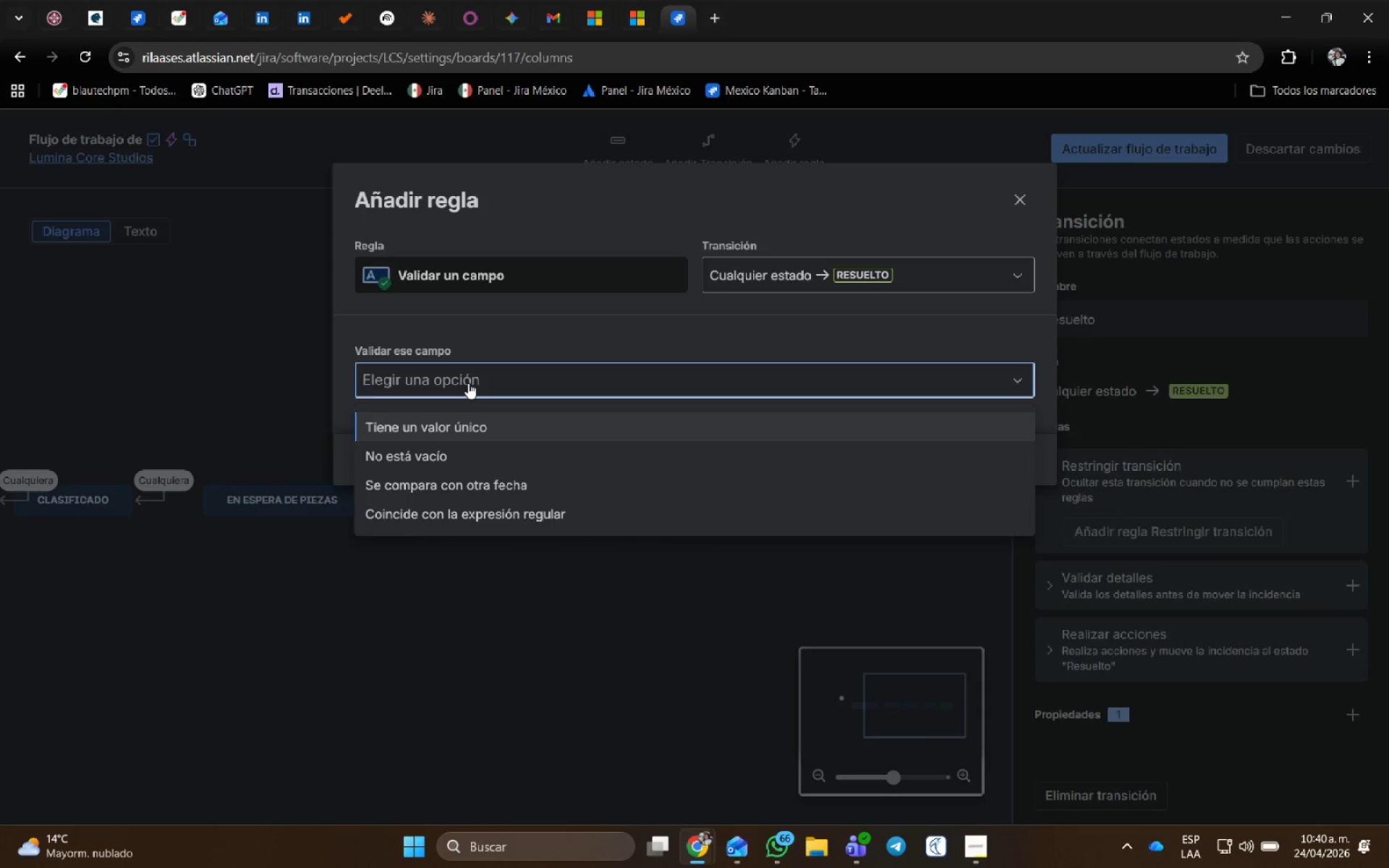 
left_click([1017, 197])
 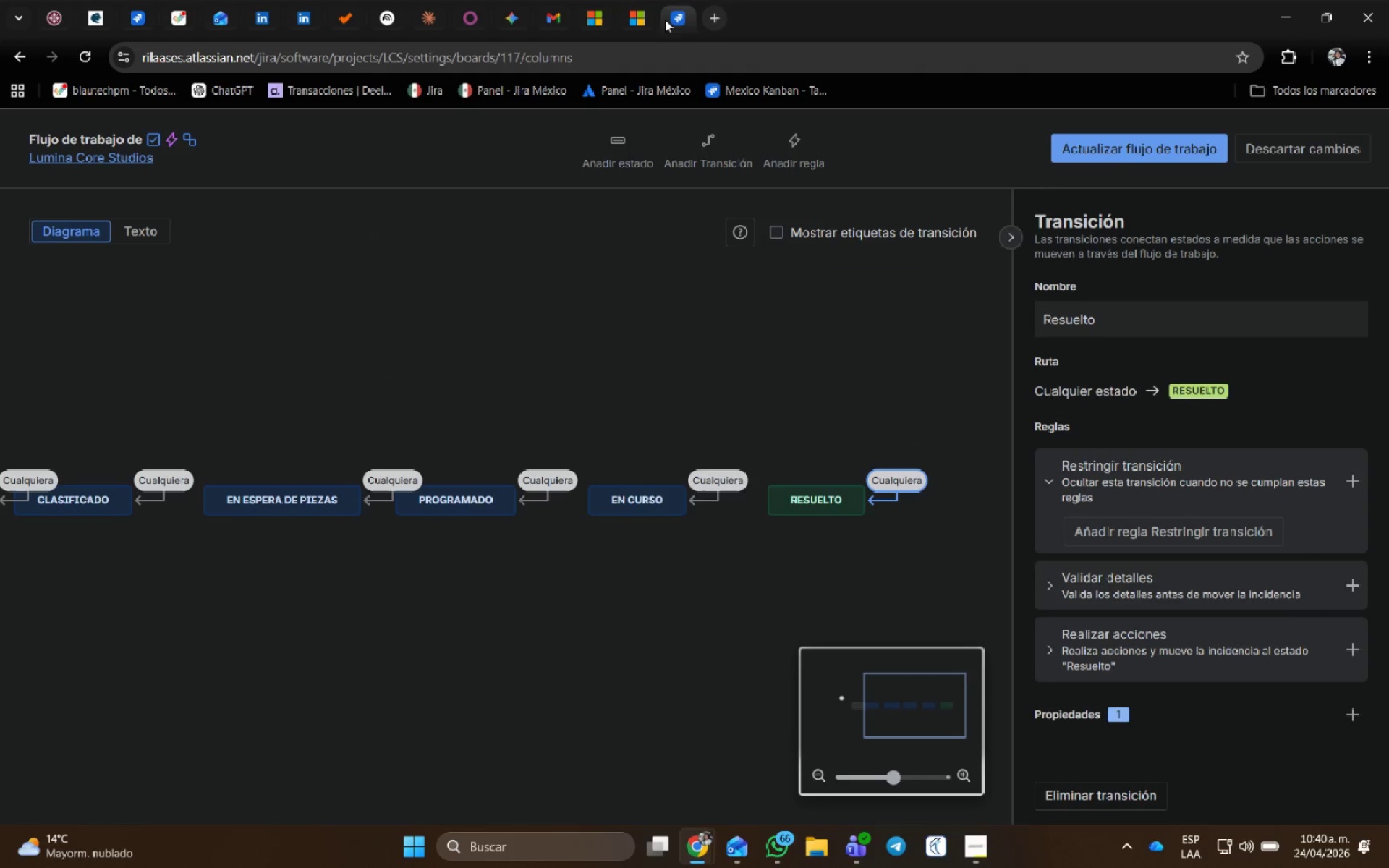 
right_click([679, 13])
 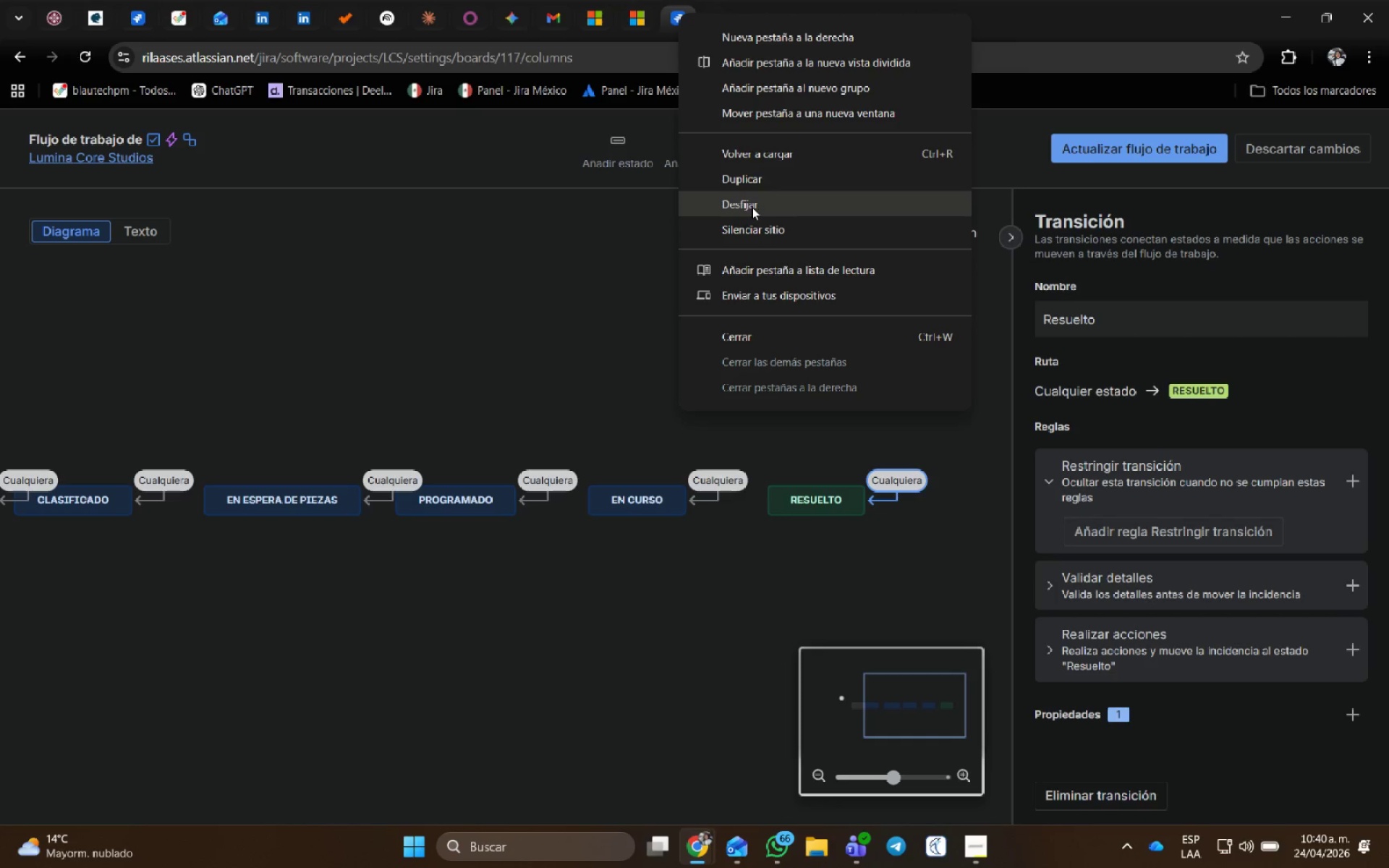 
left_click([753, 180])
 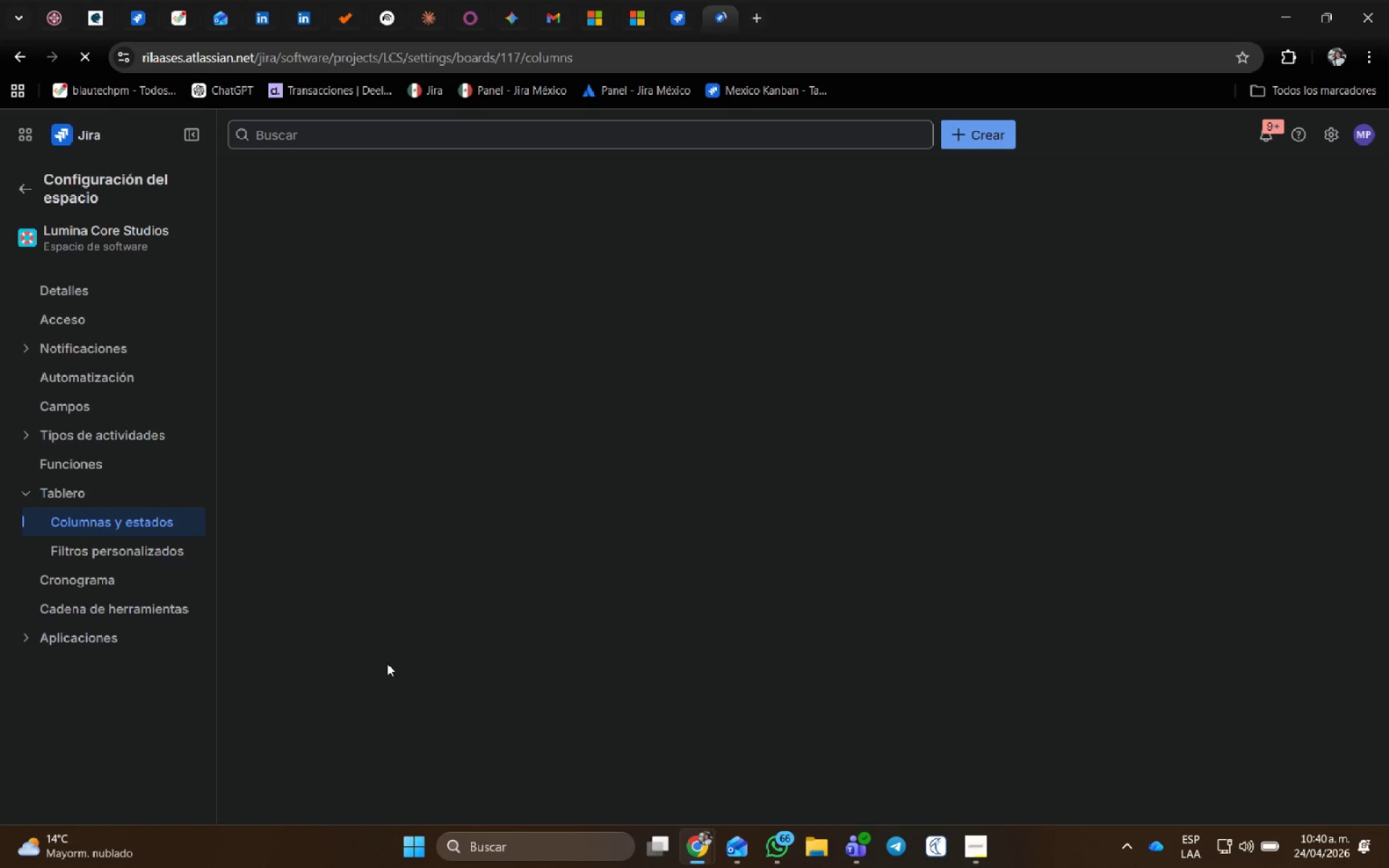 
wait(12.09)
 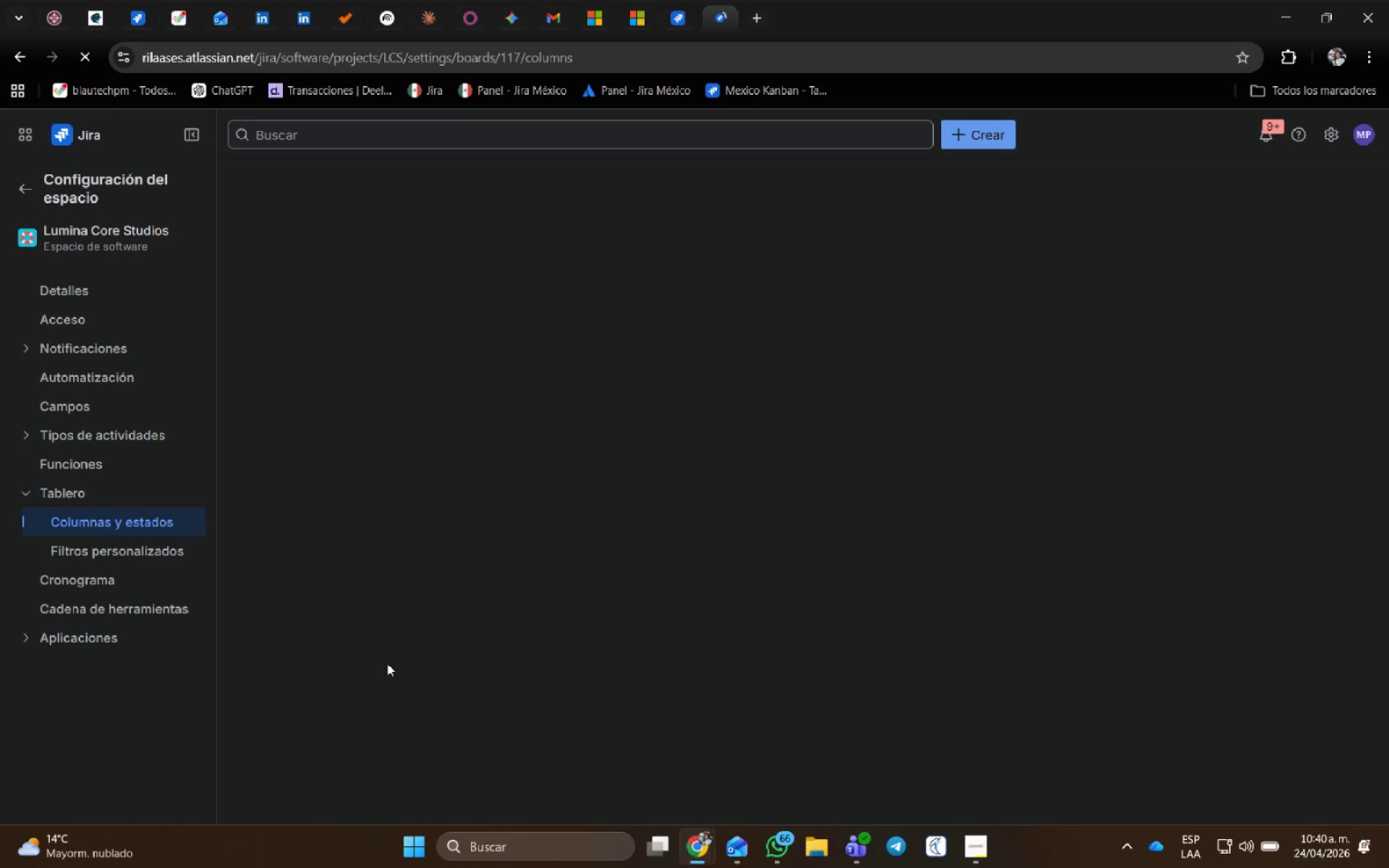 
left_click([93, 406])
 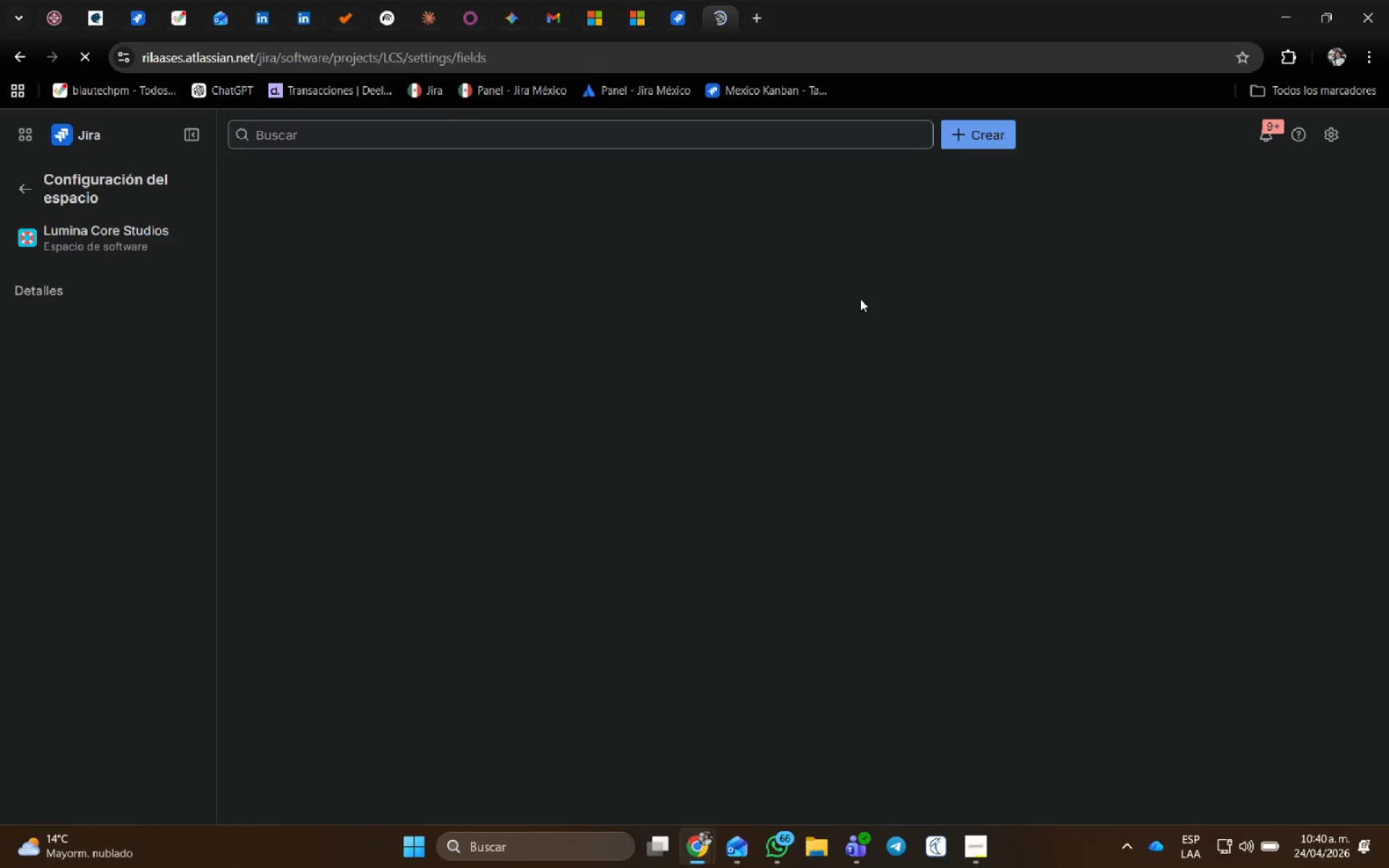 
wait(8.28)
 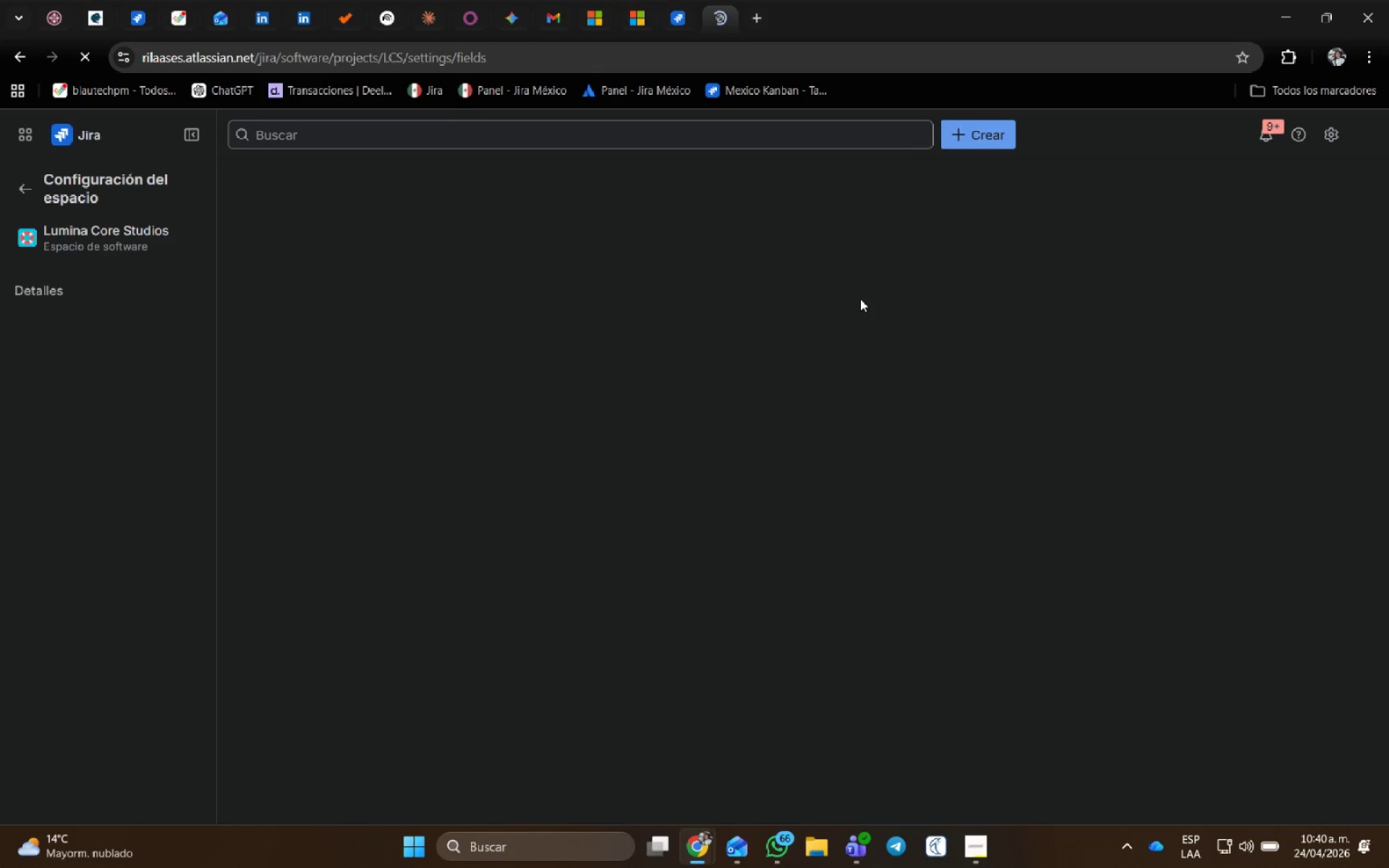 
mouse_move([693, 349])
 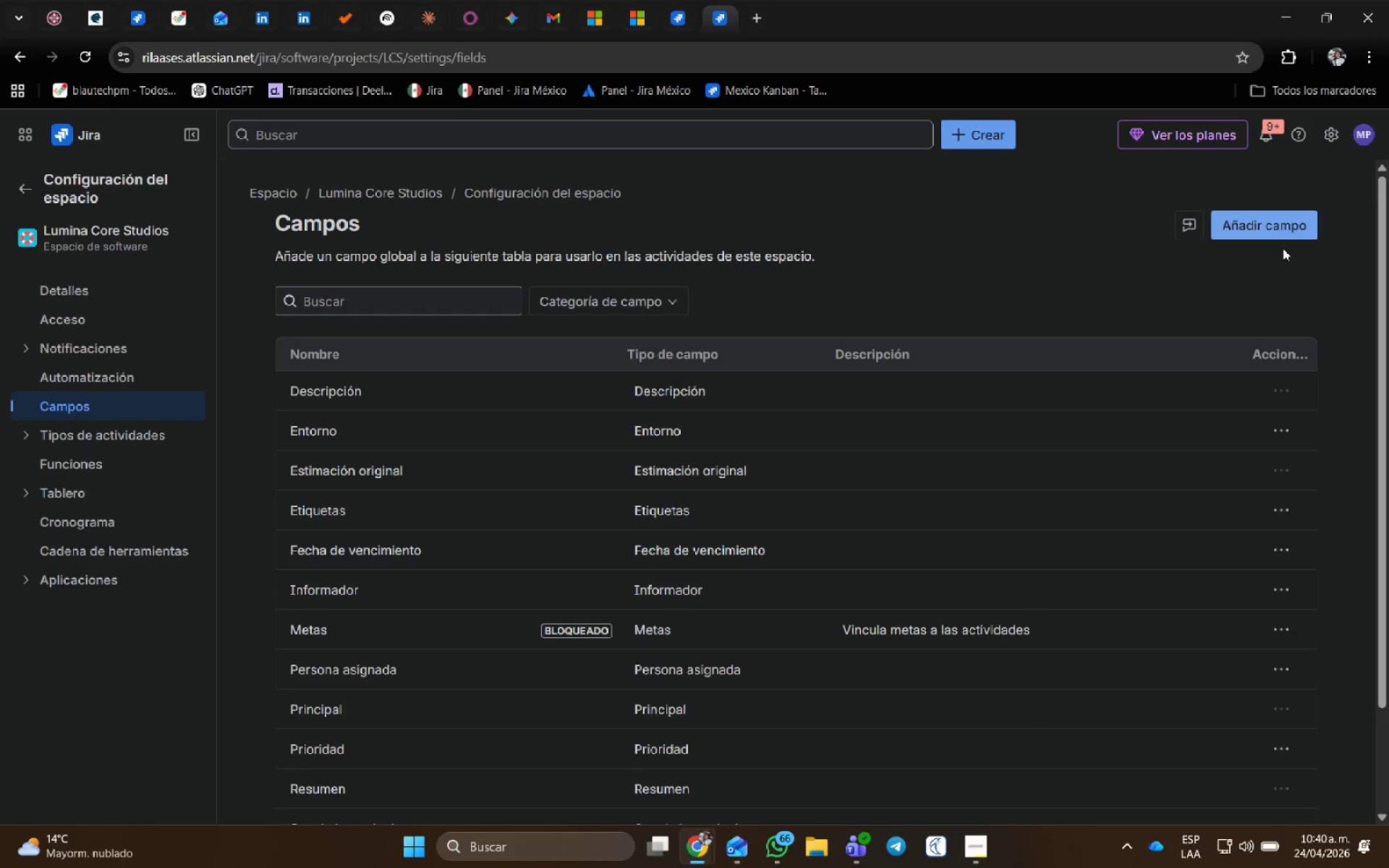 
left_click([1286, 229])
 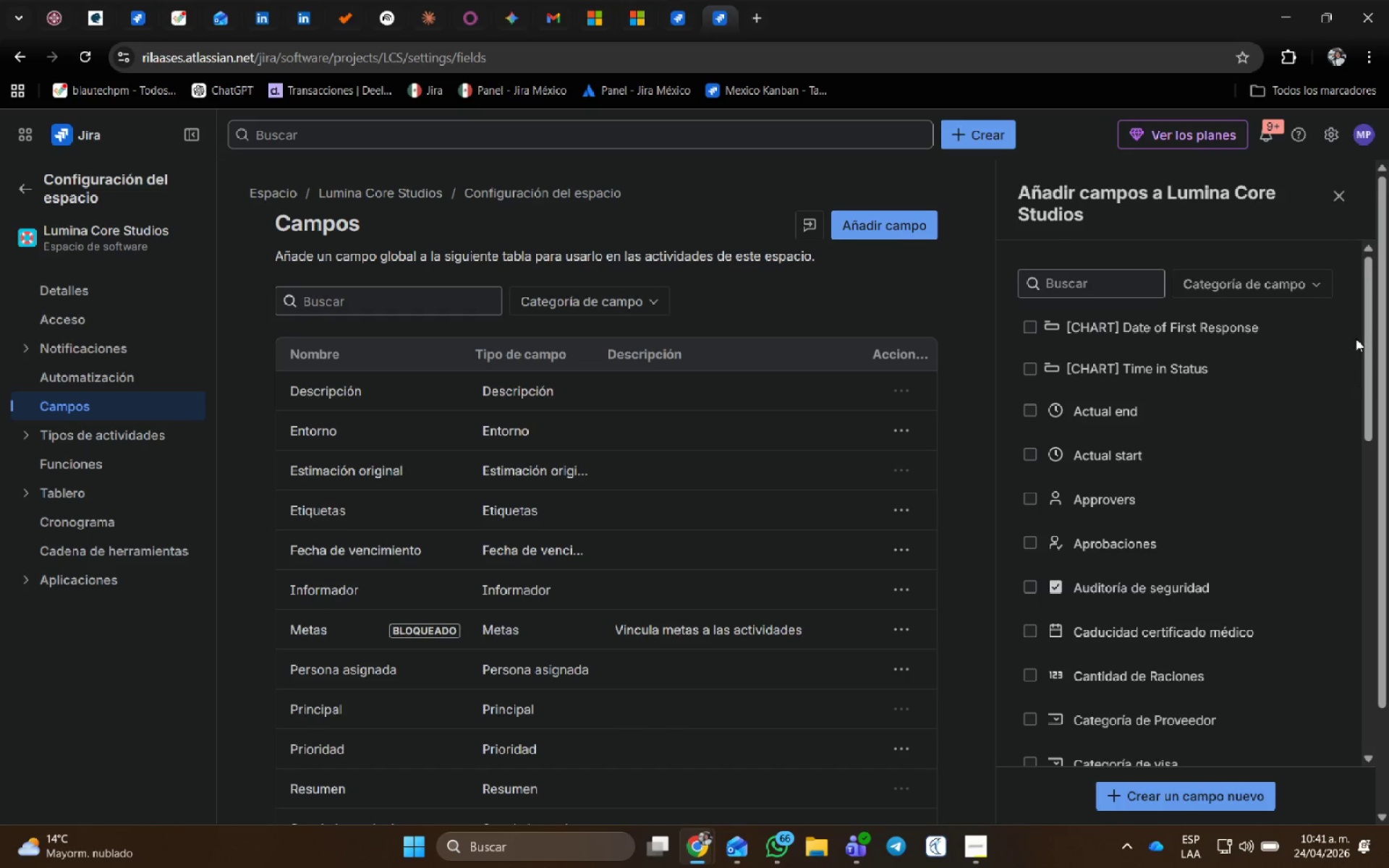 
left_click([1269, 786])
 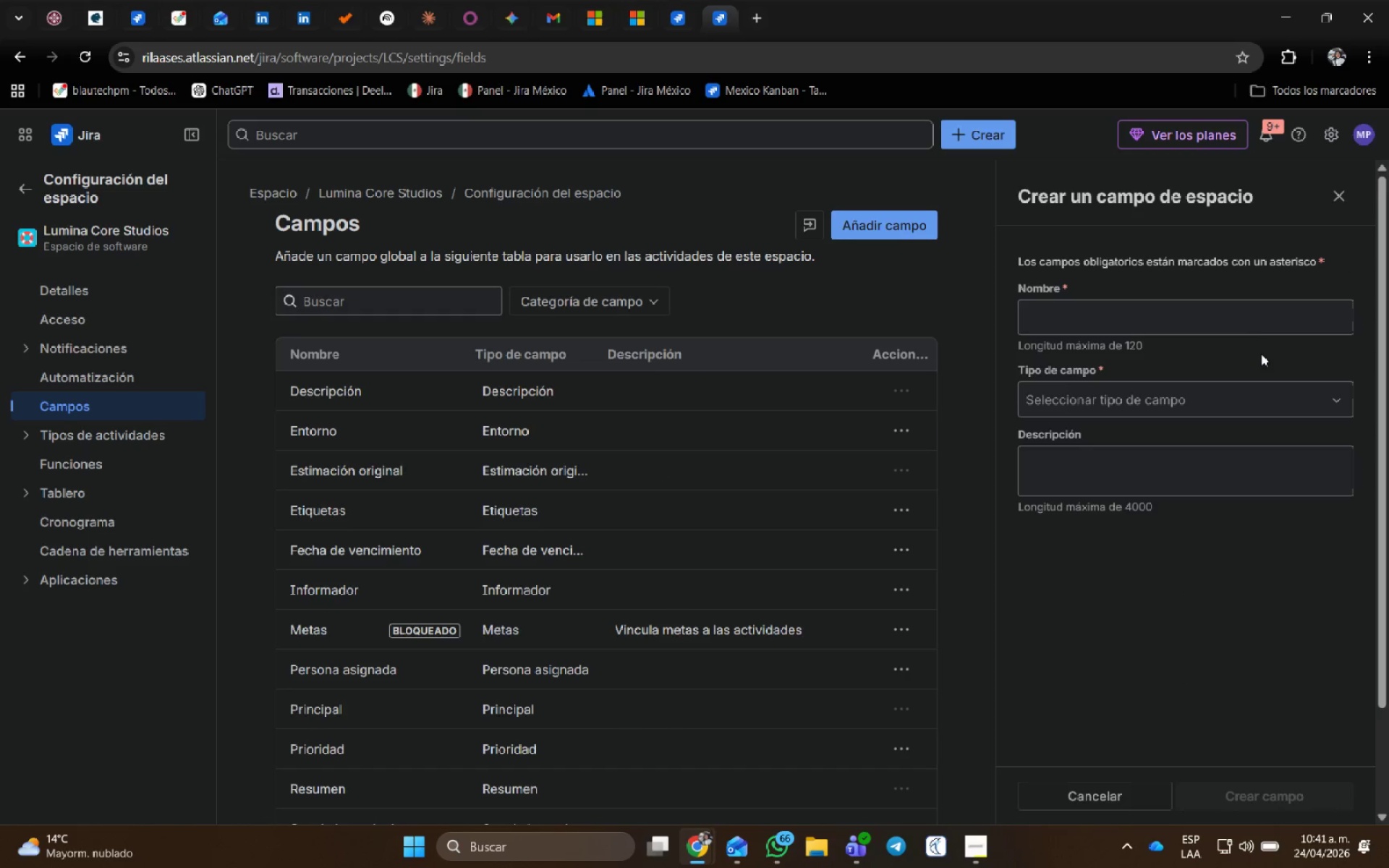 
left_click([1243, 318])
 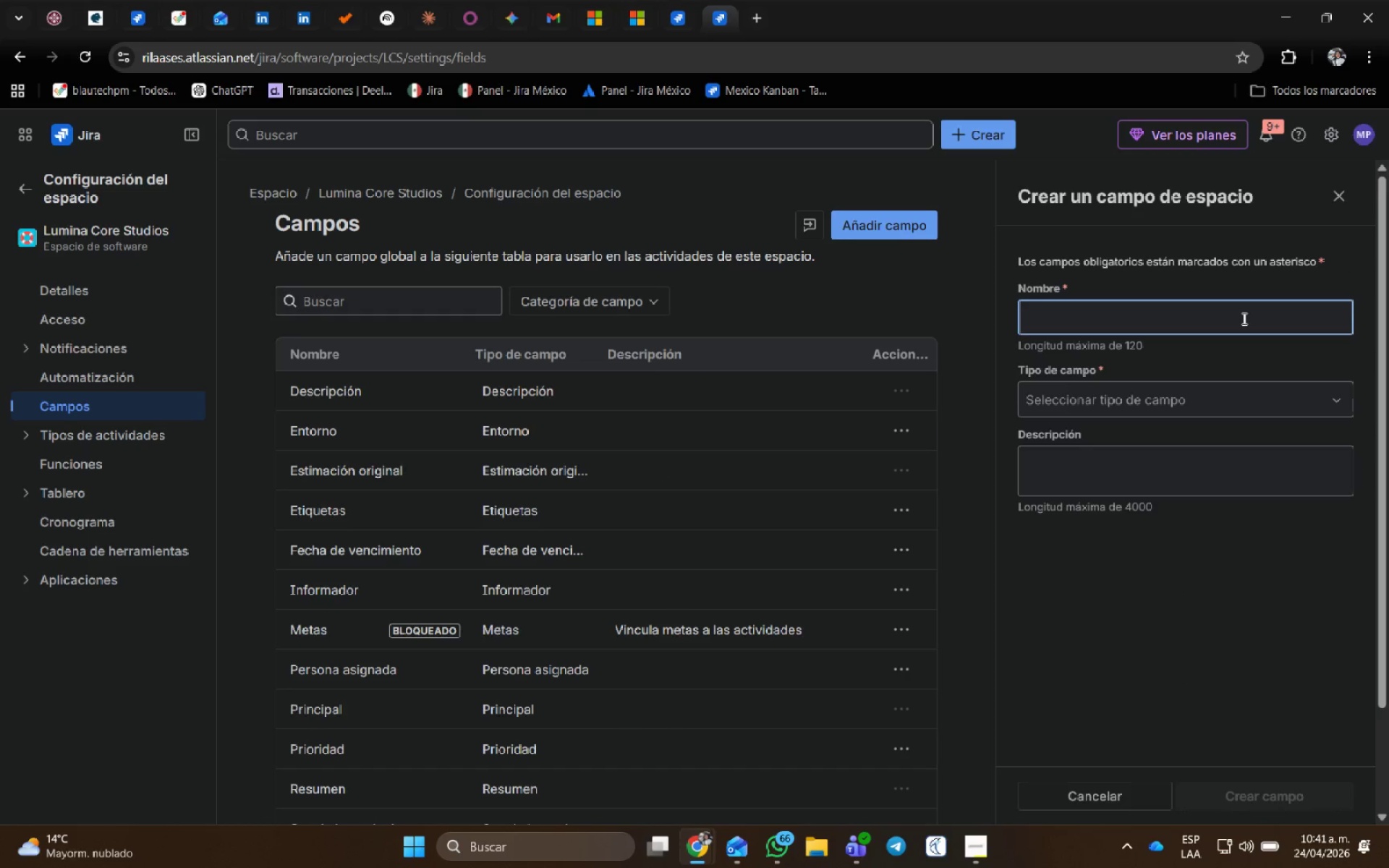 
type(Ubicaci;on del estudio)
 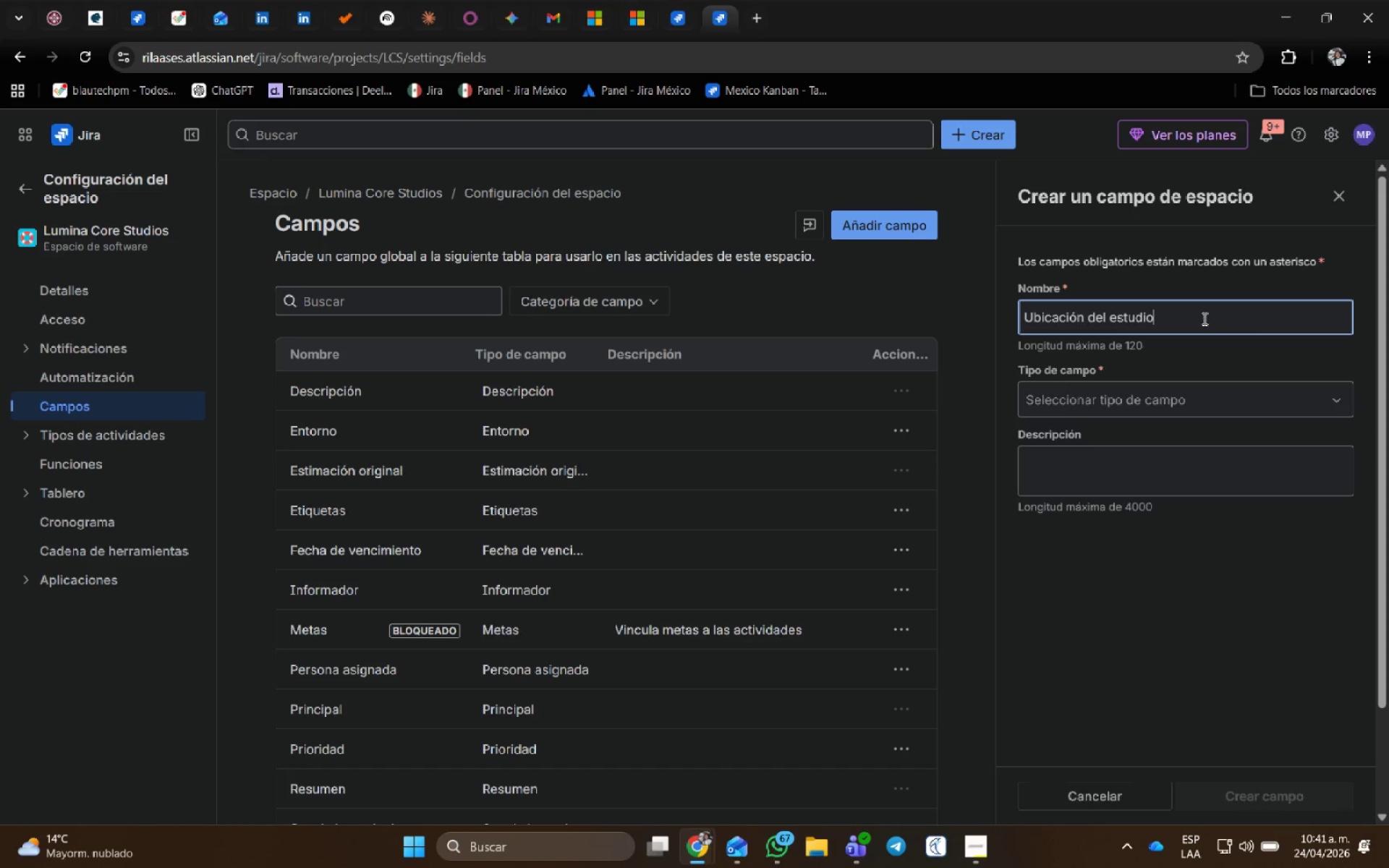 
left_click([1165, 403])
 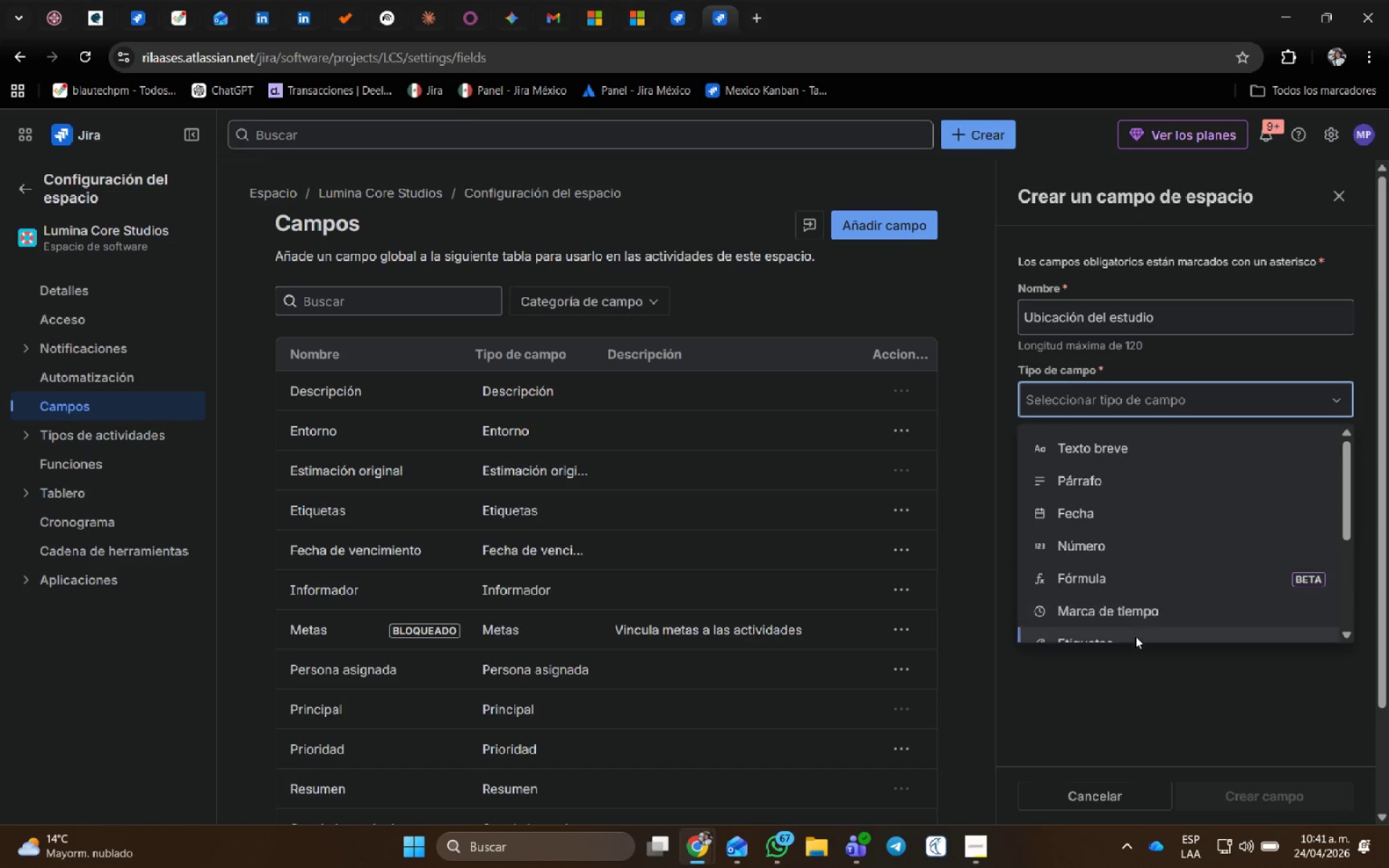 
scroll: coordinate [1129, 596], scroll_direction: down, amount: 1.0
 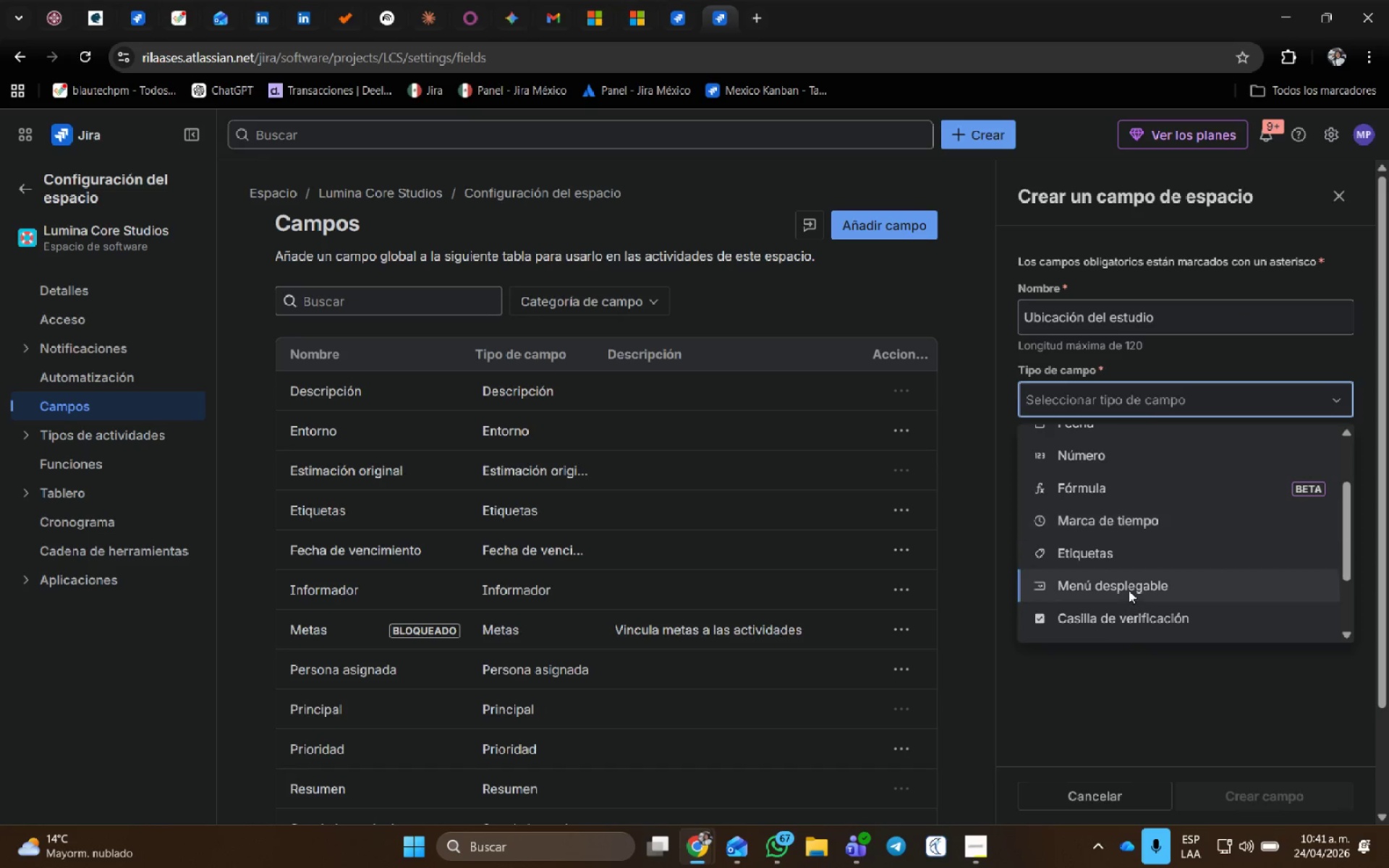 
left_click([1129, 589])
 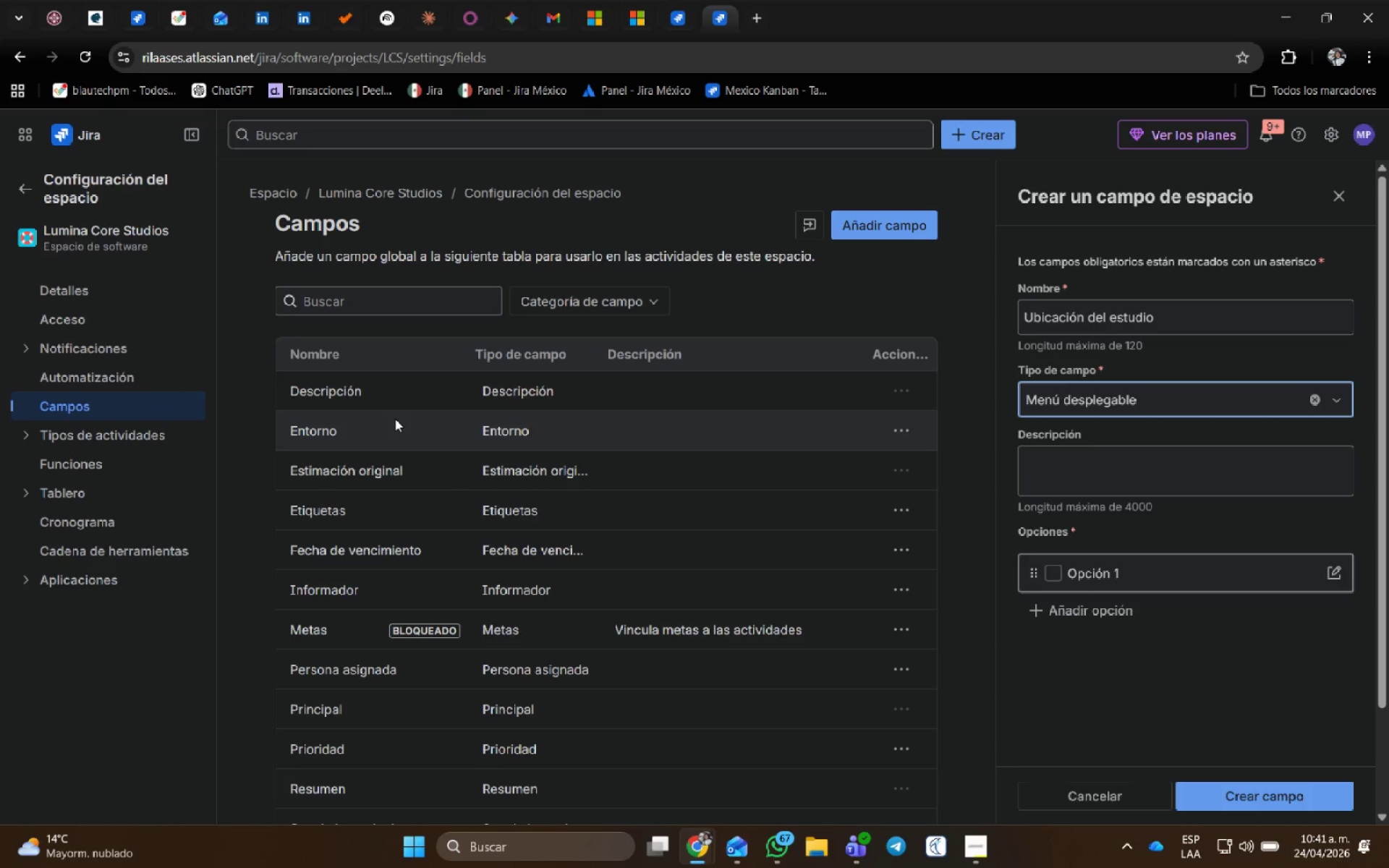 
wait(14.42)
 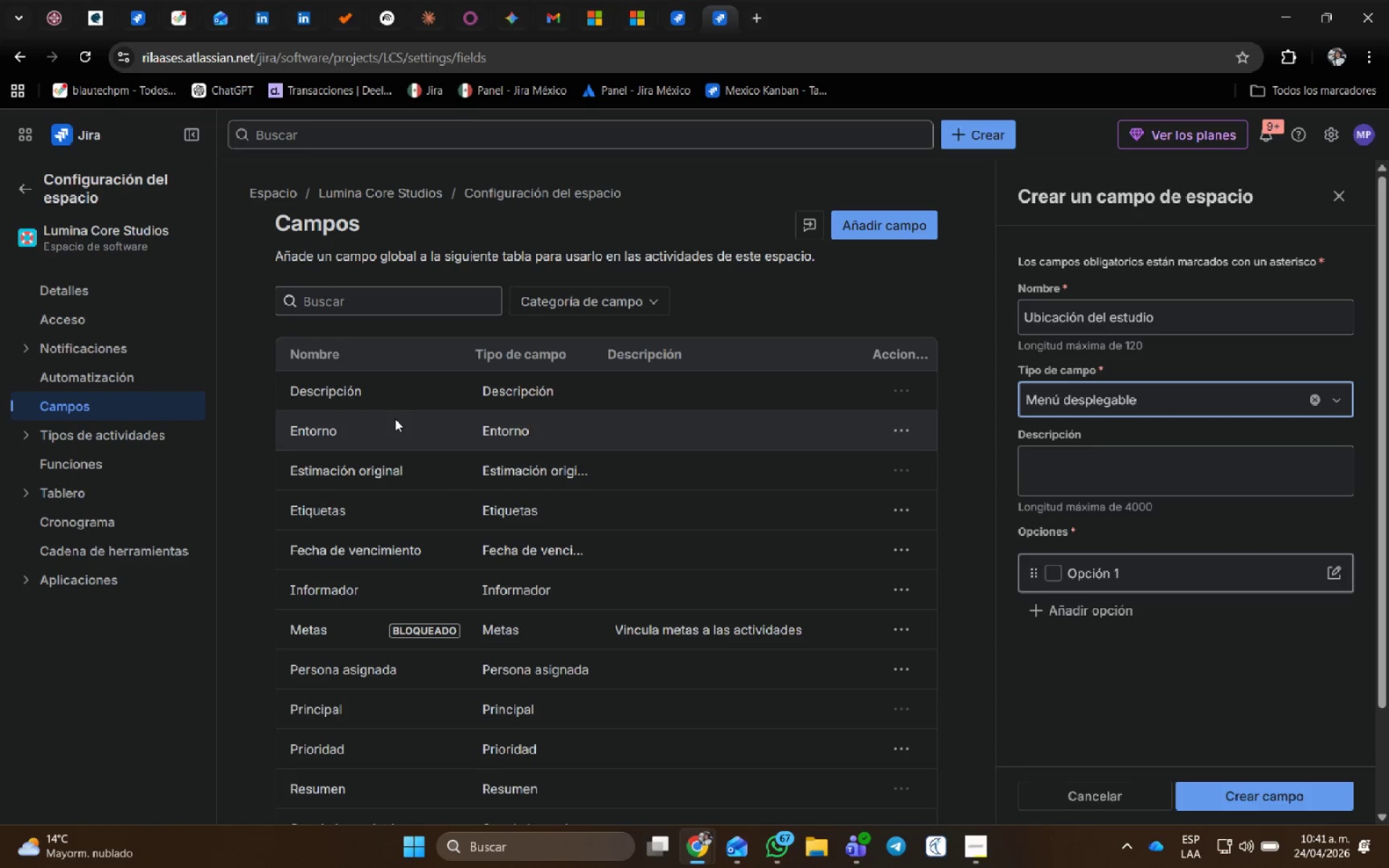 
left_click([1118, 571])
 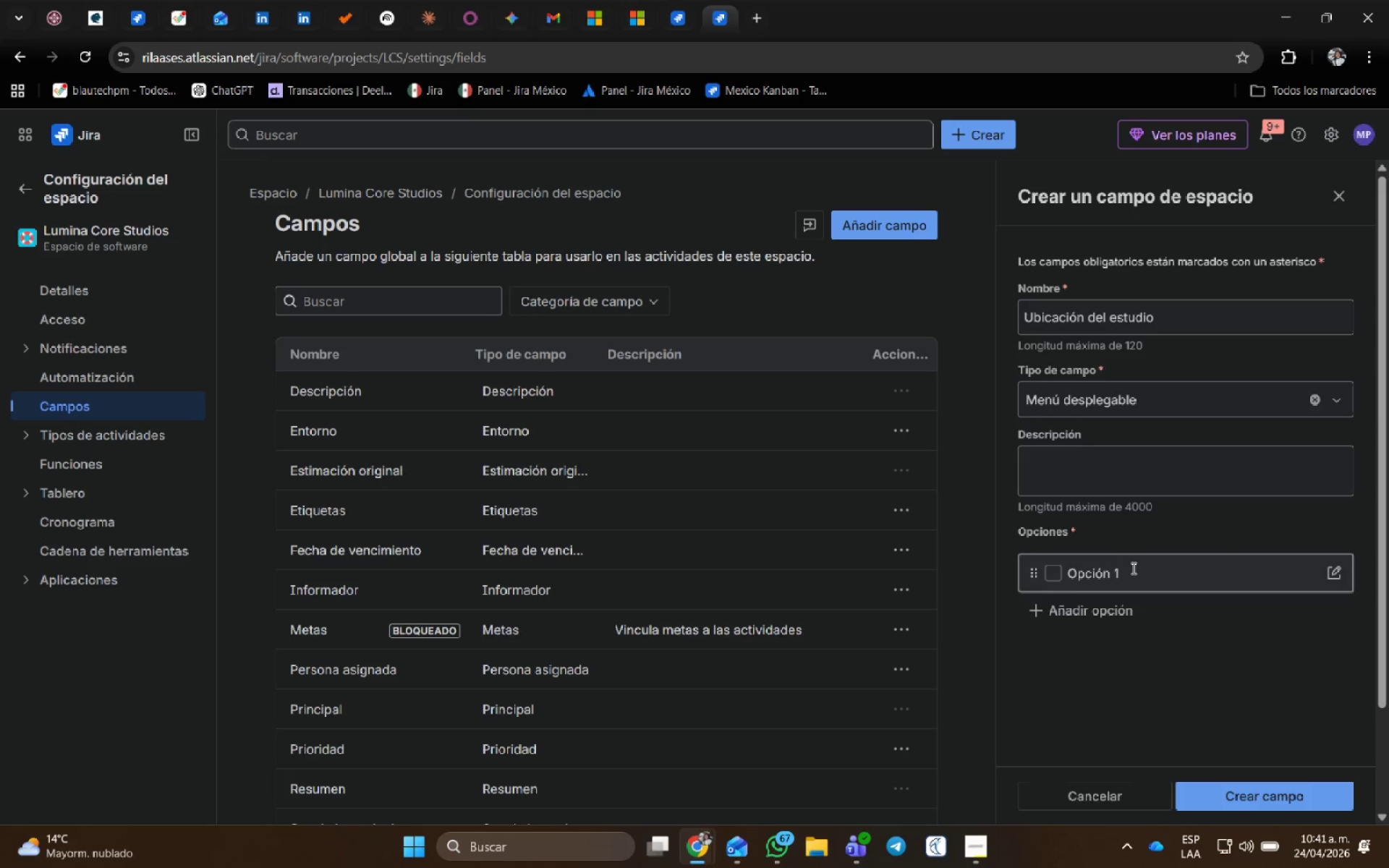 
left_click_drag(start_coordinate=[1134, 568], to_coordinate=[1053, 571])
 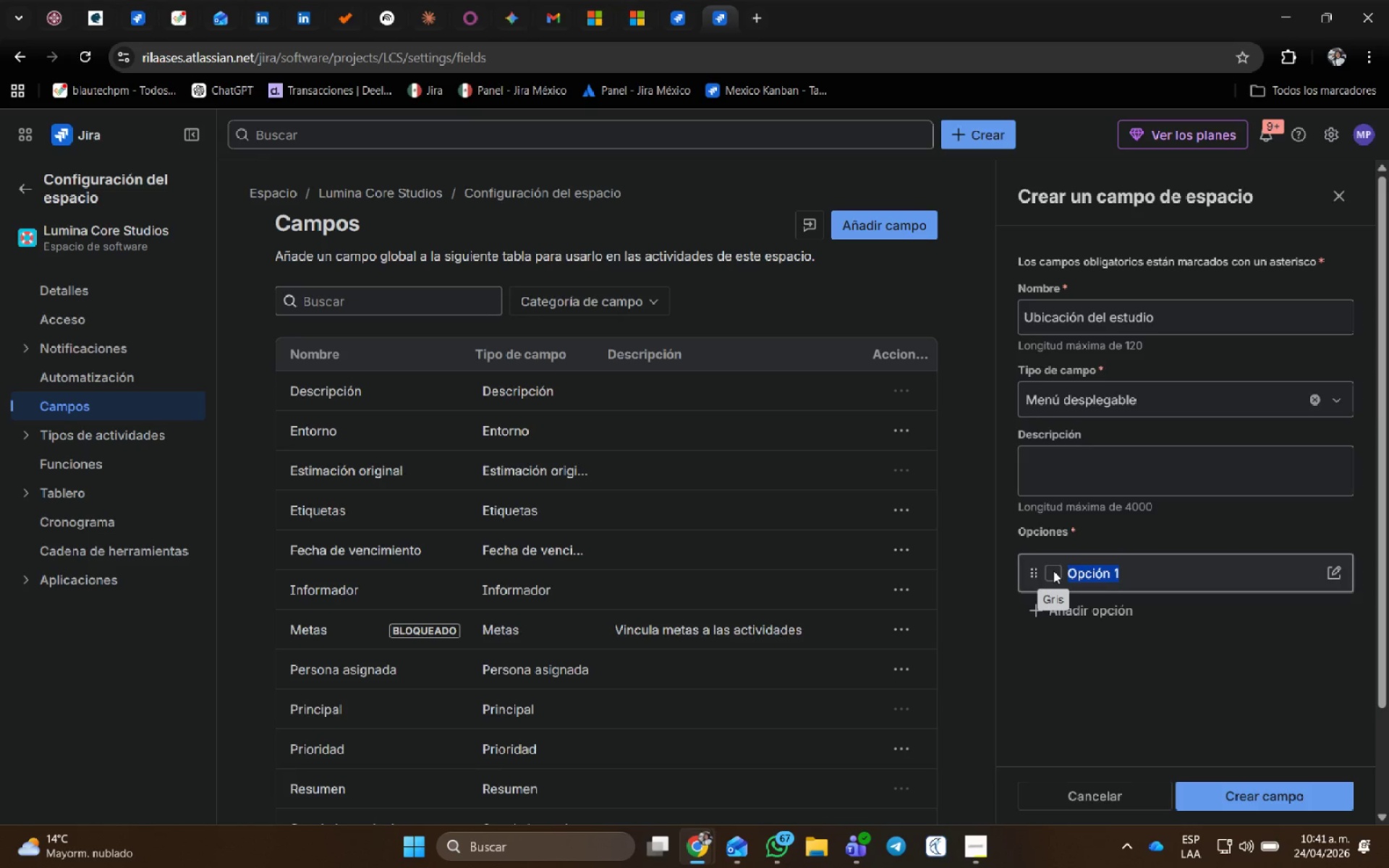 
type(Centro )
 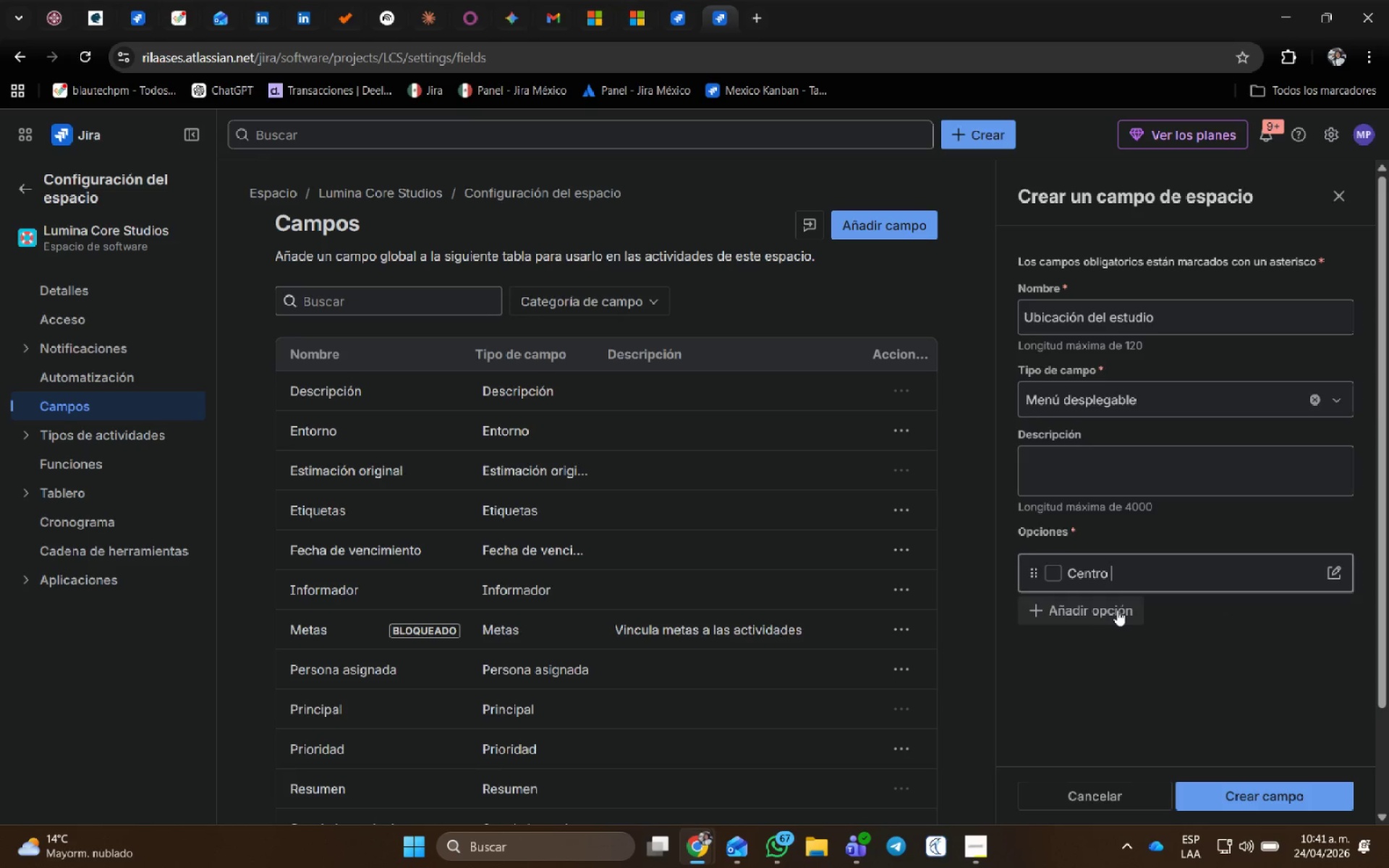 
left_click([1117, 610])
 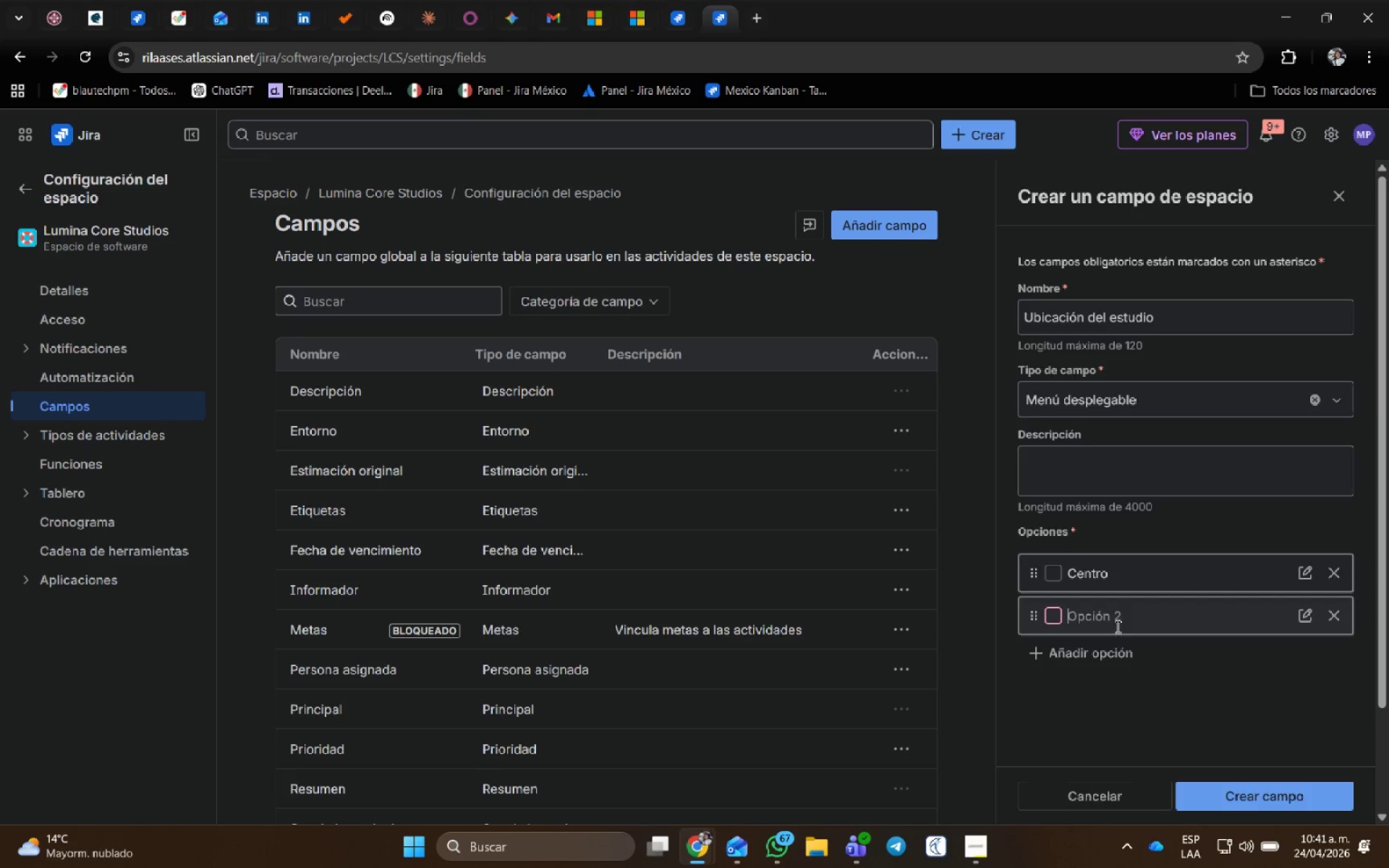 
left_click([1117, 616])
 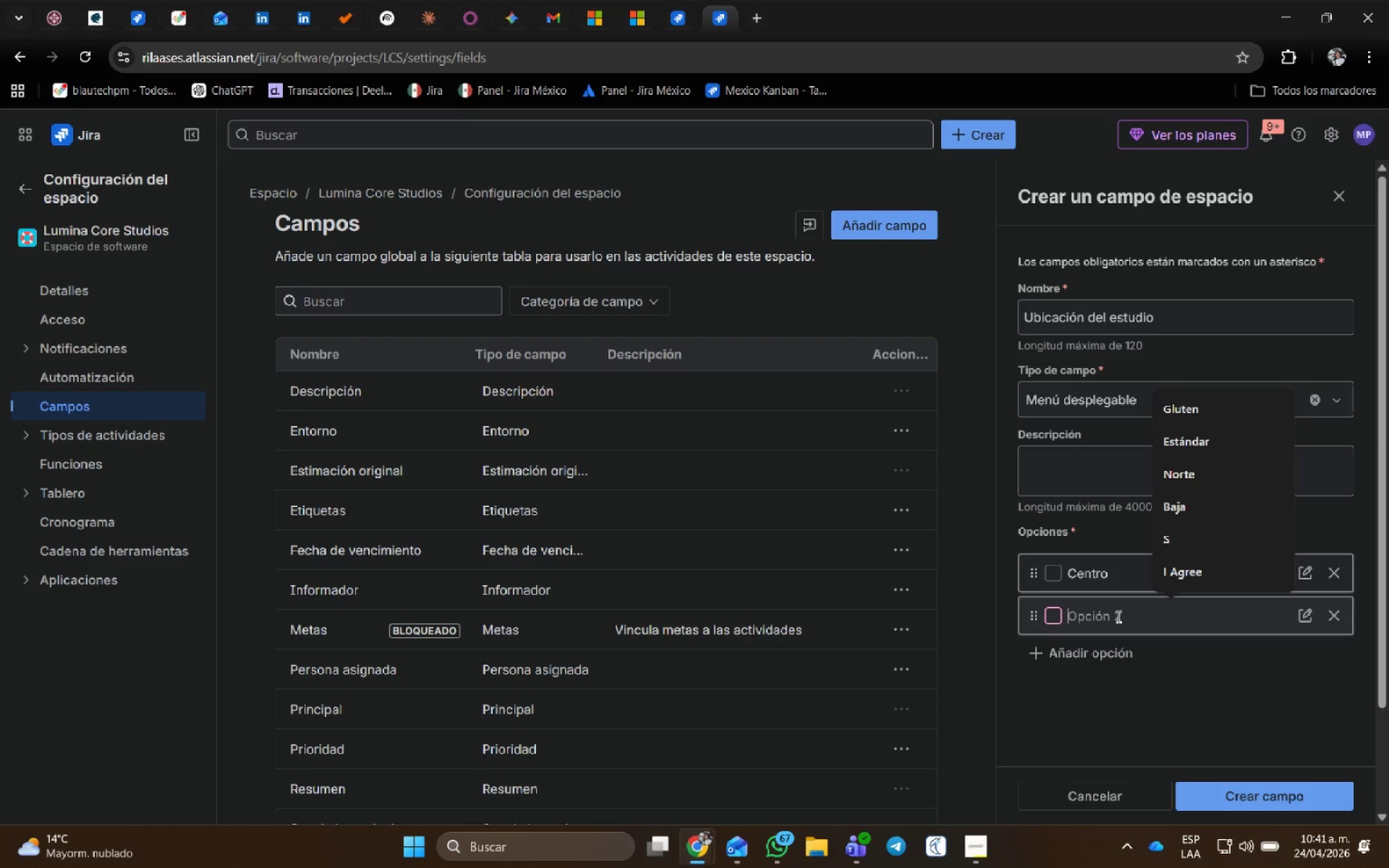 
type(Norte)
 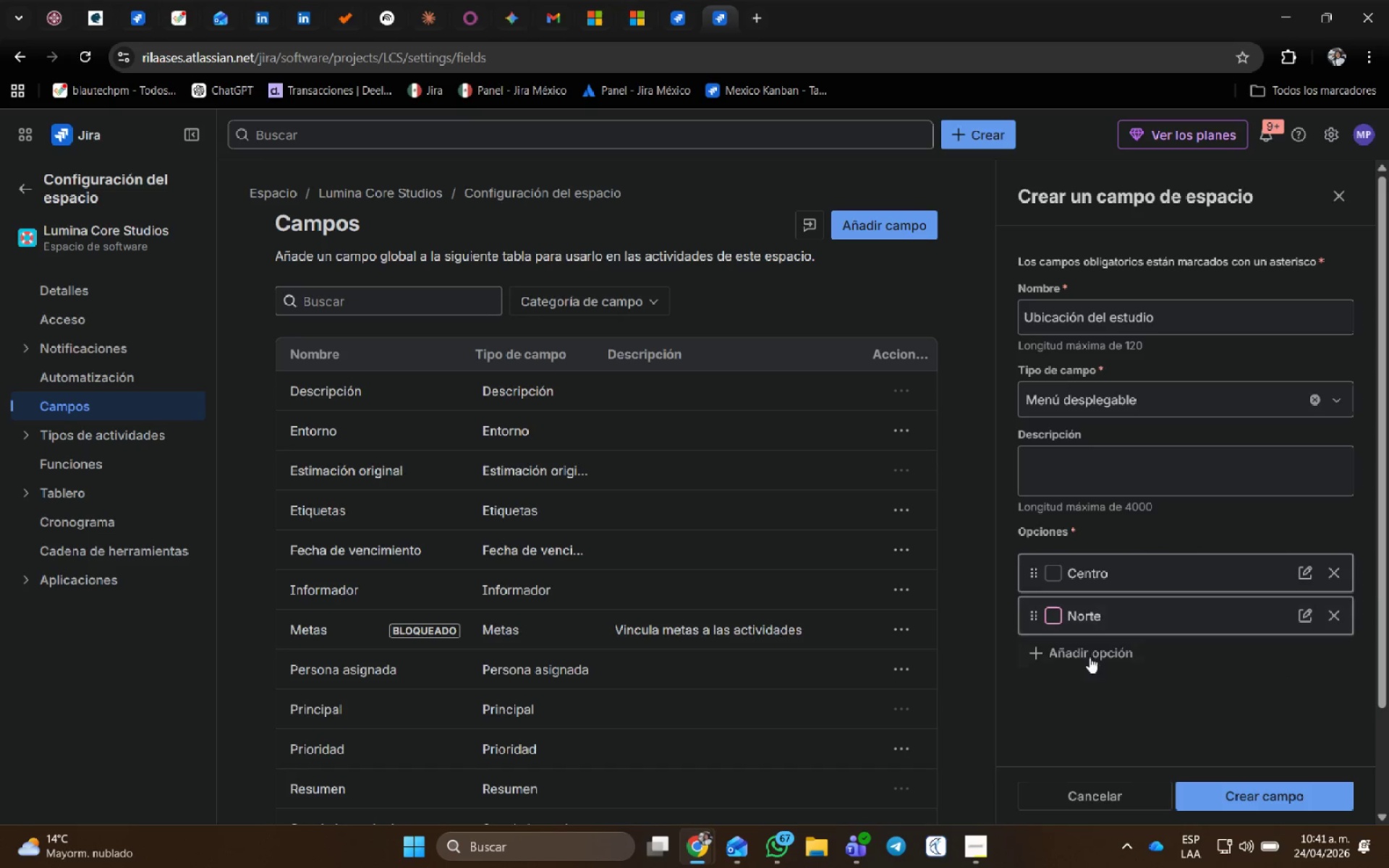 
left_click([1089, 657])
 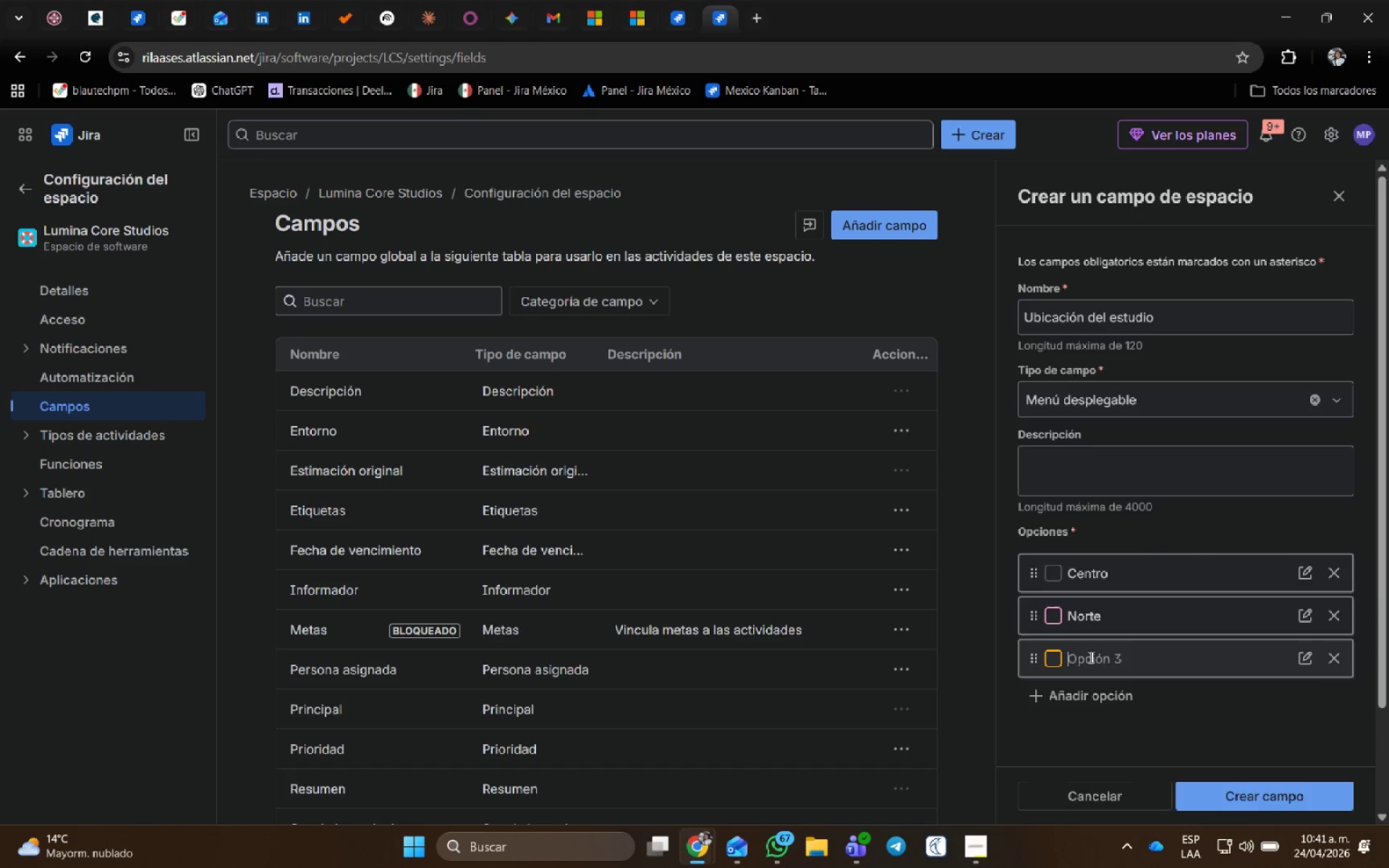 
type(Retiro de Monta`a)
 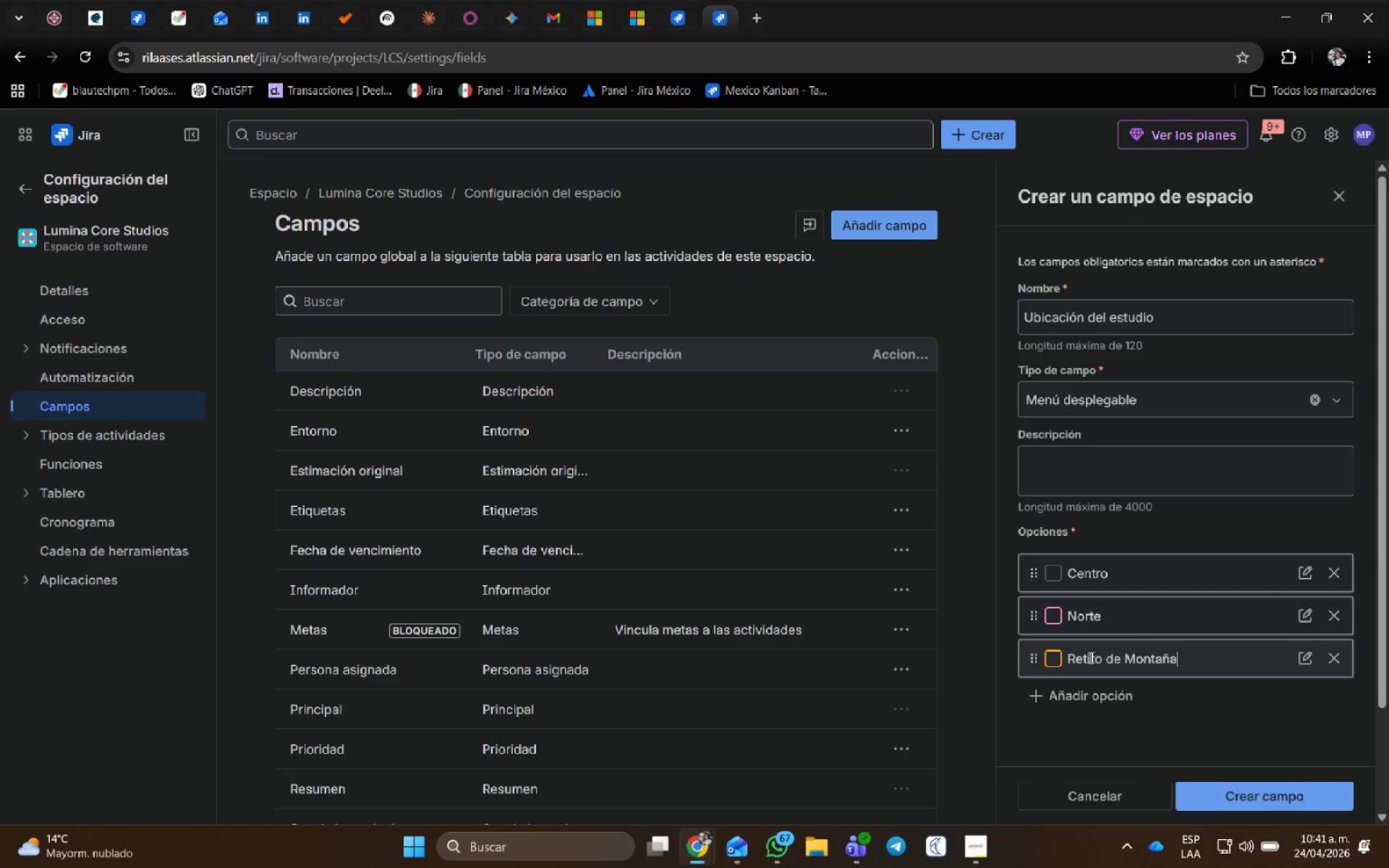 
left_click([1273, 710])
 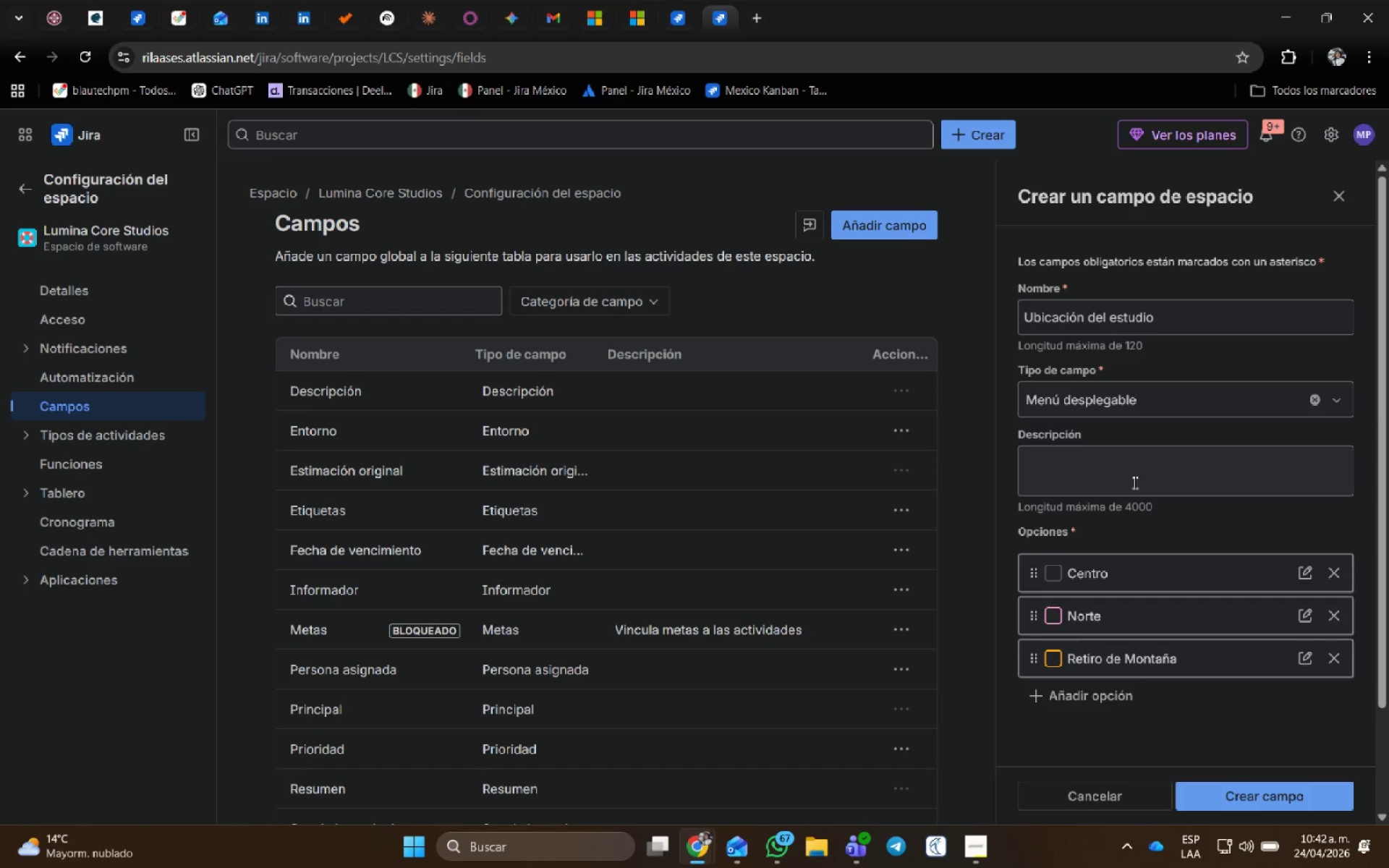 
wait(18.52)
 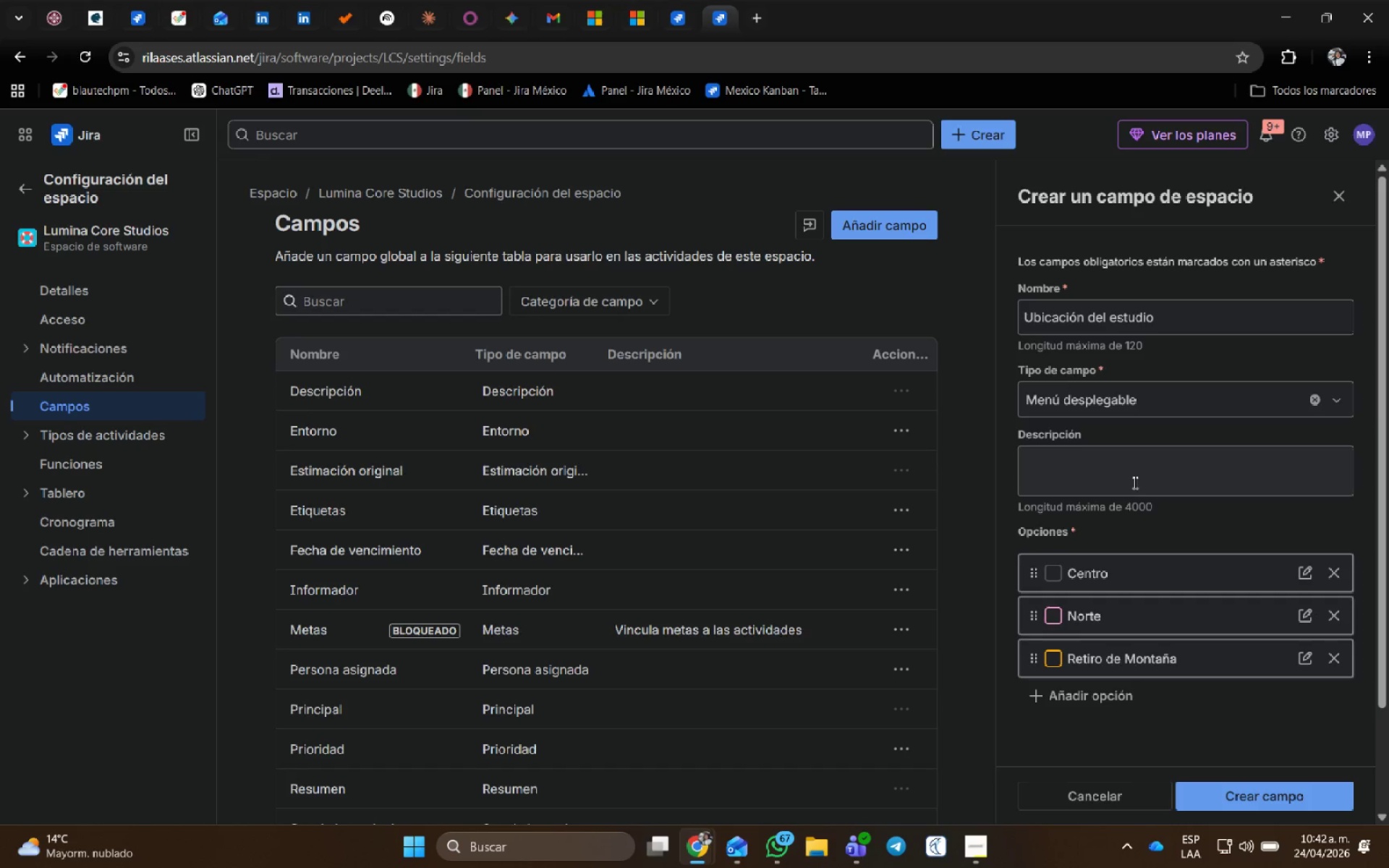 
left_click([1248, 794])
 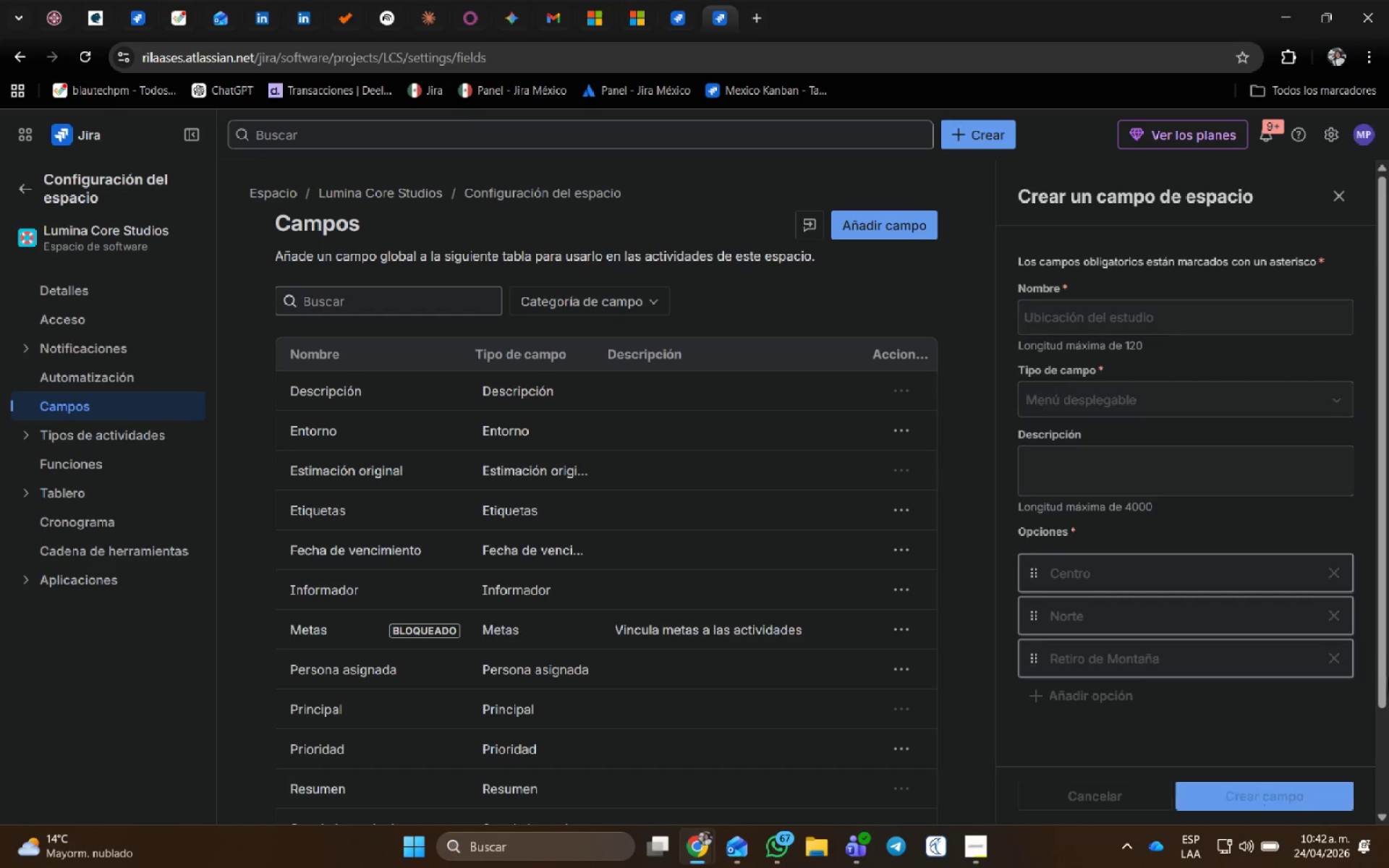 
mouse_move([997, 368])
 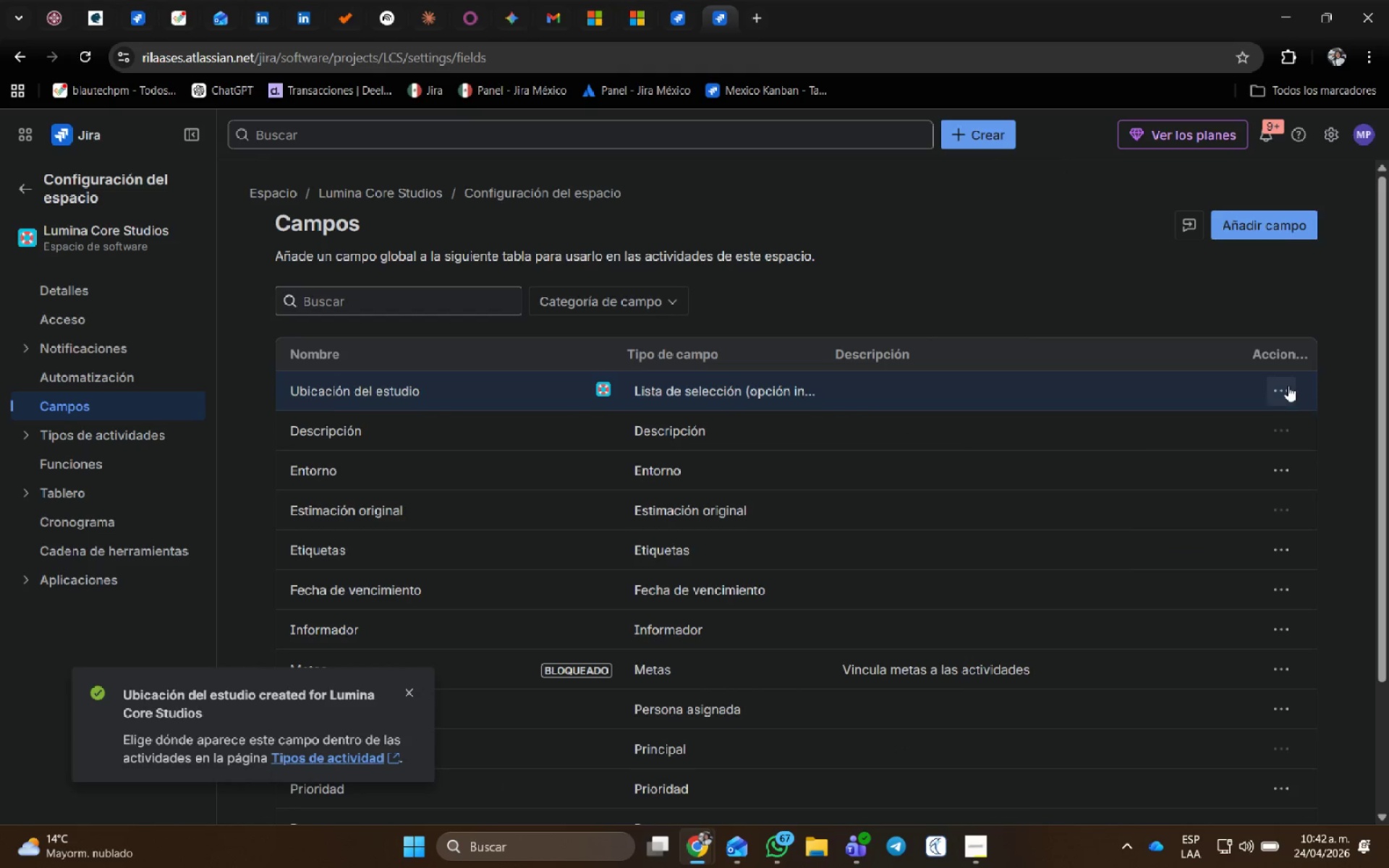 
left_click([1283, 388])
 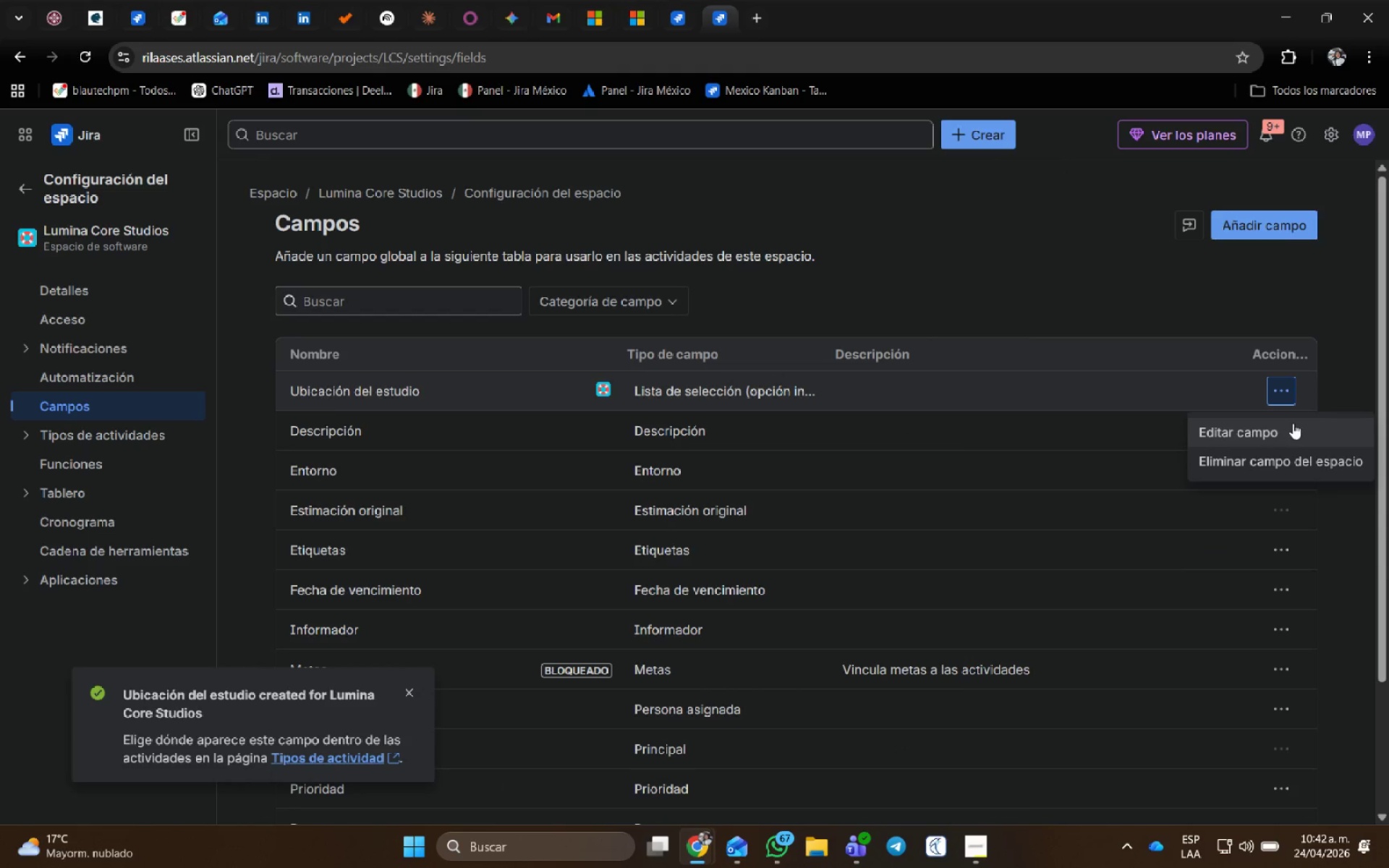 
left_click([1123, 297])
 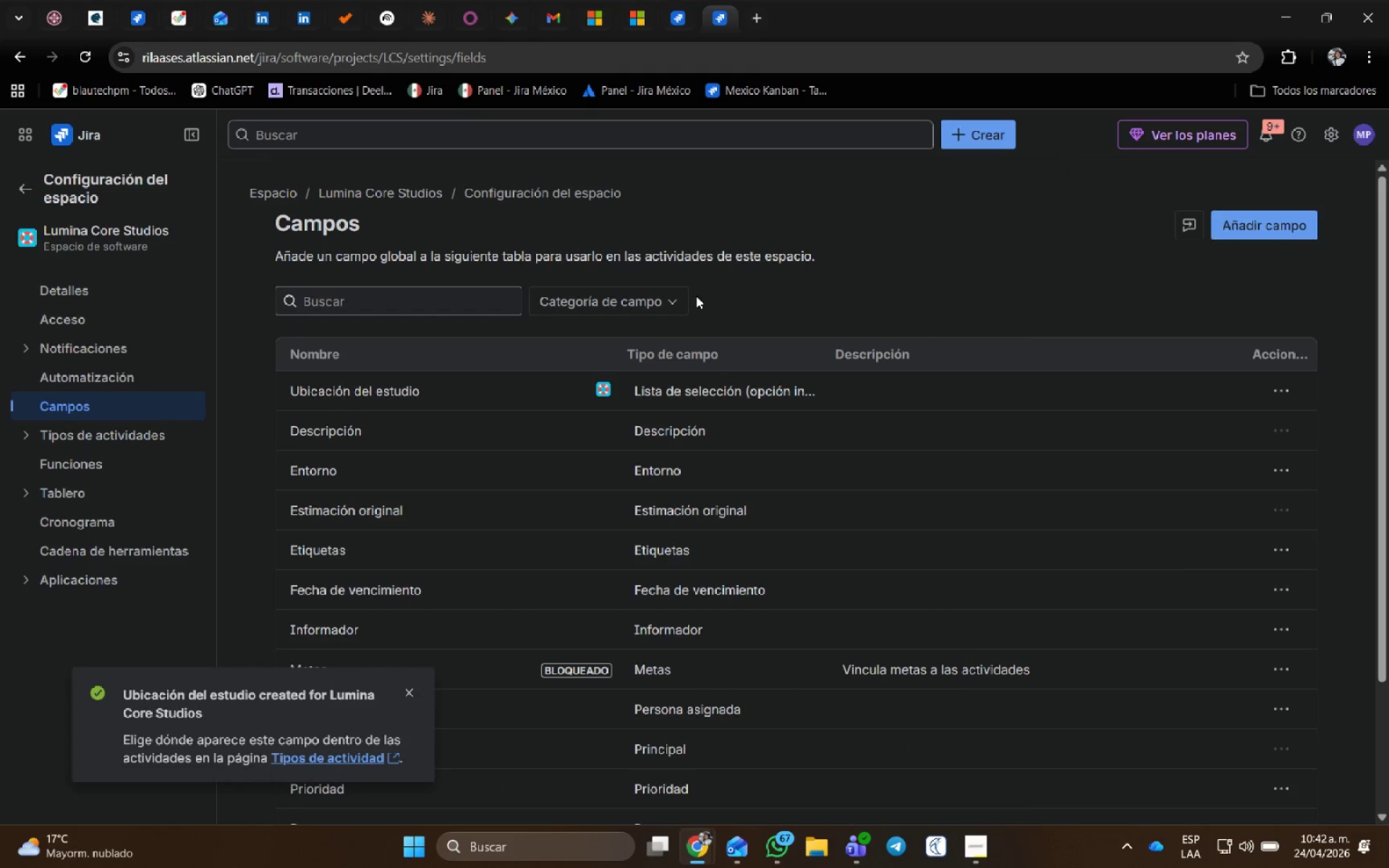 
left_click([667, 305])
 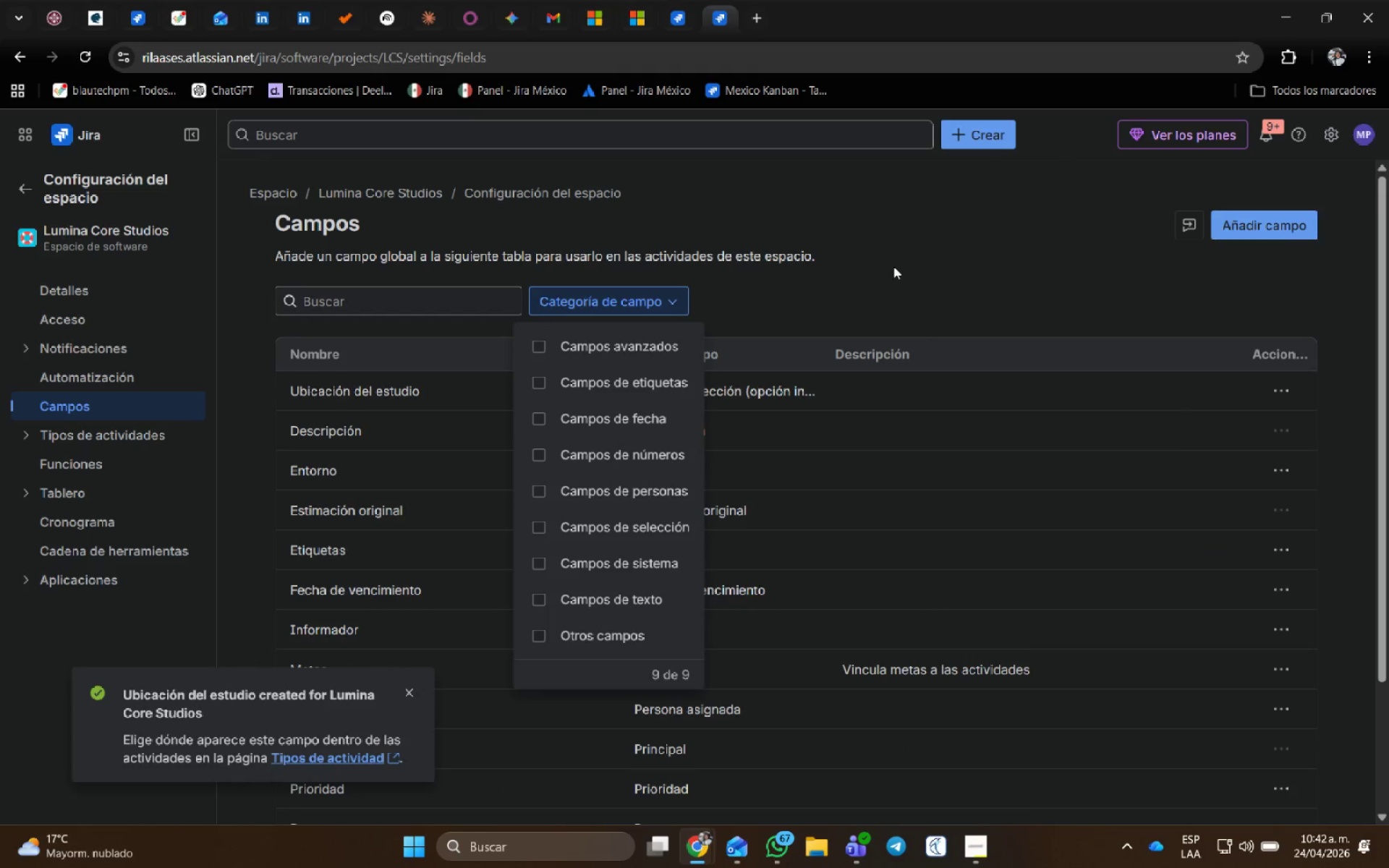 
left_click([896, 279])
 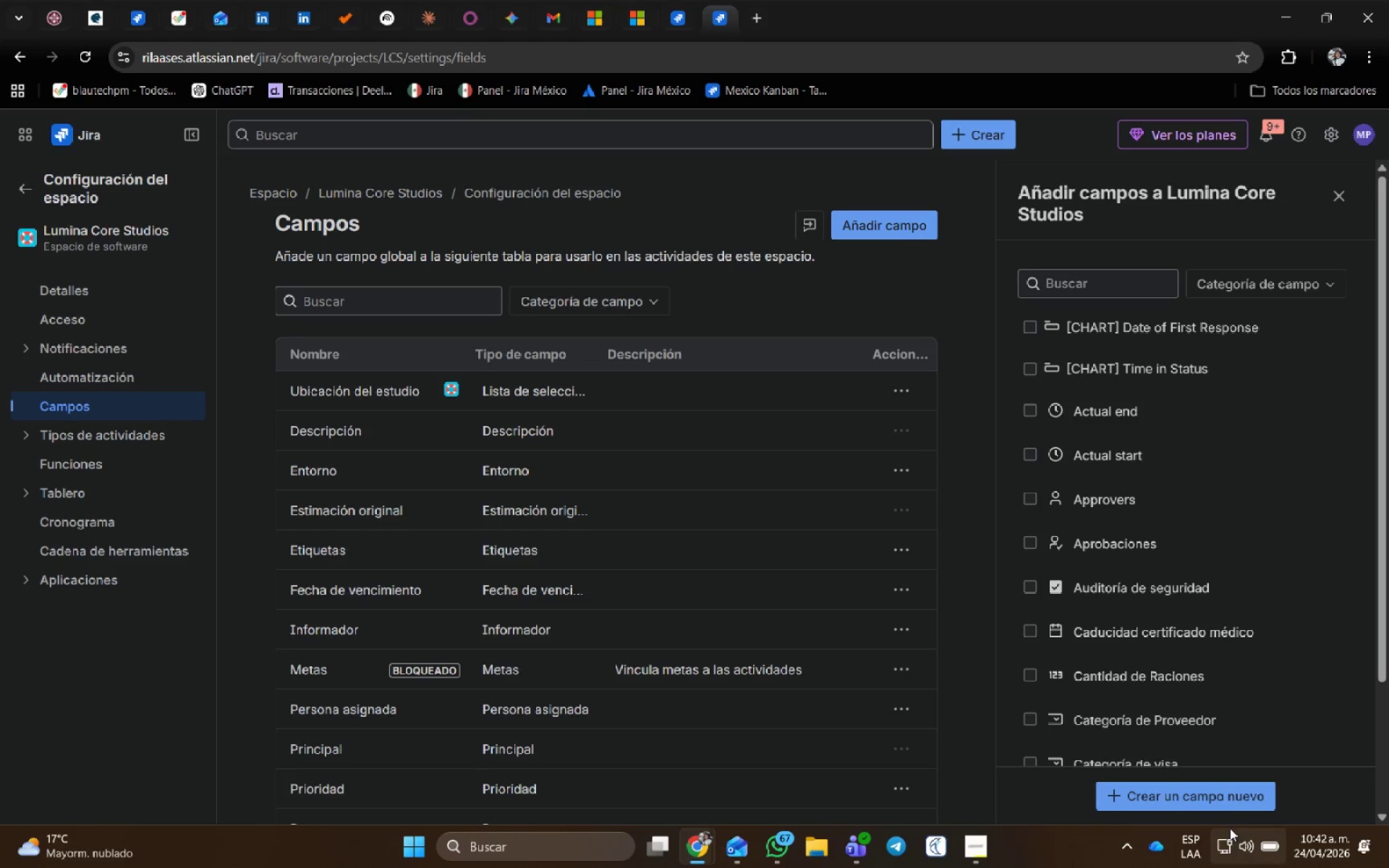 
left_click([1226, 798])
 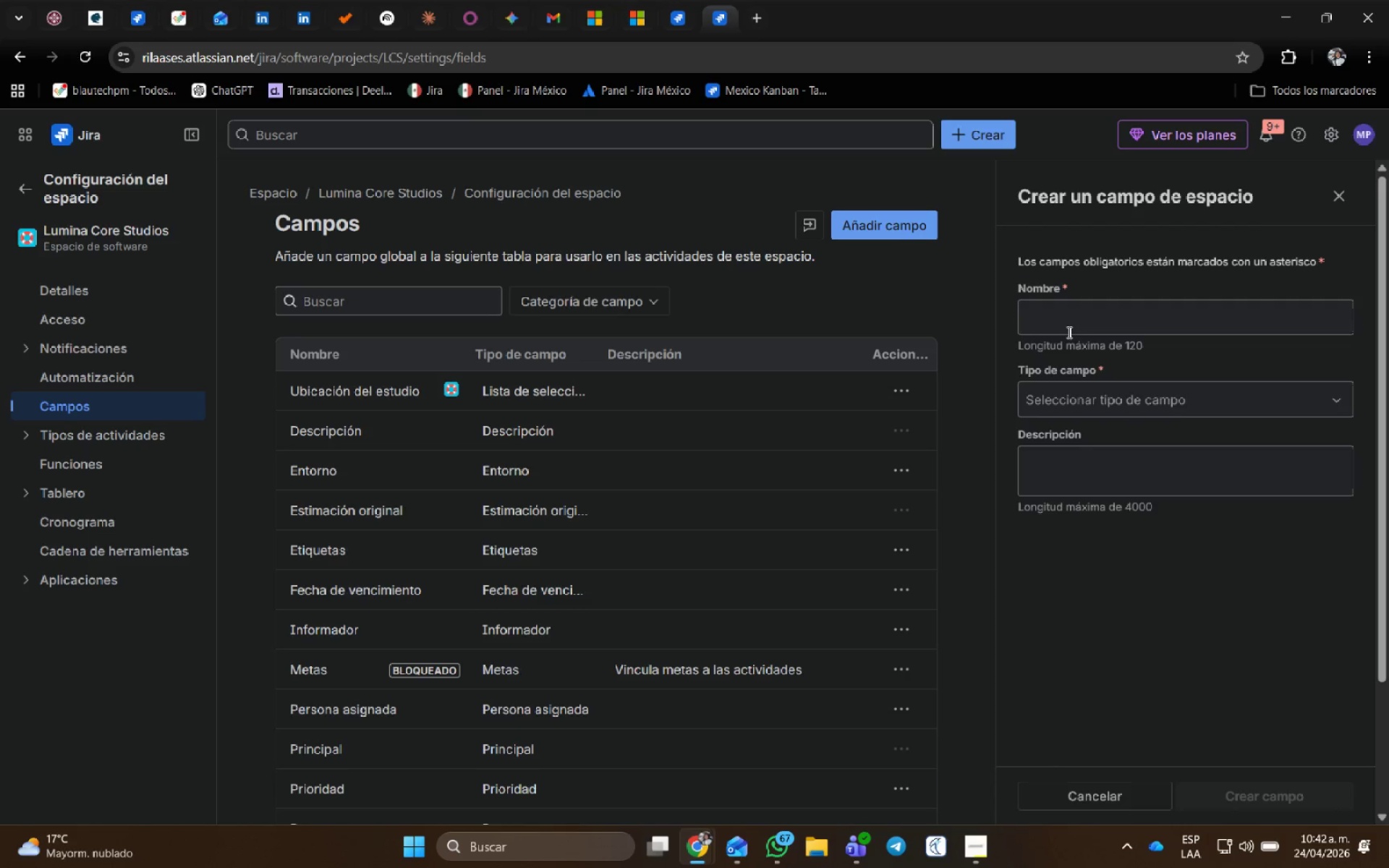 
type(Tipo de equipo)
 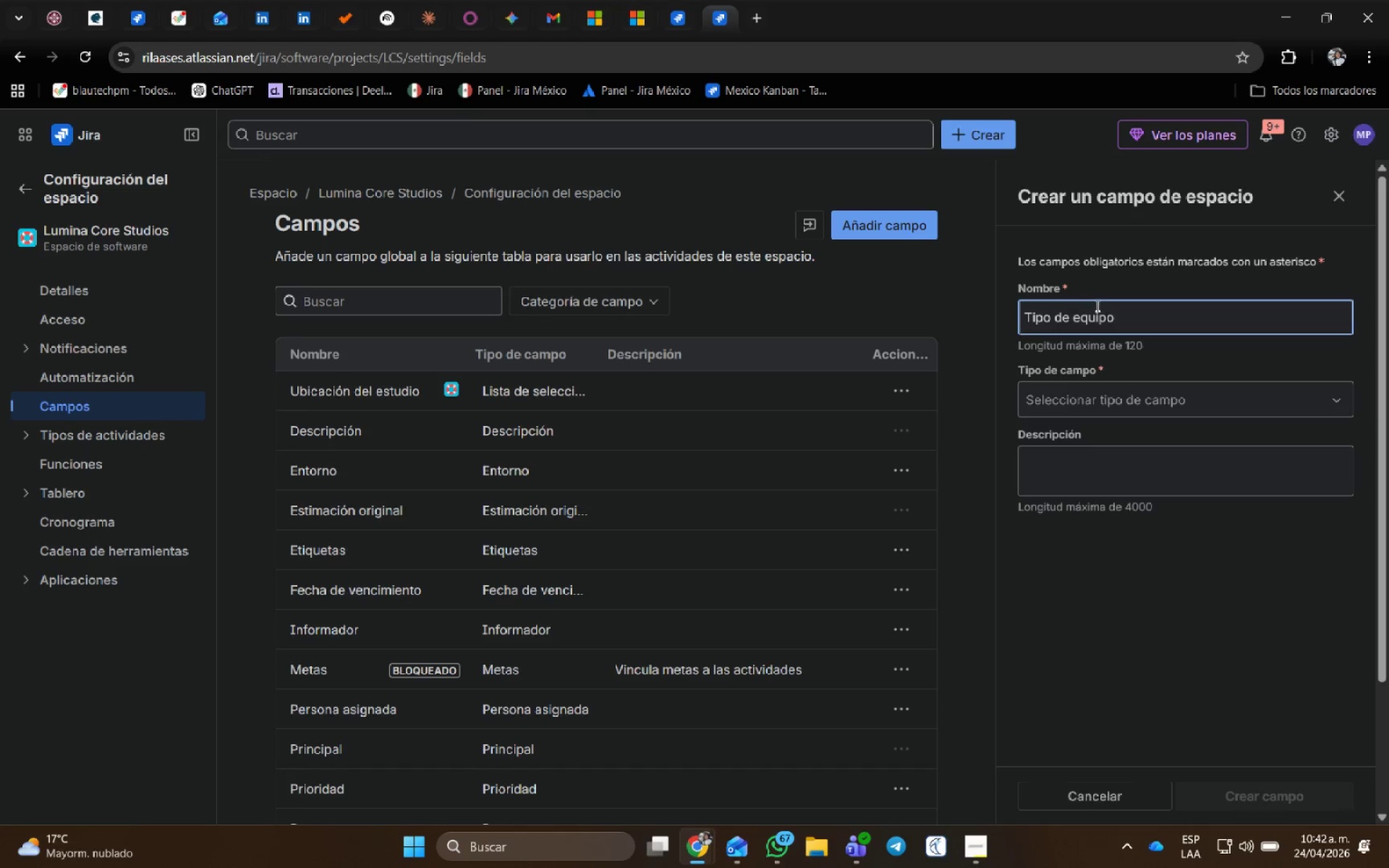 
left_click([1107, 381])
 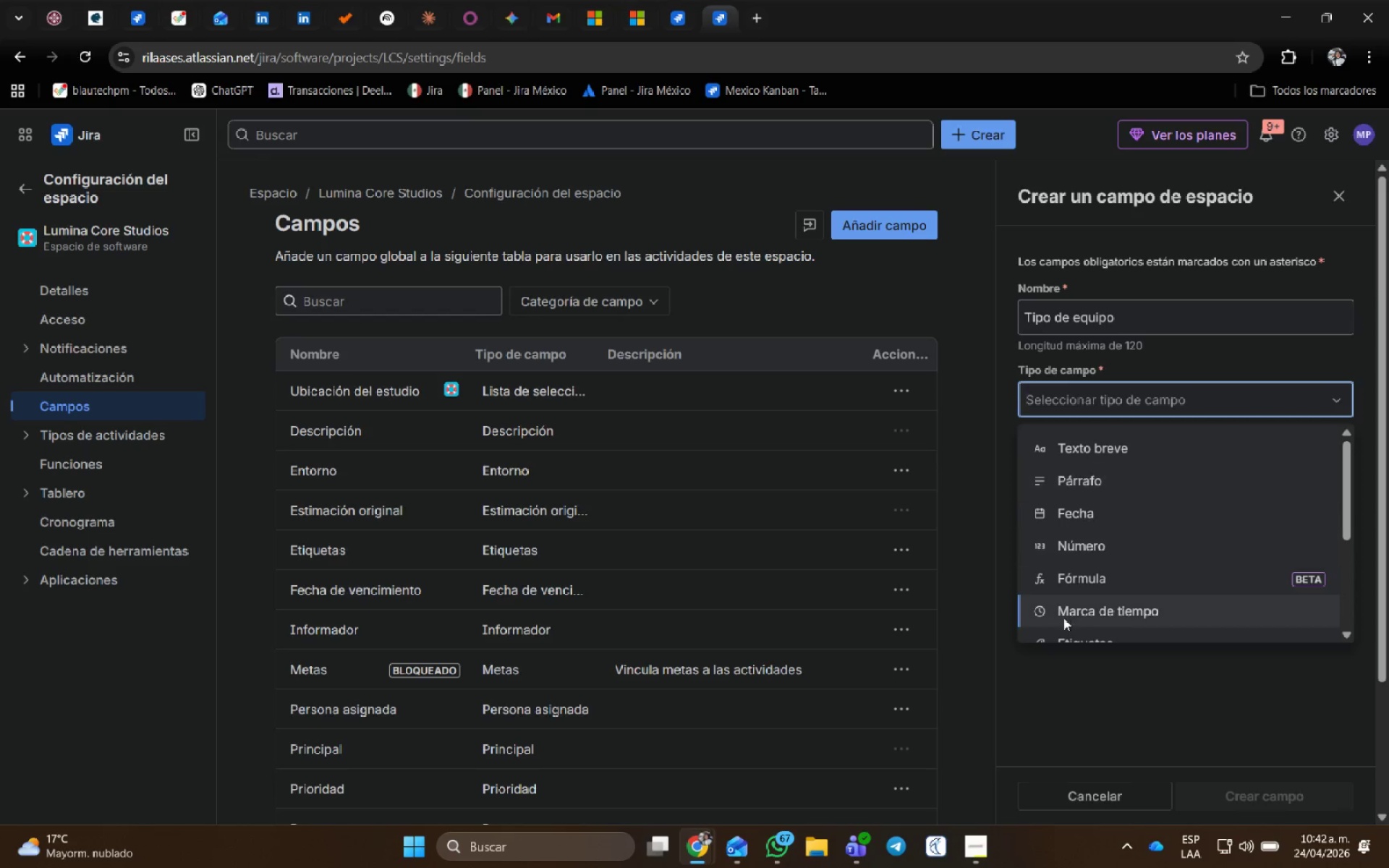 
scroll: coordinate [1107, 571], scroll_direction: down, amount: 1.0
 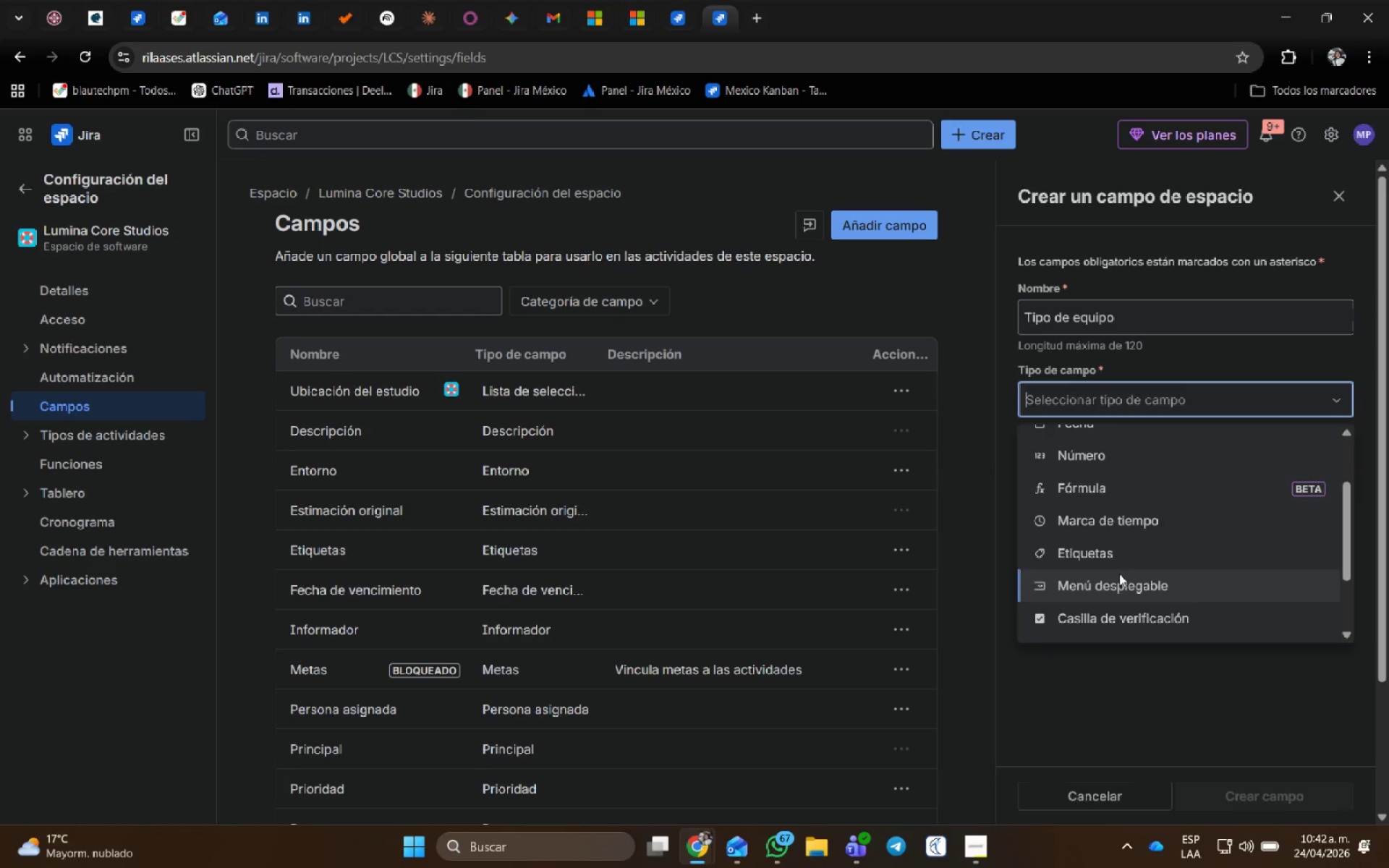 
left_click([1125, 582])
 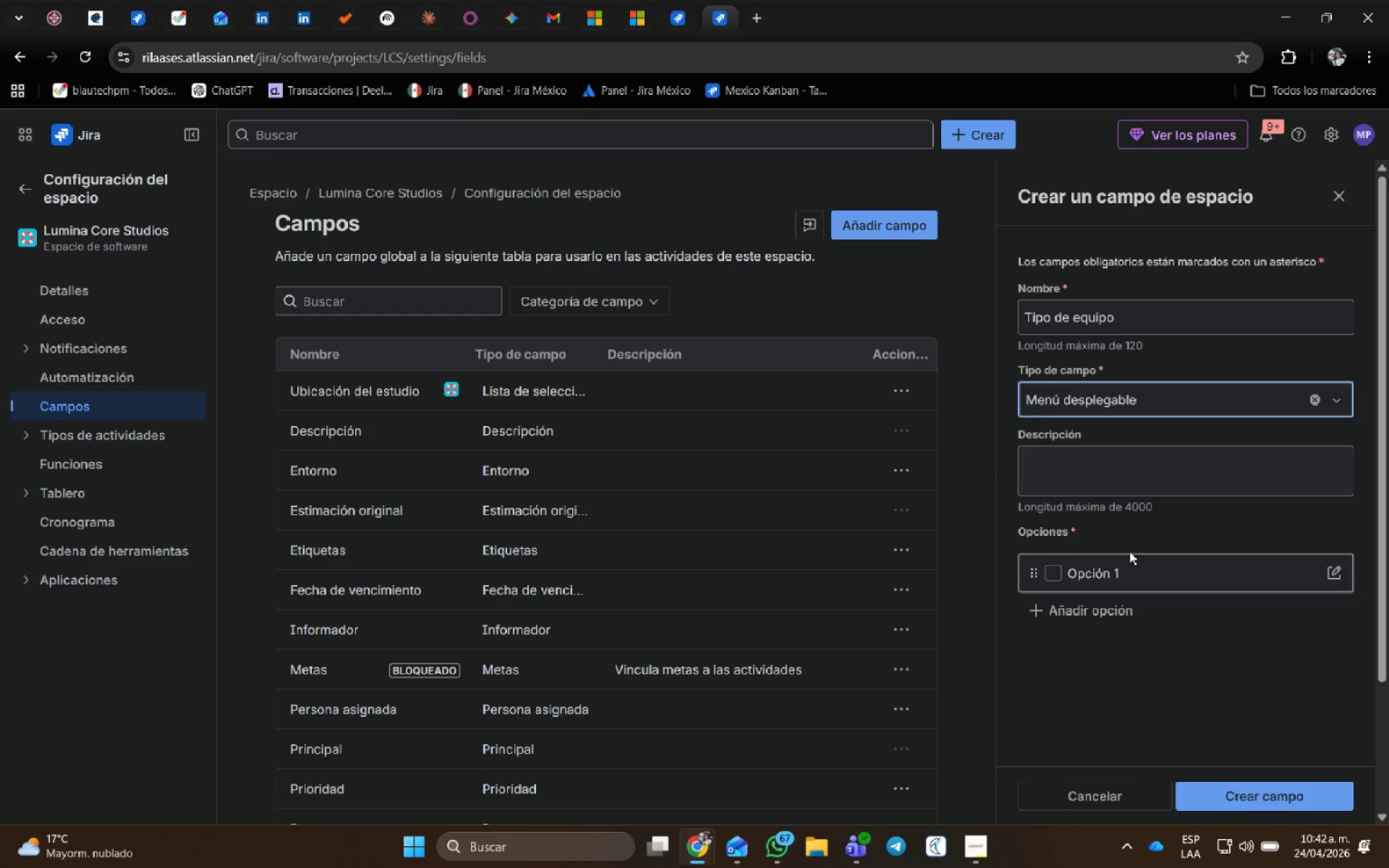 
left_click([1127, 568])
 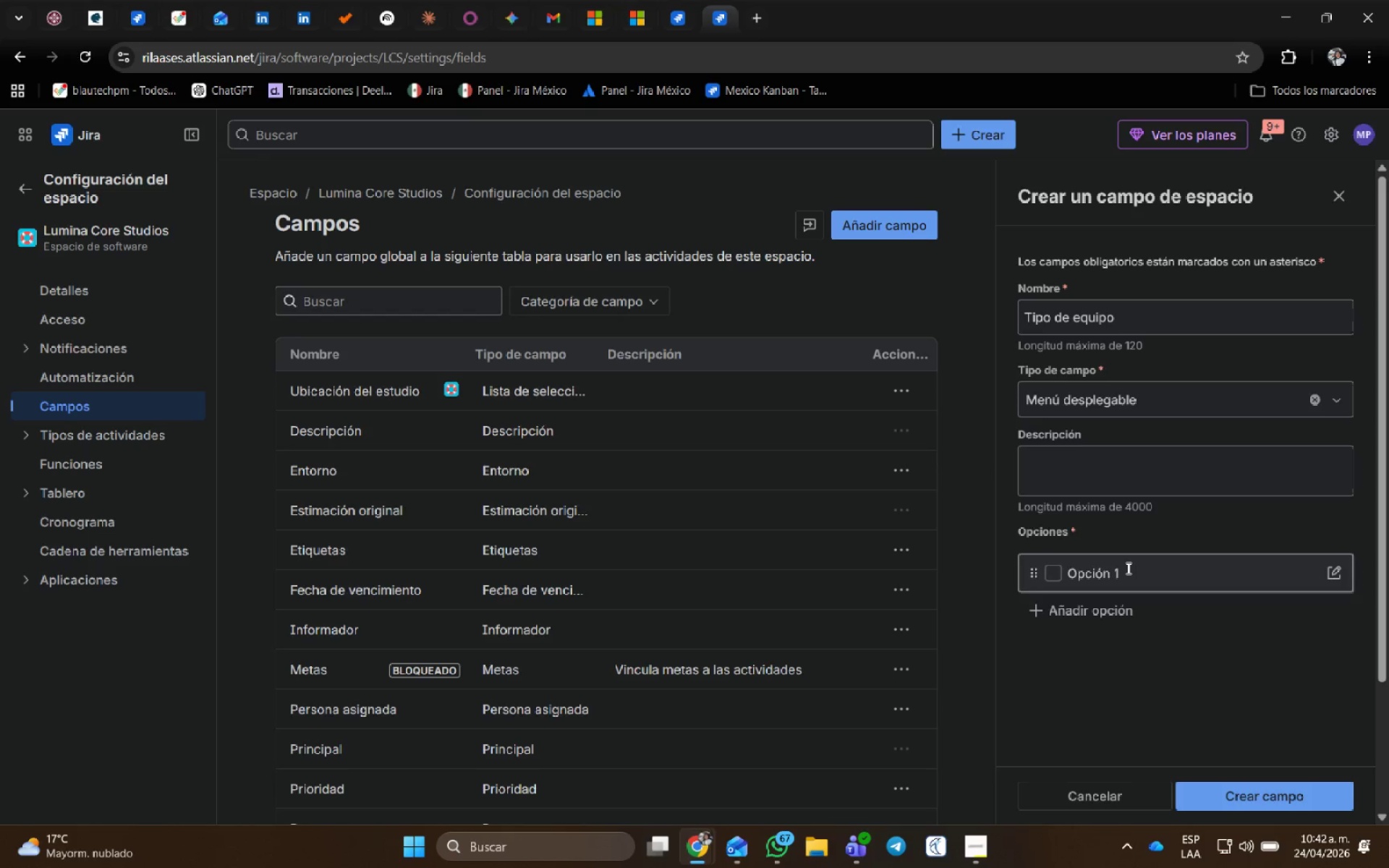 
key(Backspace)
key(Backspace)
key(Backspace)
key(Backspace)
key(Backspace)
key(Backspace)
key(Backspace)
key(Backspace)
type(Reform)
 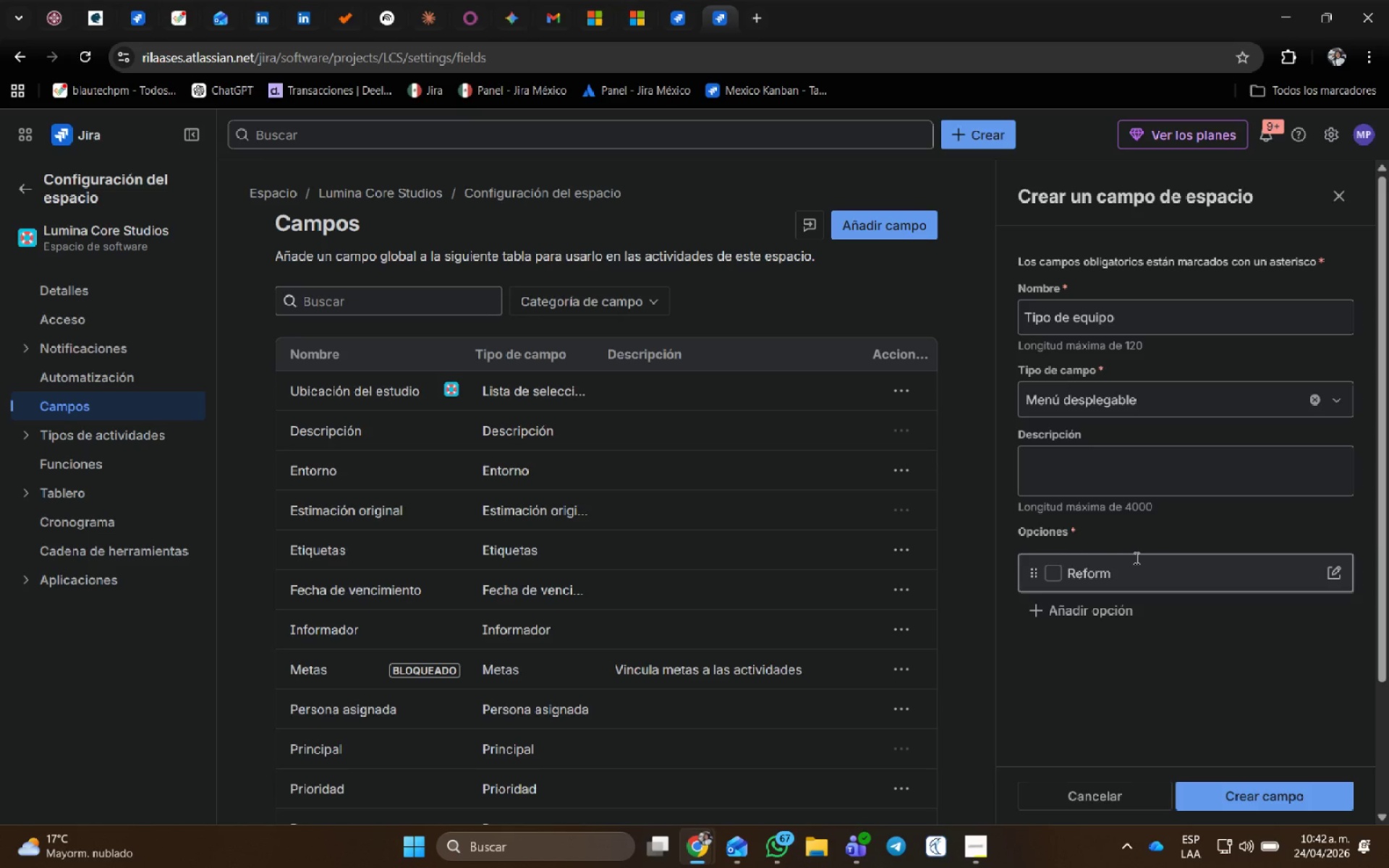 
wait(13.17)
 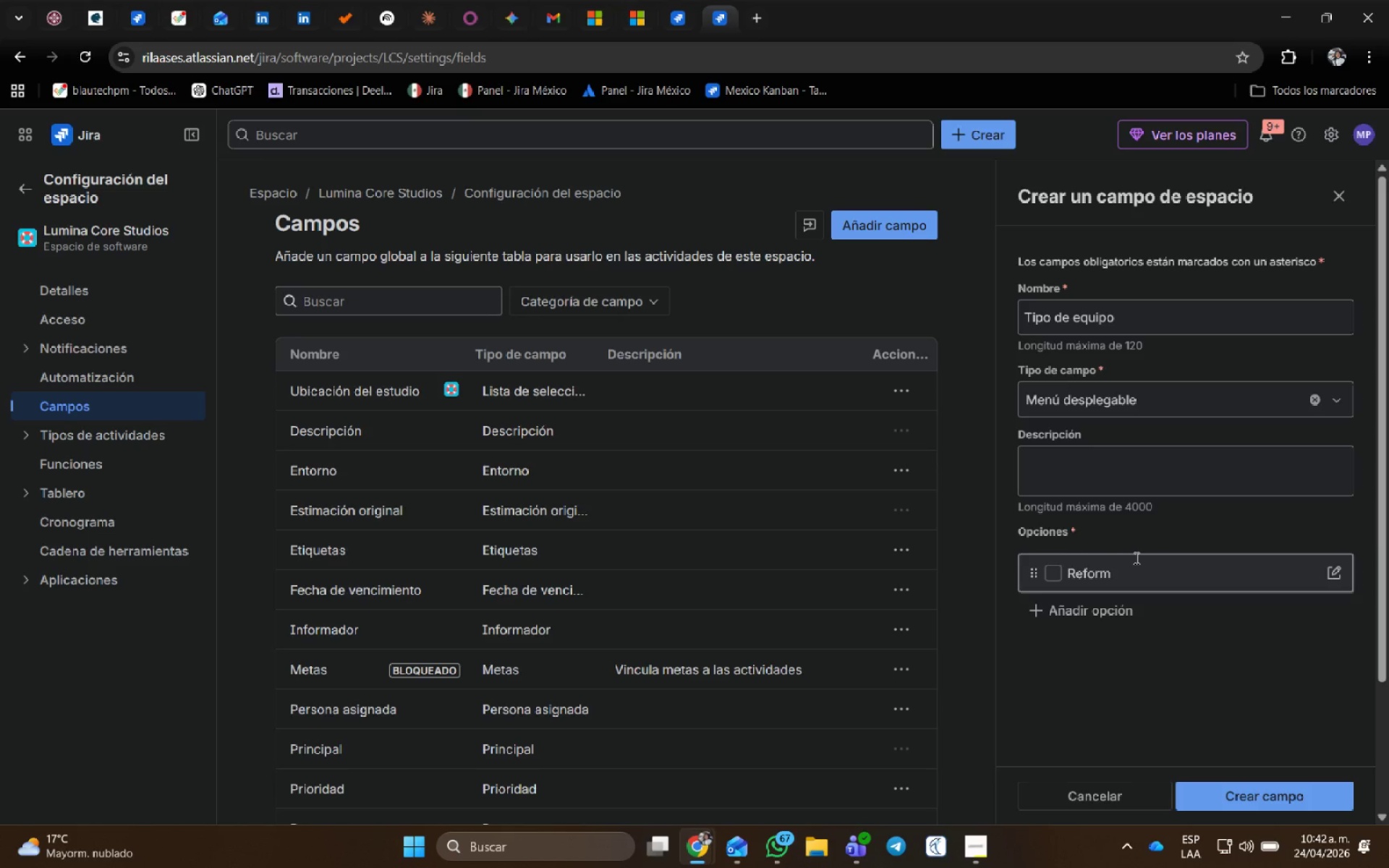 
type(er)
 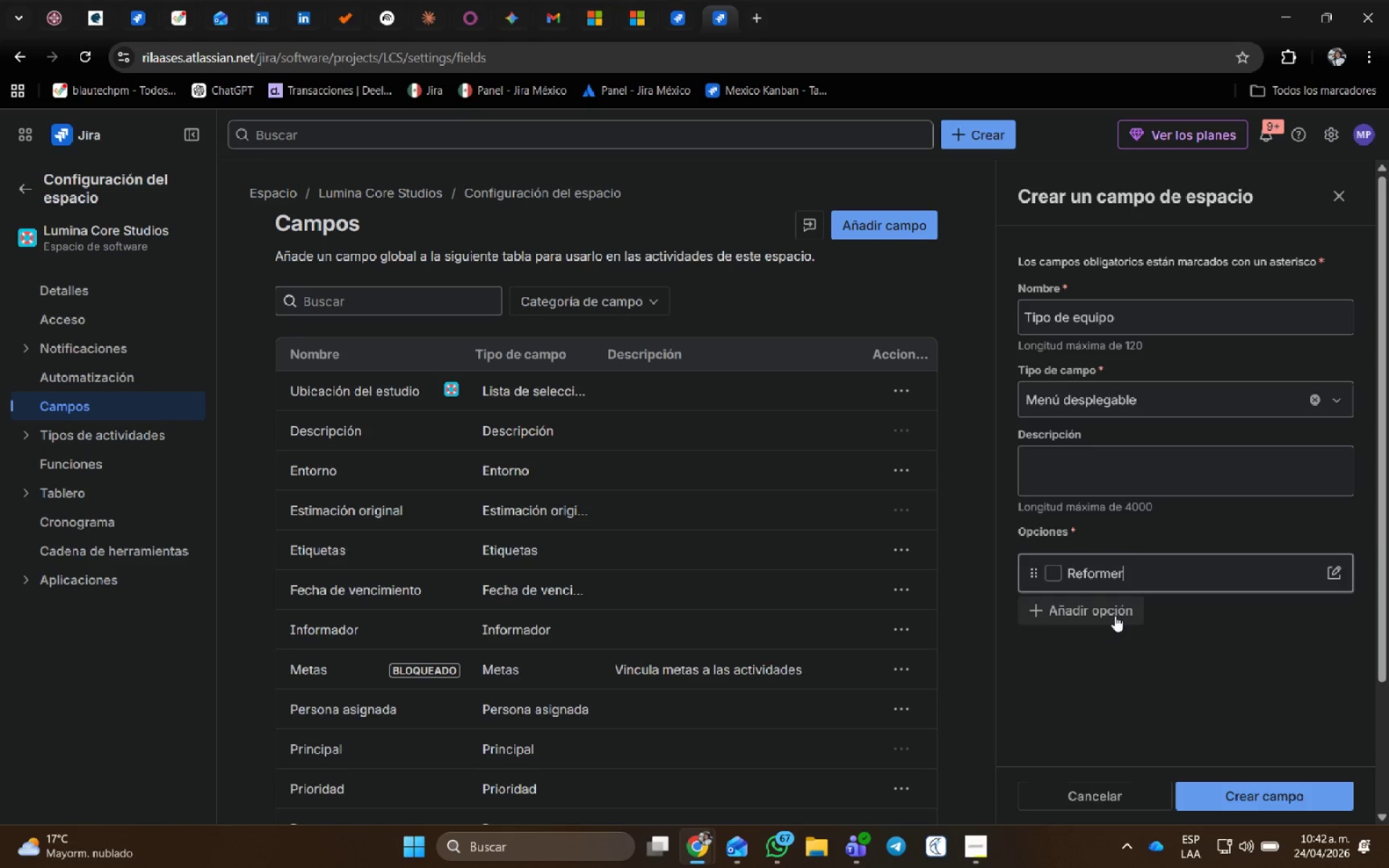 
left_click([1115, 616])
 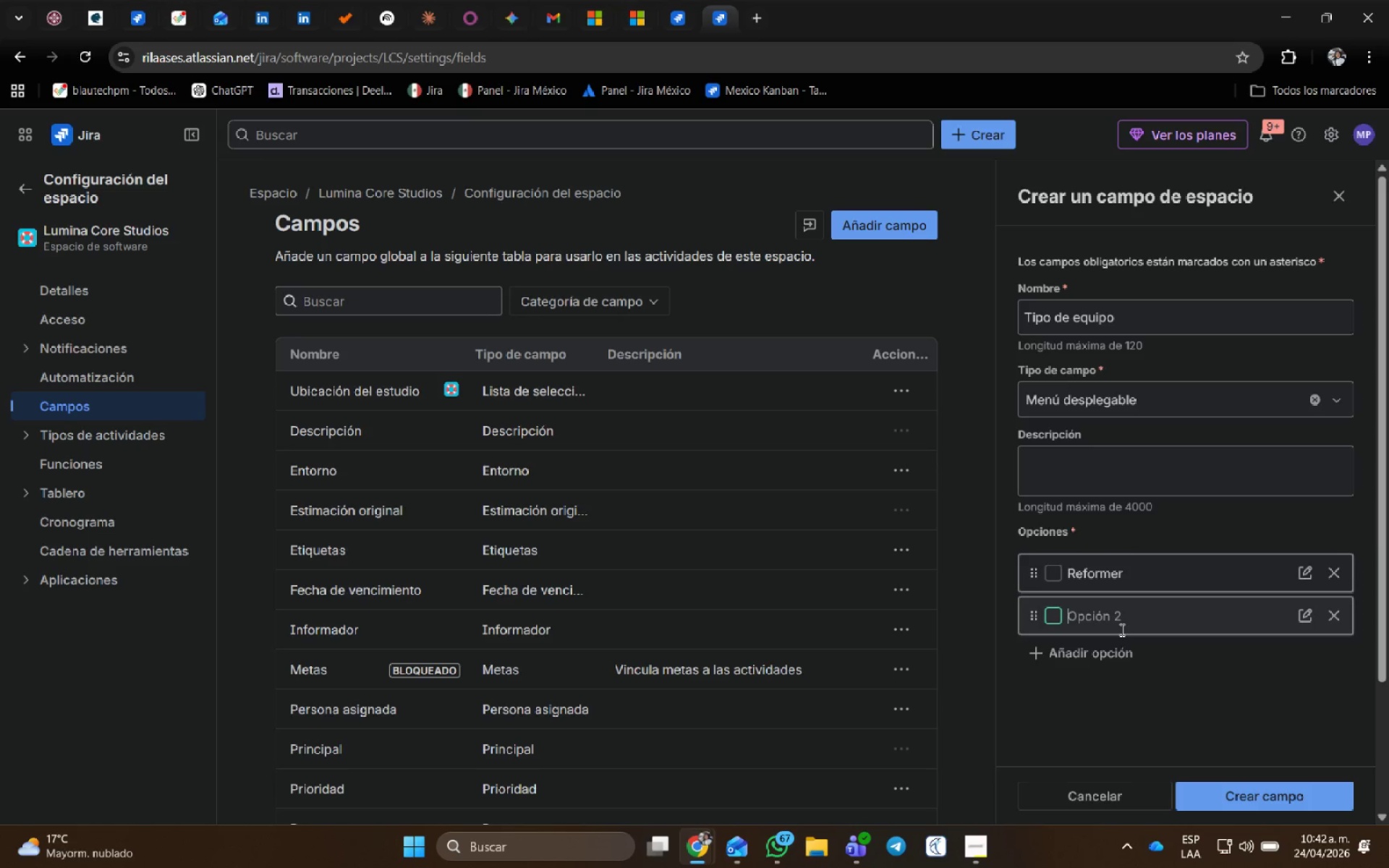 
type(Cadillar)
key(Backspace)
type(c)
 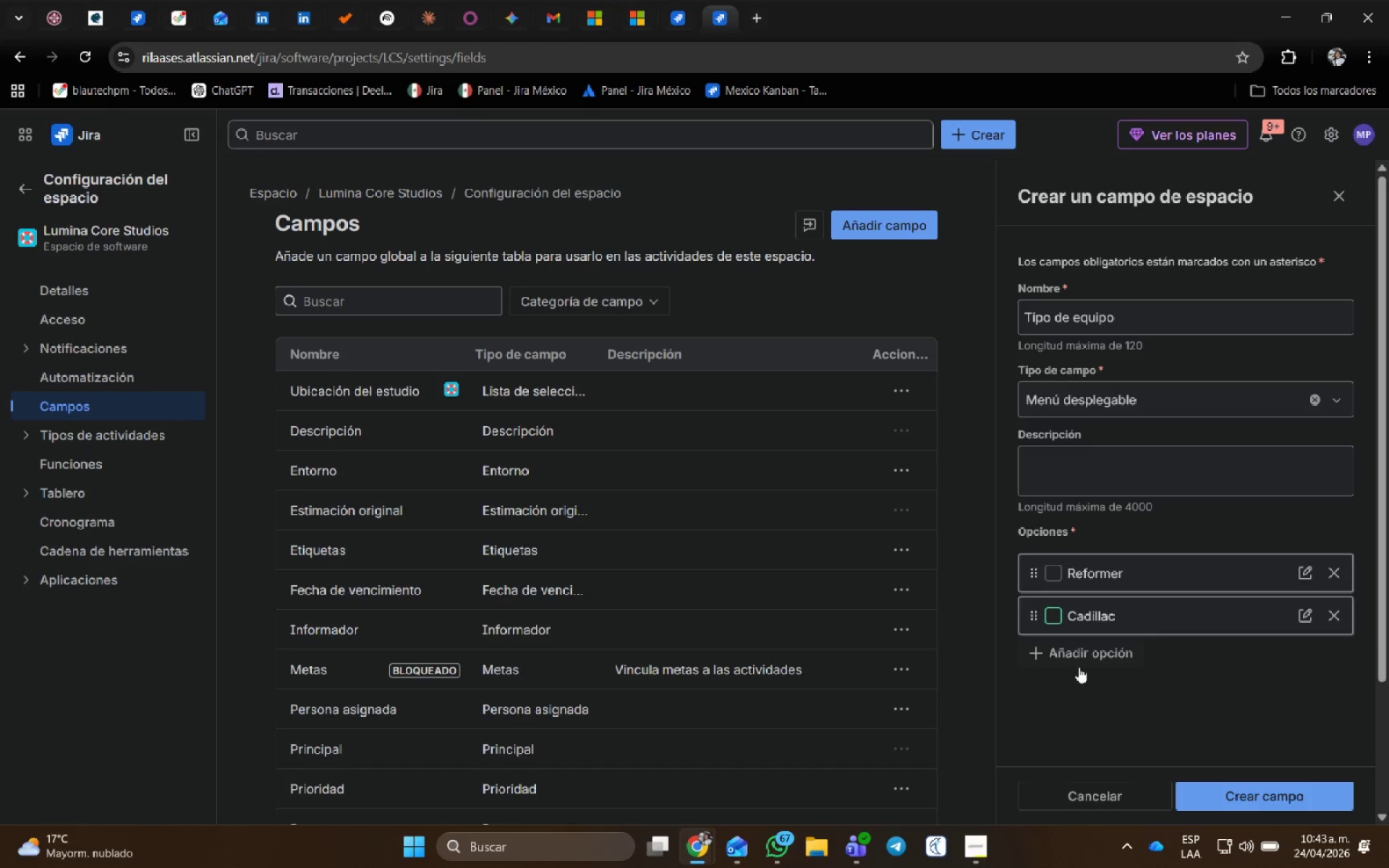 
left_click([1080, 664])
 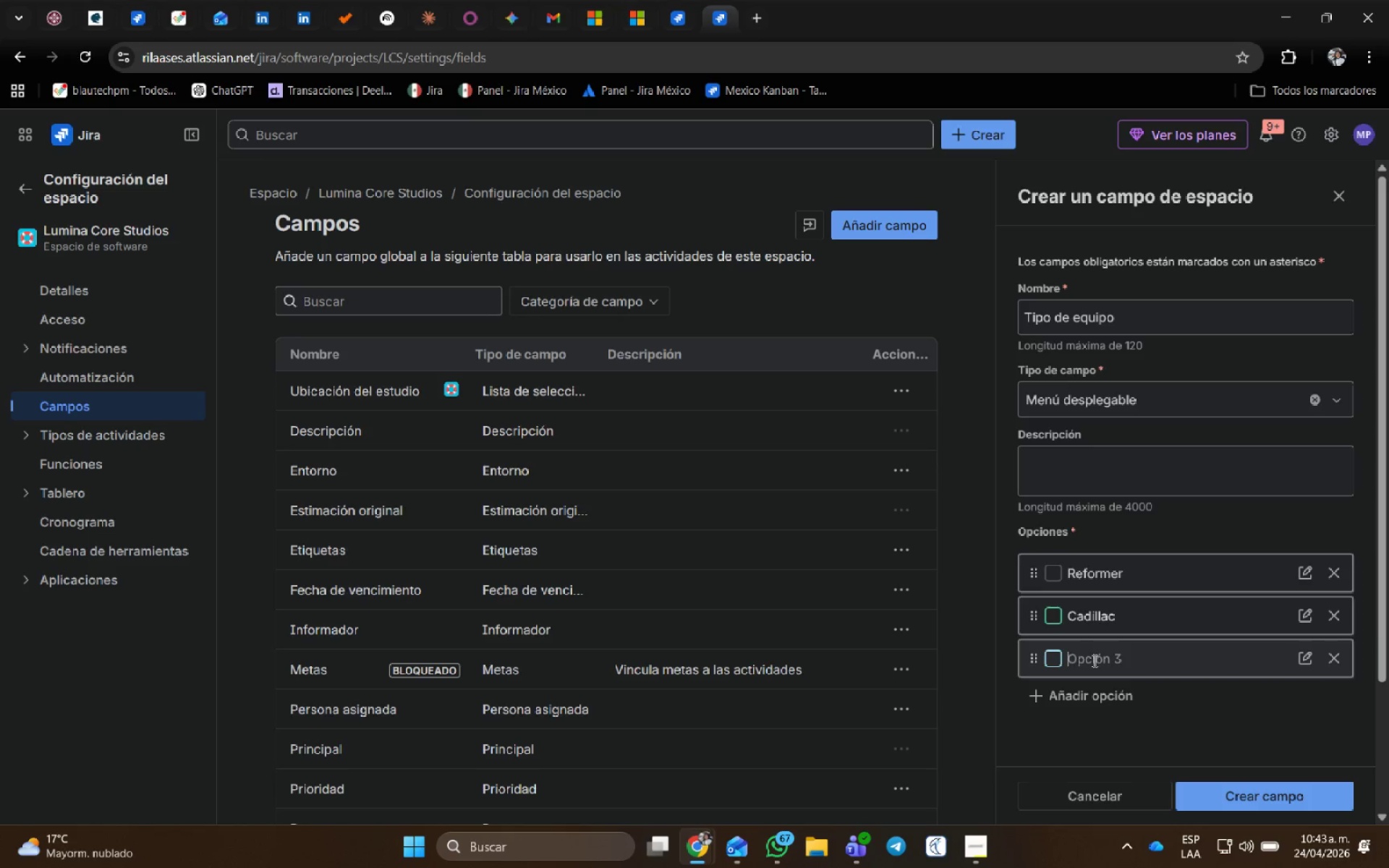 
type(Esterilla)
 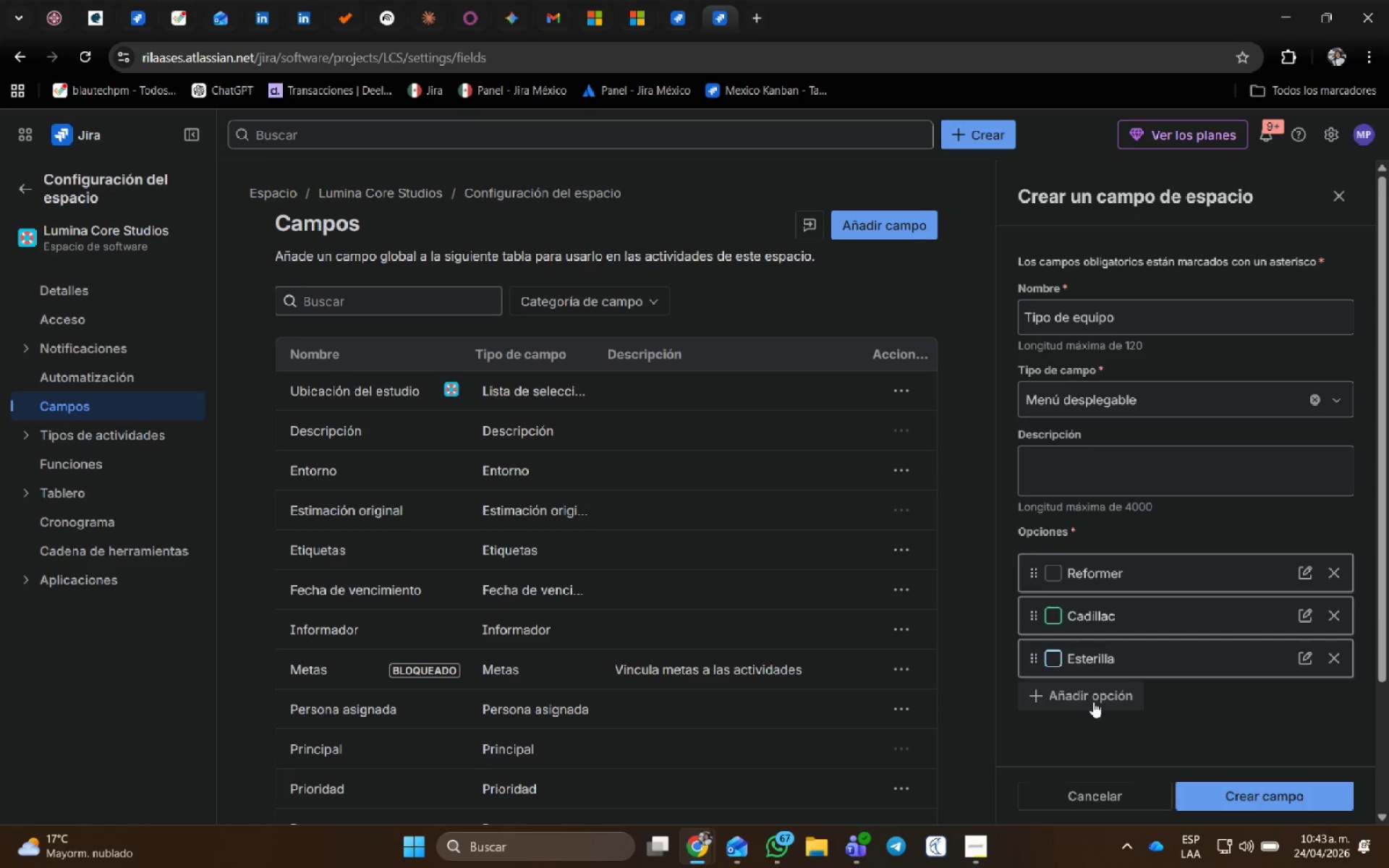 
left_click([1093, 702])
 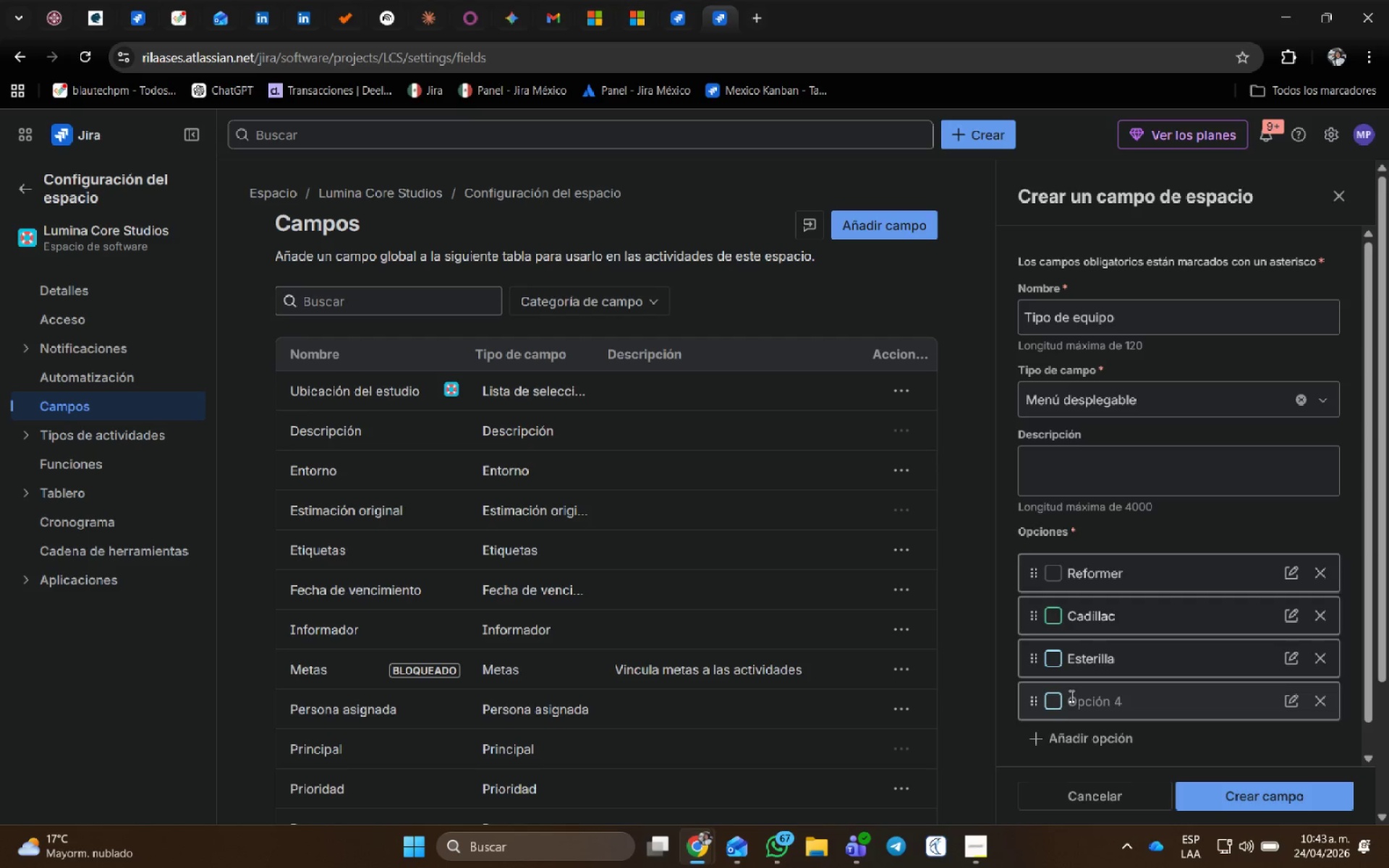 
wait(5.25)
 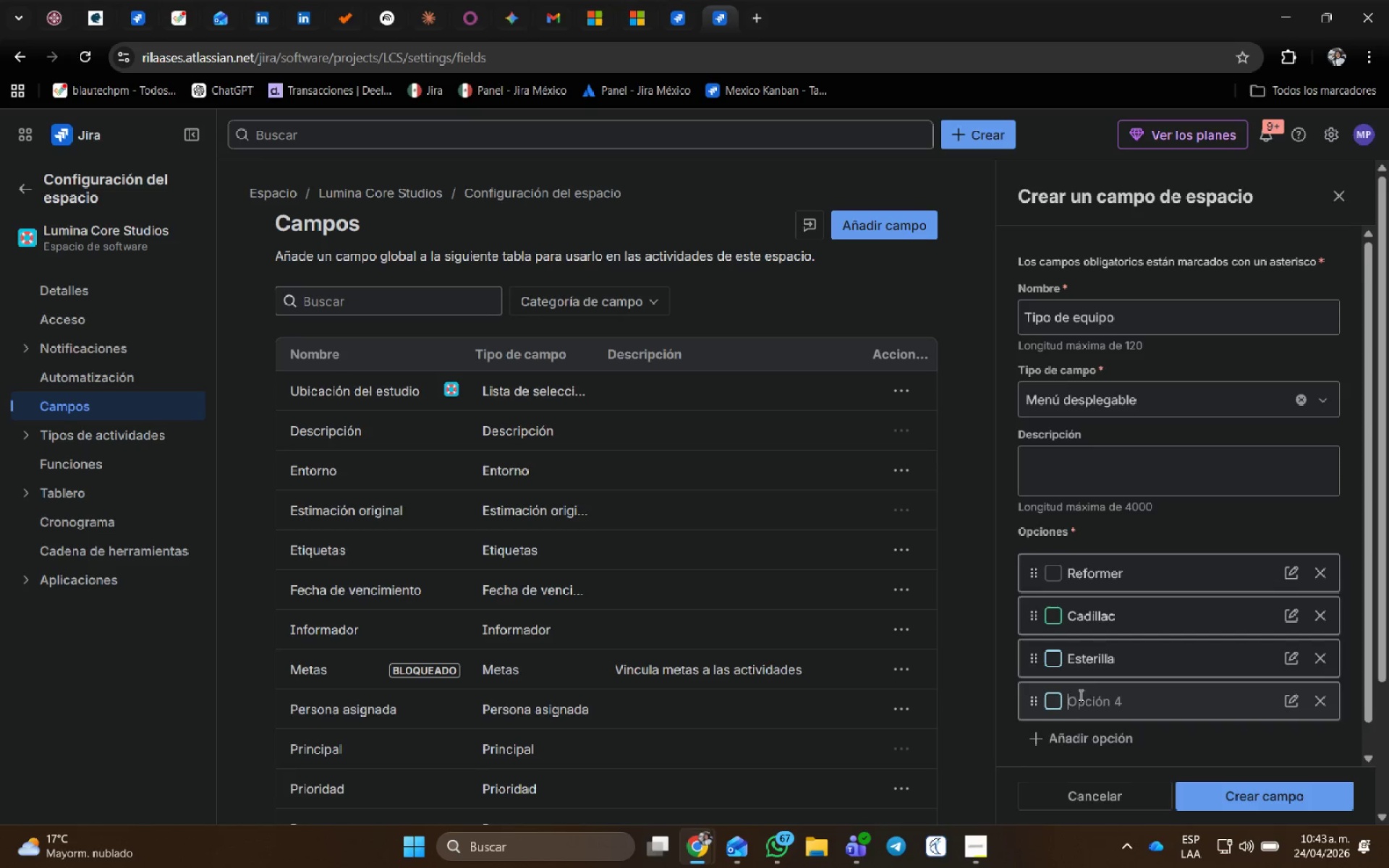 
type(Es)
key(Backspace)
key(Backspace)
type(HVAC, A)
key(Backspace)
key(Backspace)
key(Backspace)
key(Backspace)
type(C)
 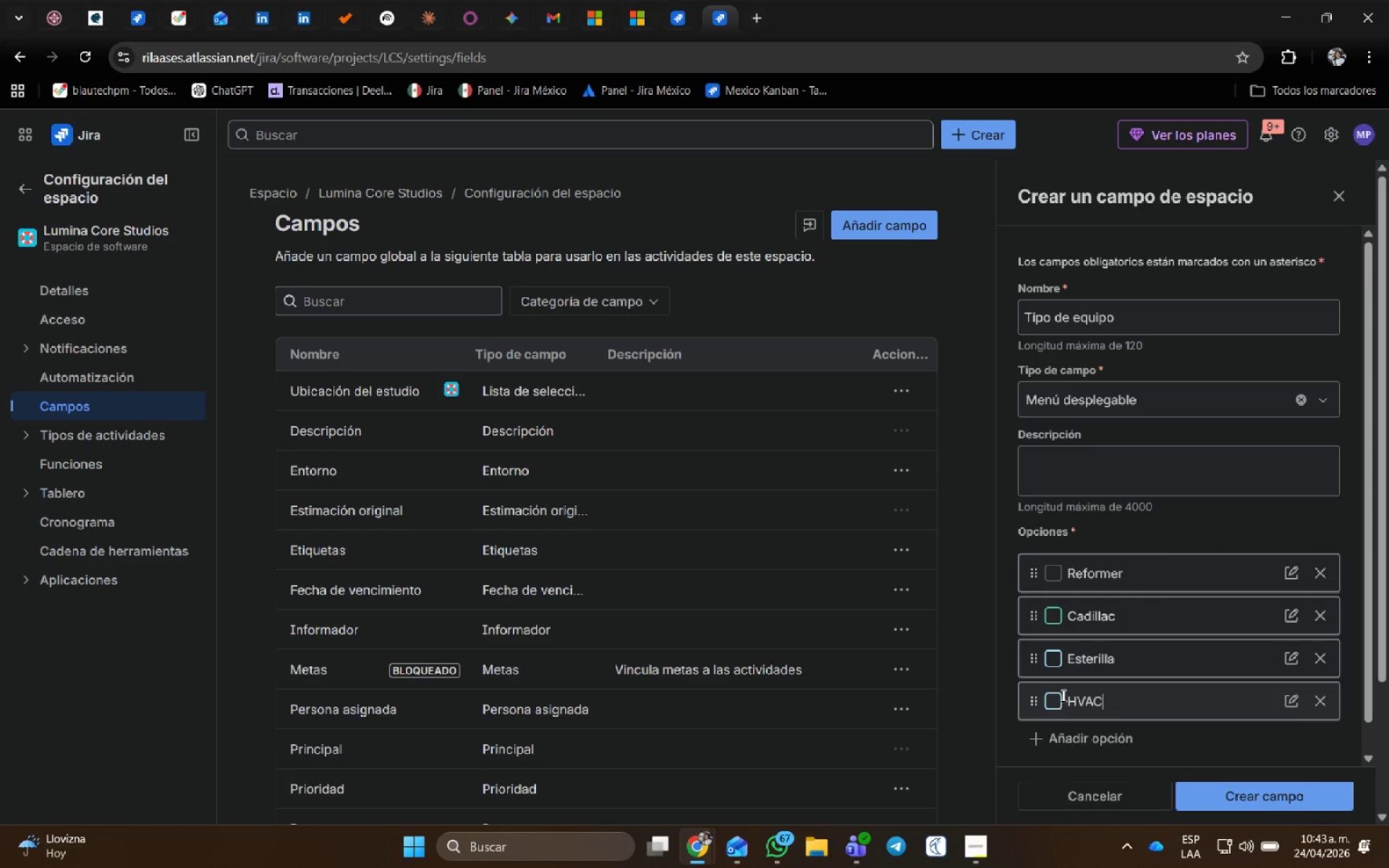 
left_click([1079, 741])
 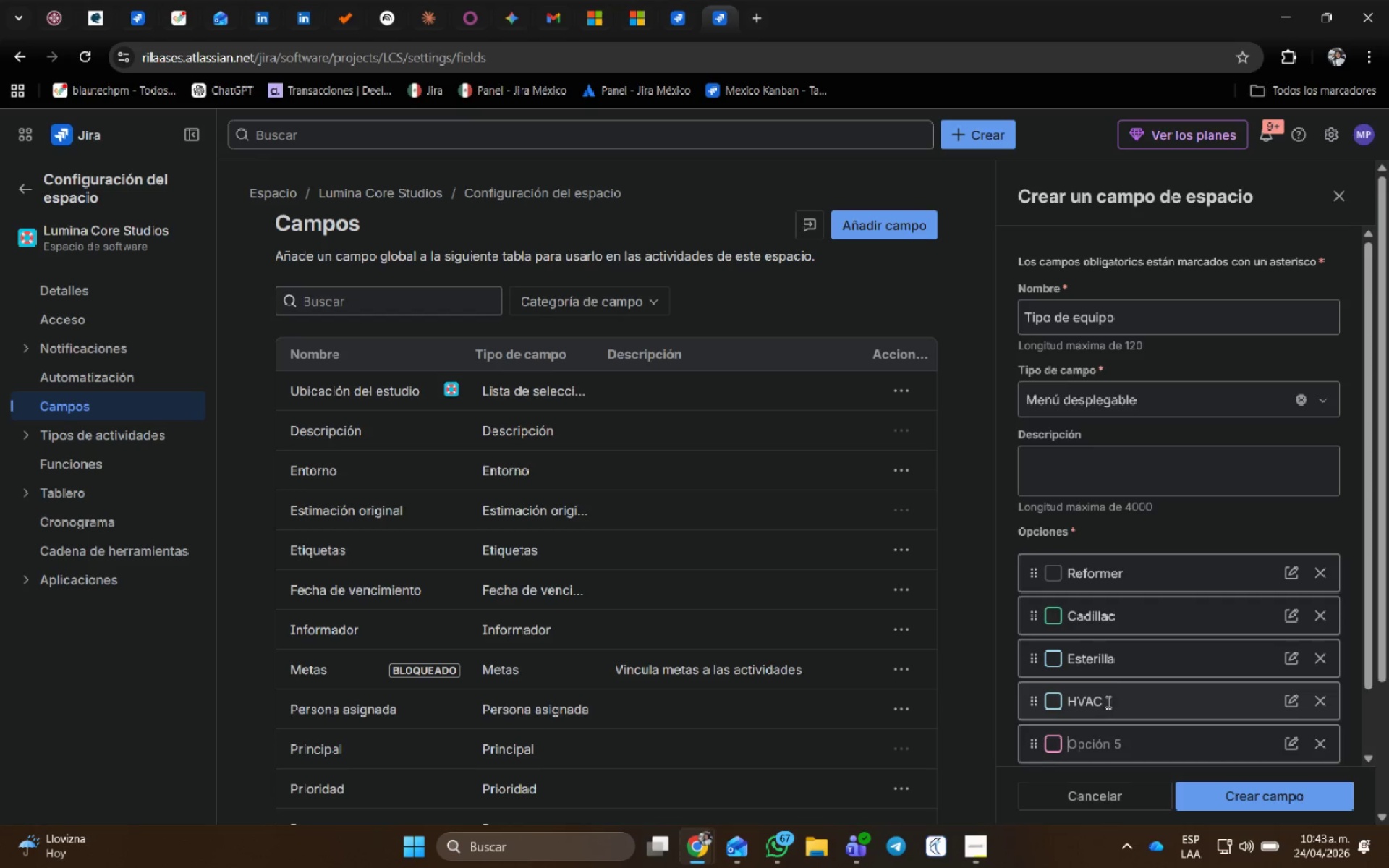 
scroll: coordinate [1115, 689], scroll_direction: down, amount: 2.0
 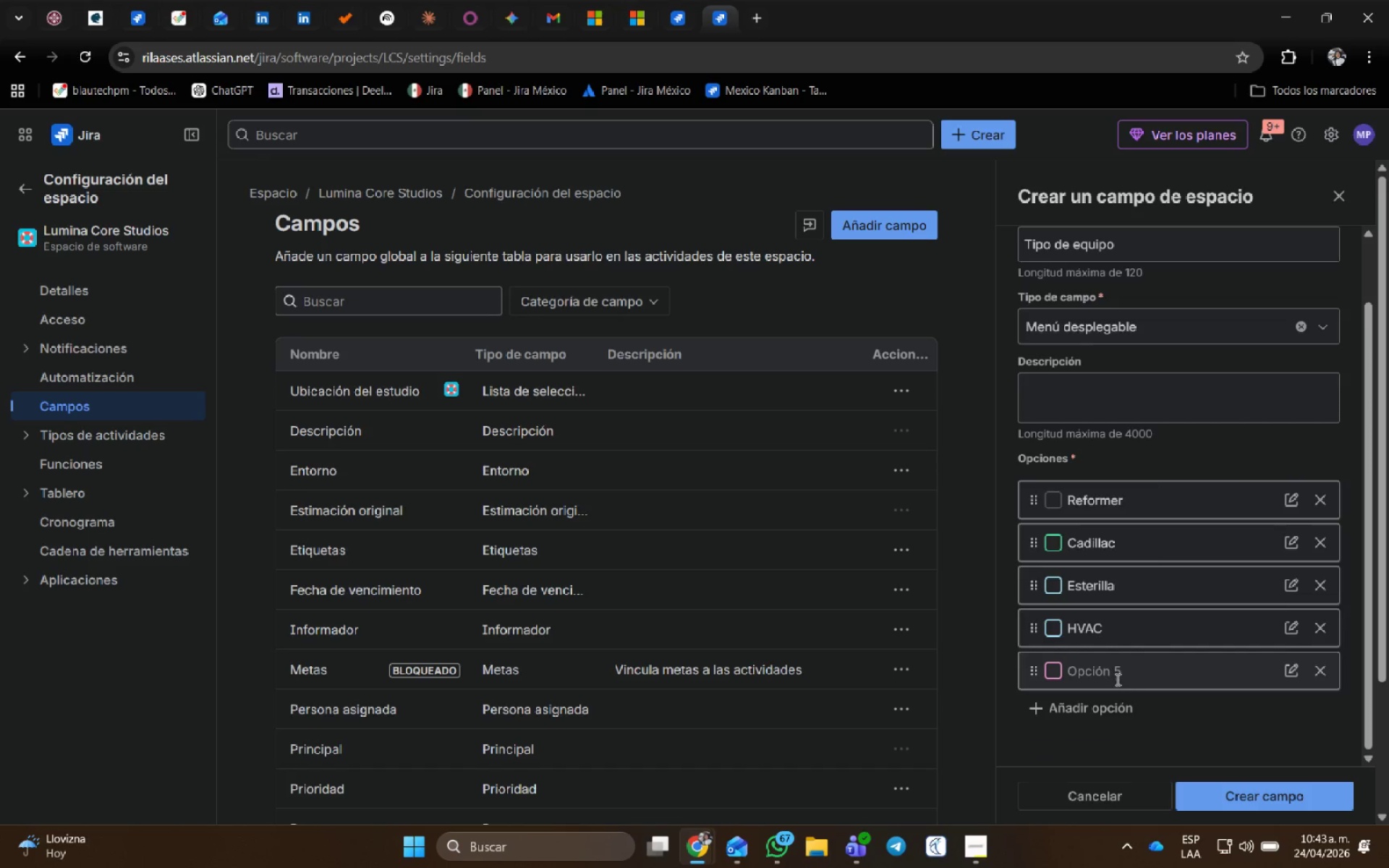 
left_click([1116, 679])
 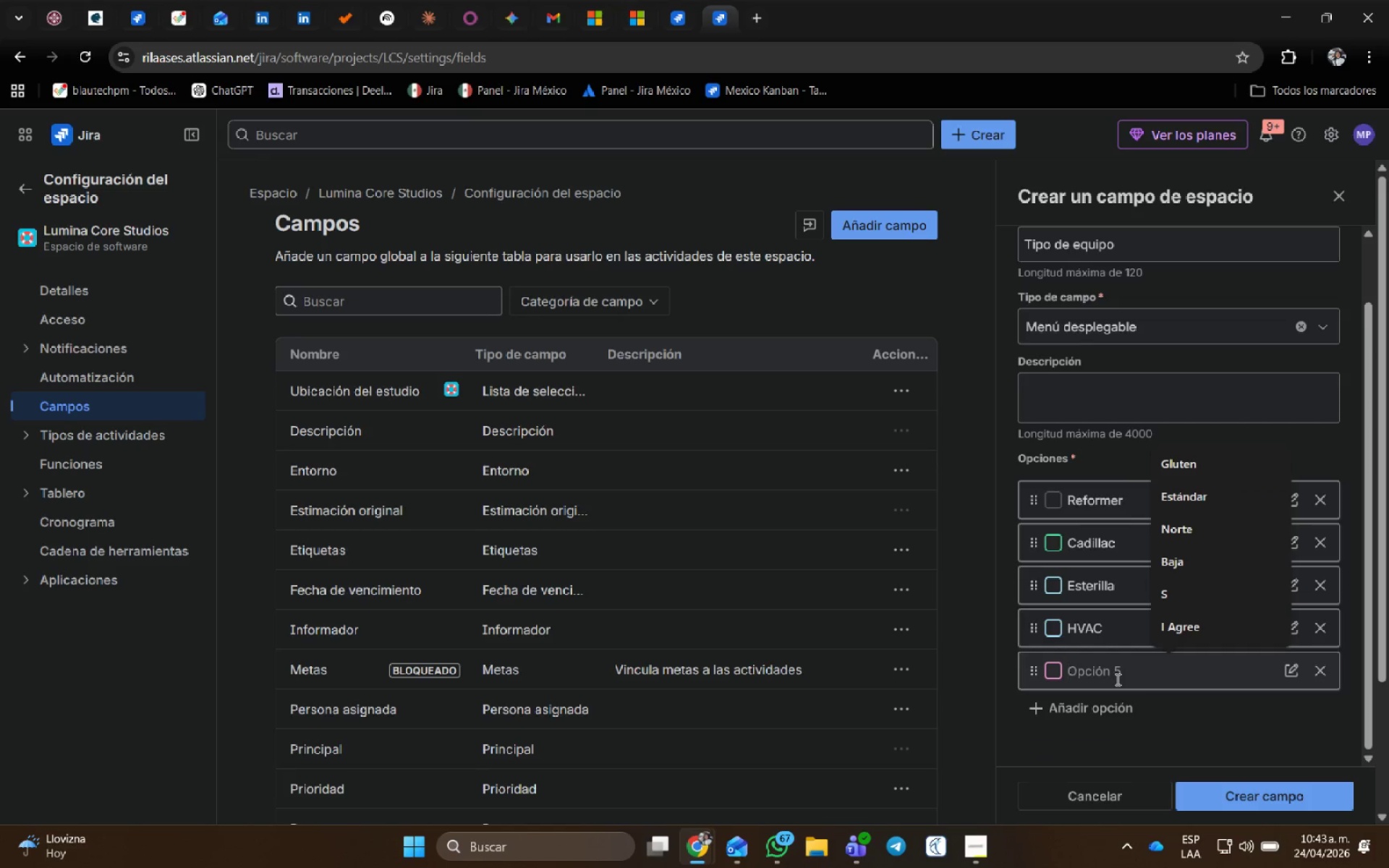 
type(Audio)
 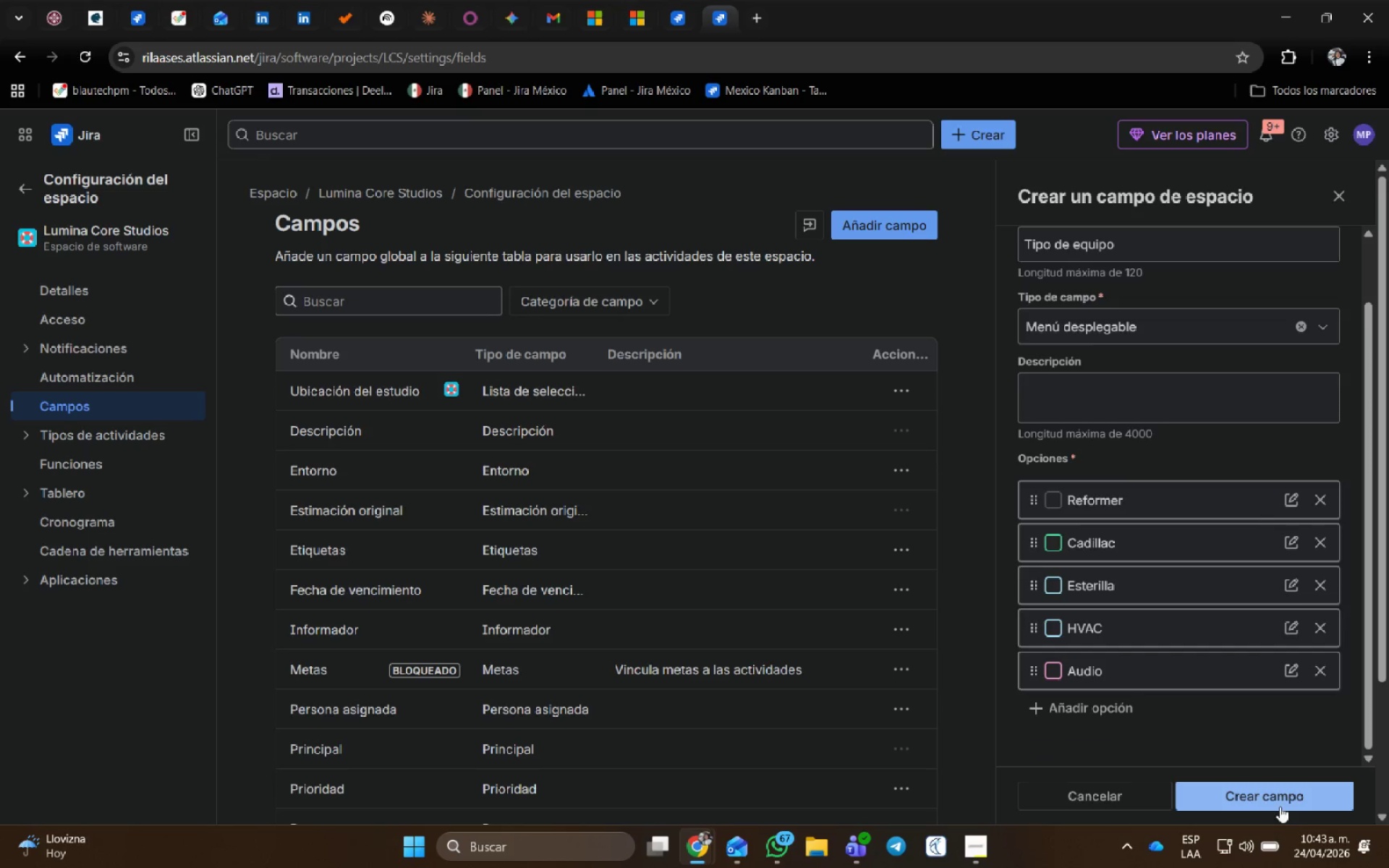 
left_click([1280, 801])
 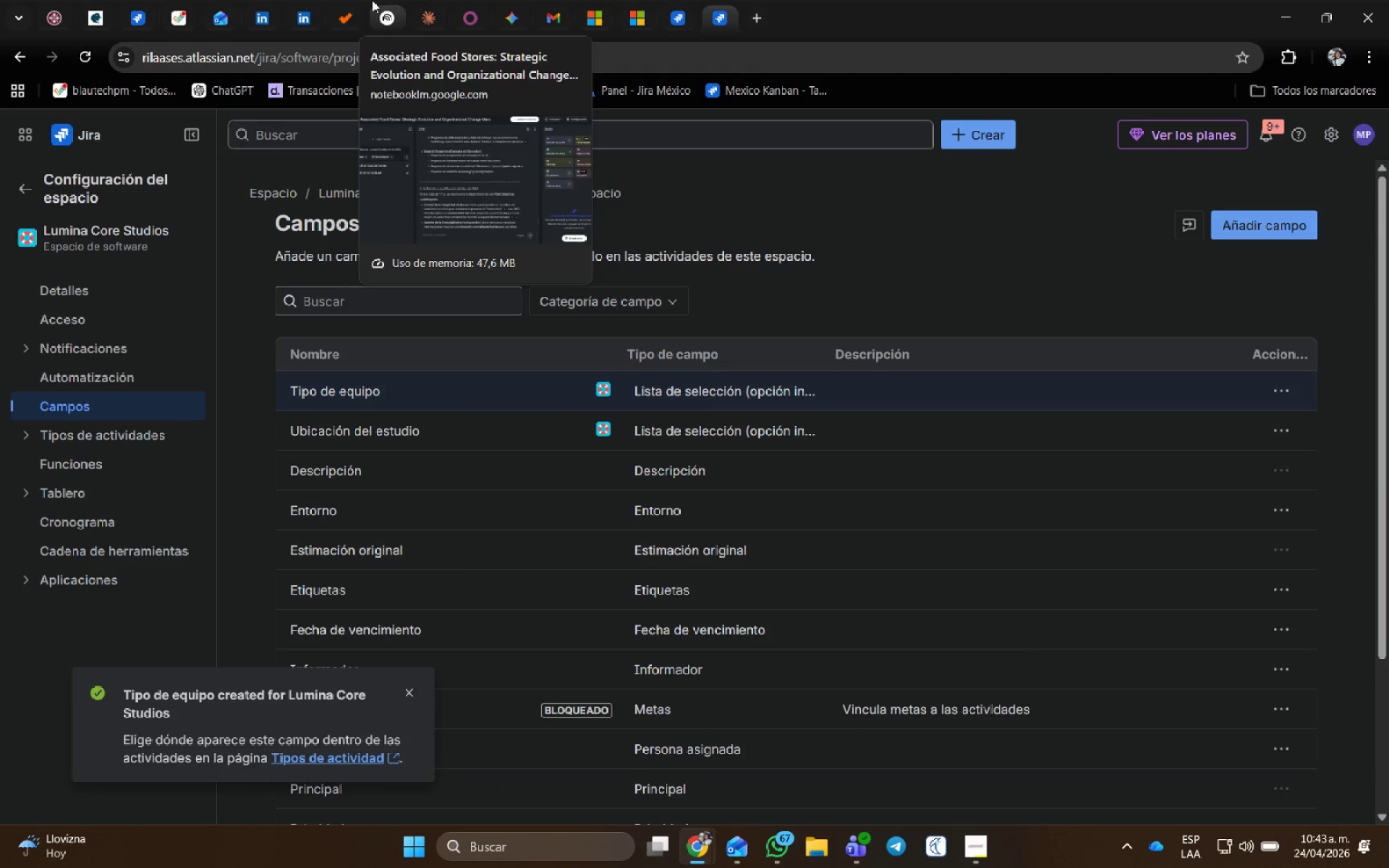 
wait(5.7)
 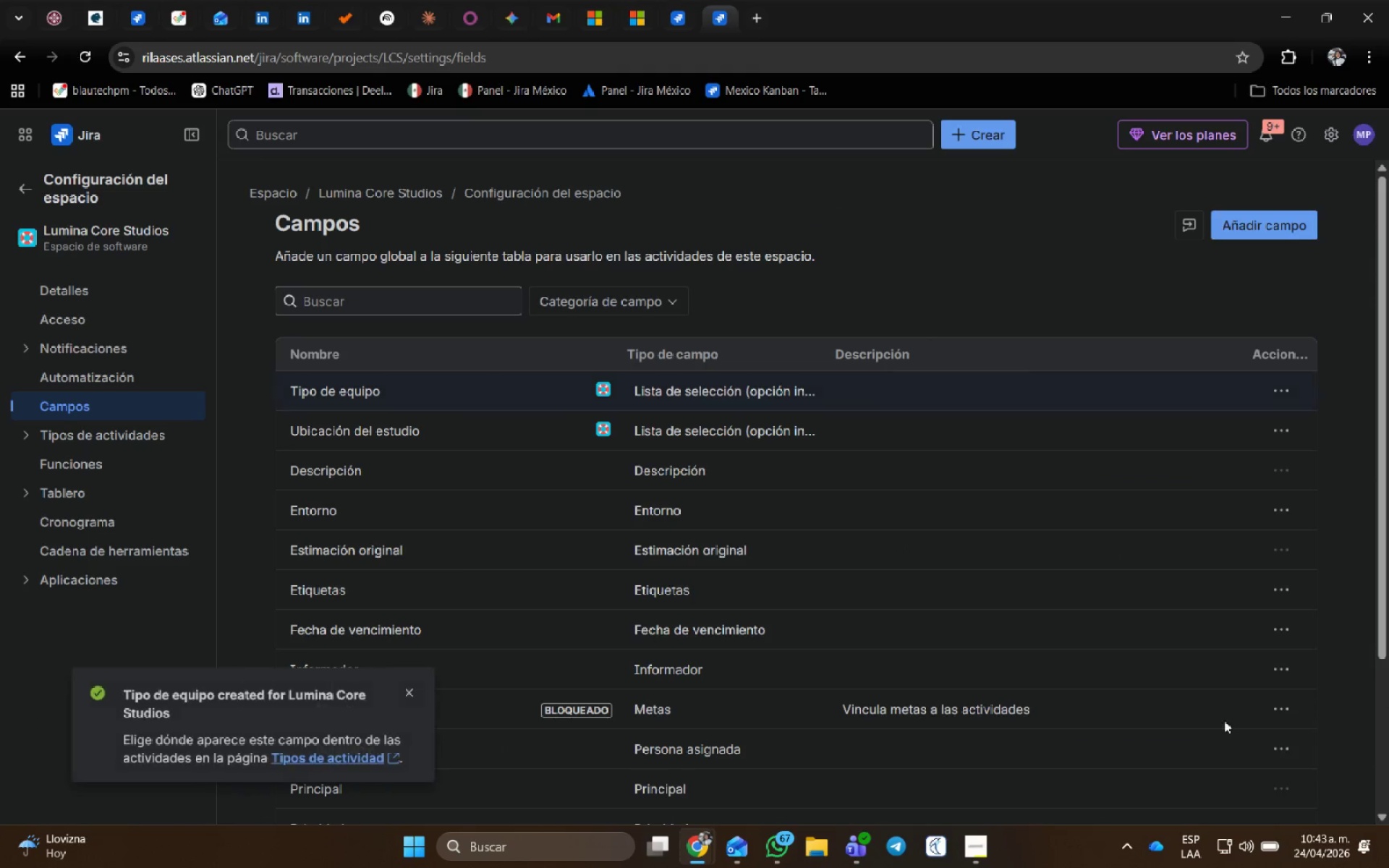 
left_click([1283, 220])
 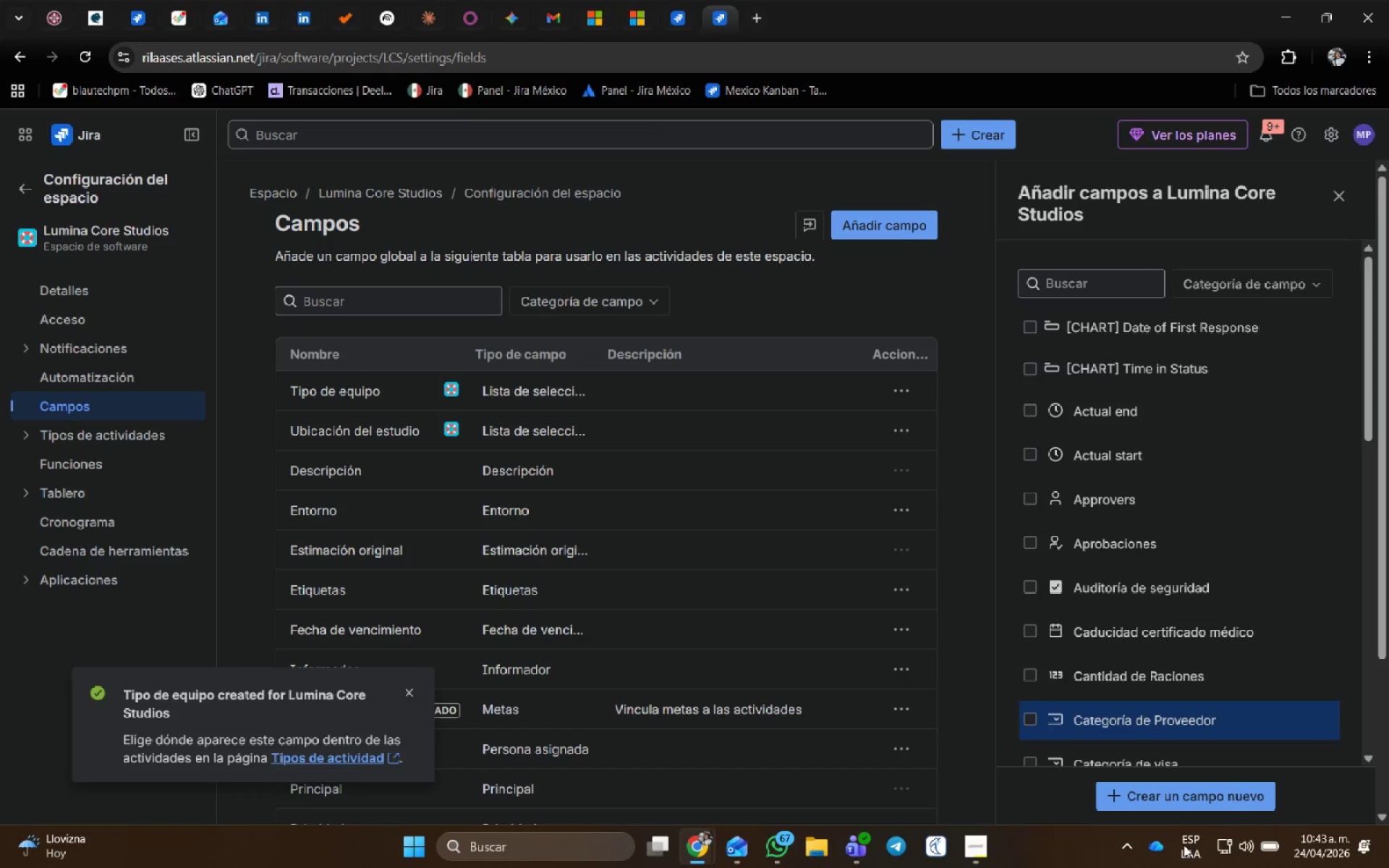 
left_click([1186, 792])
 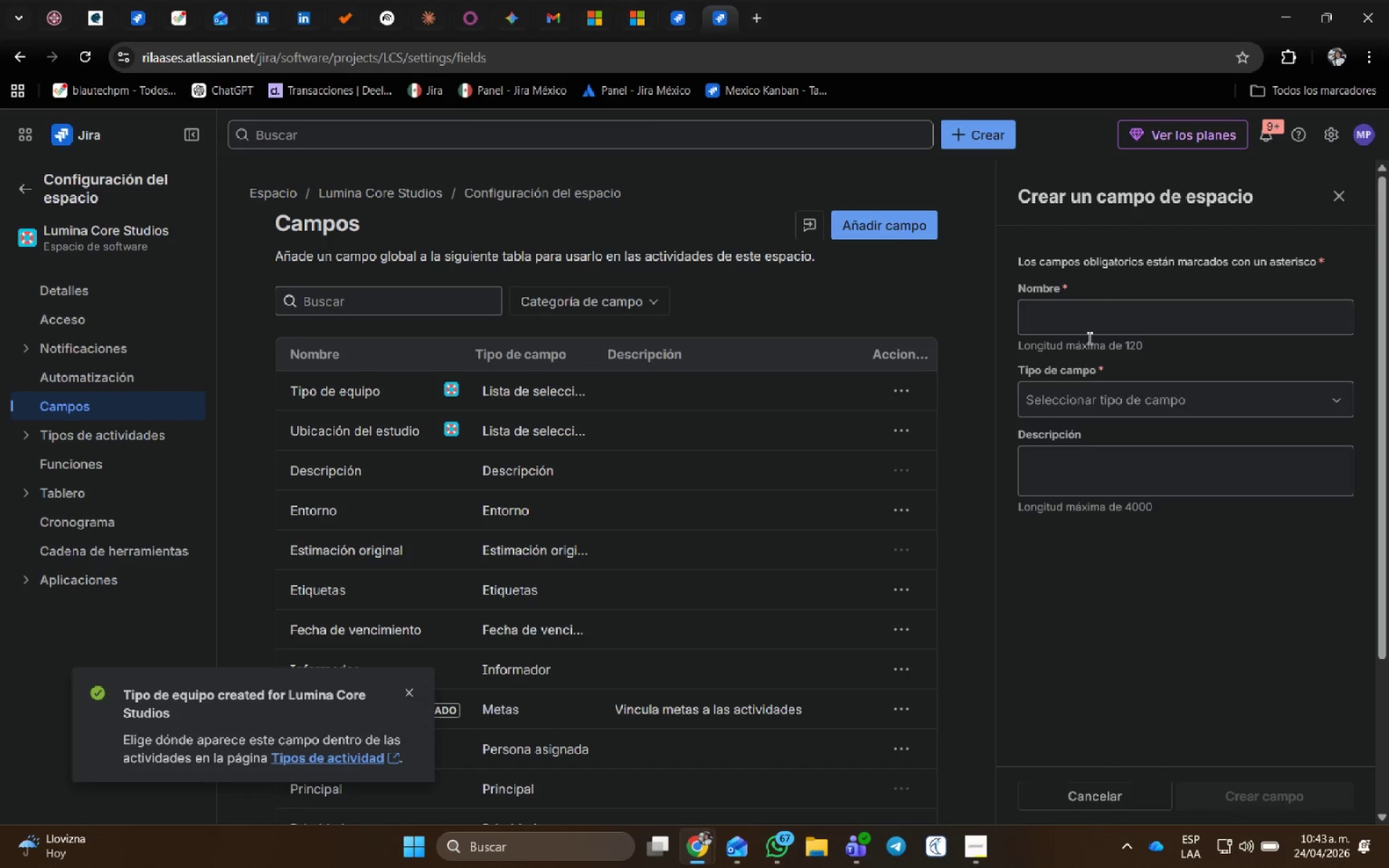 
left_click([1084, 323])
 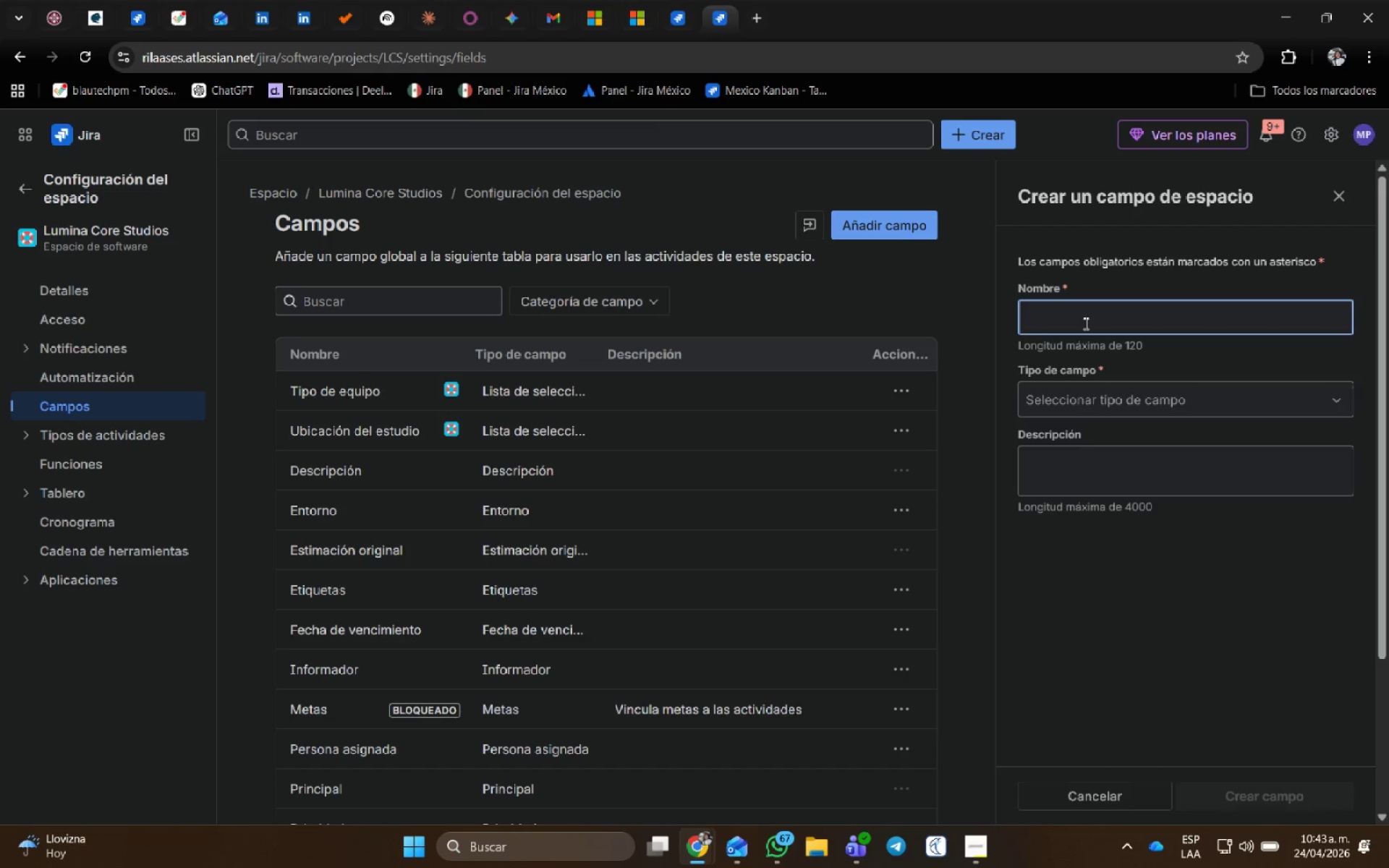 
type(Riesgo para la seguridad)
 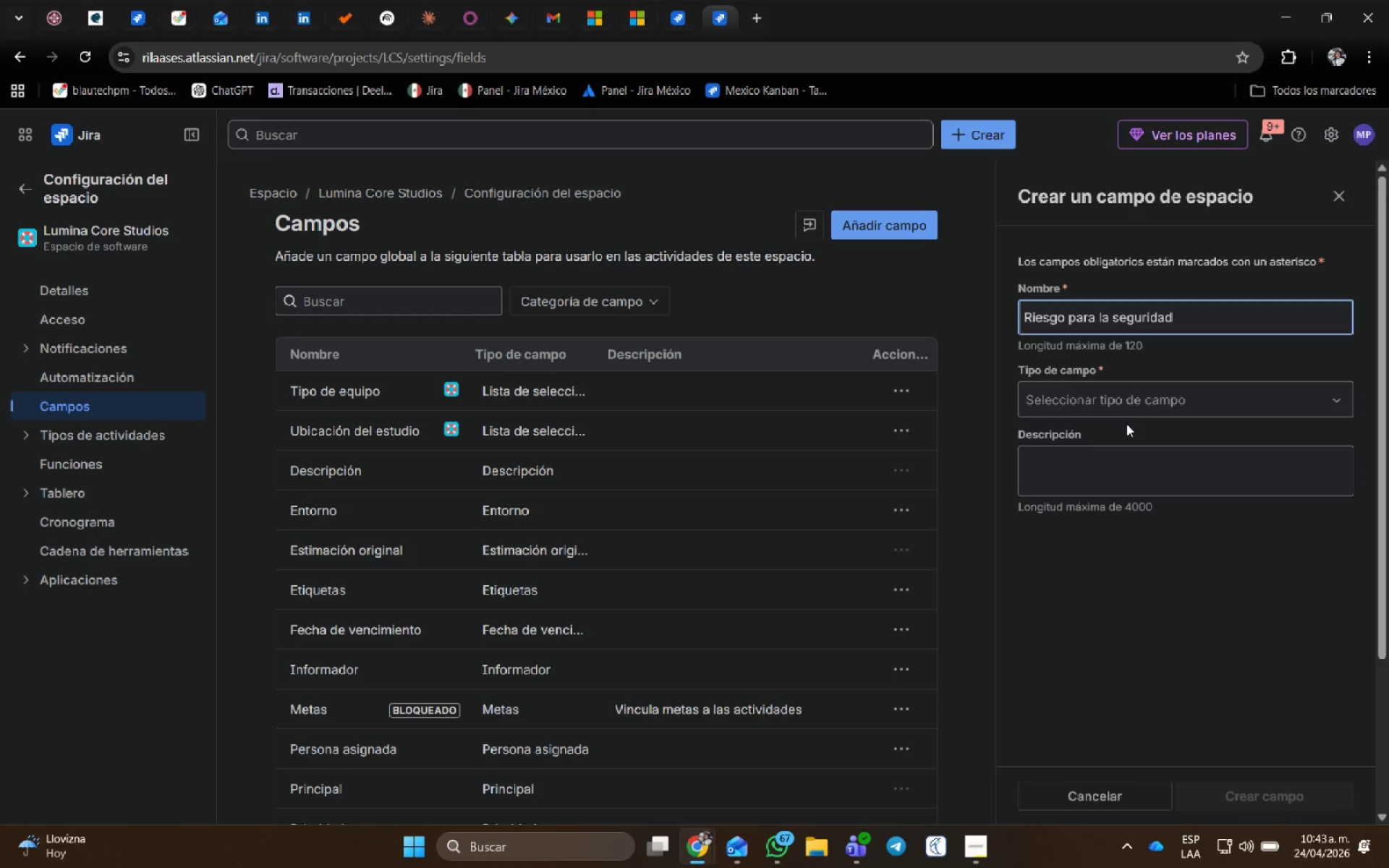 
left_click([1126, 392])
 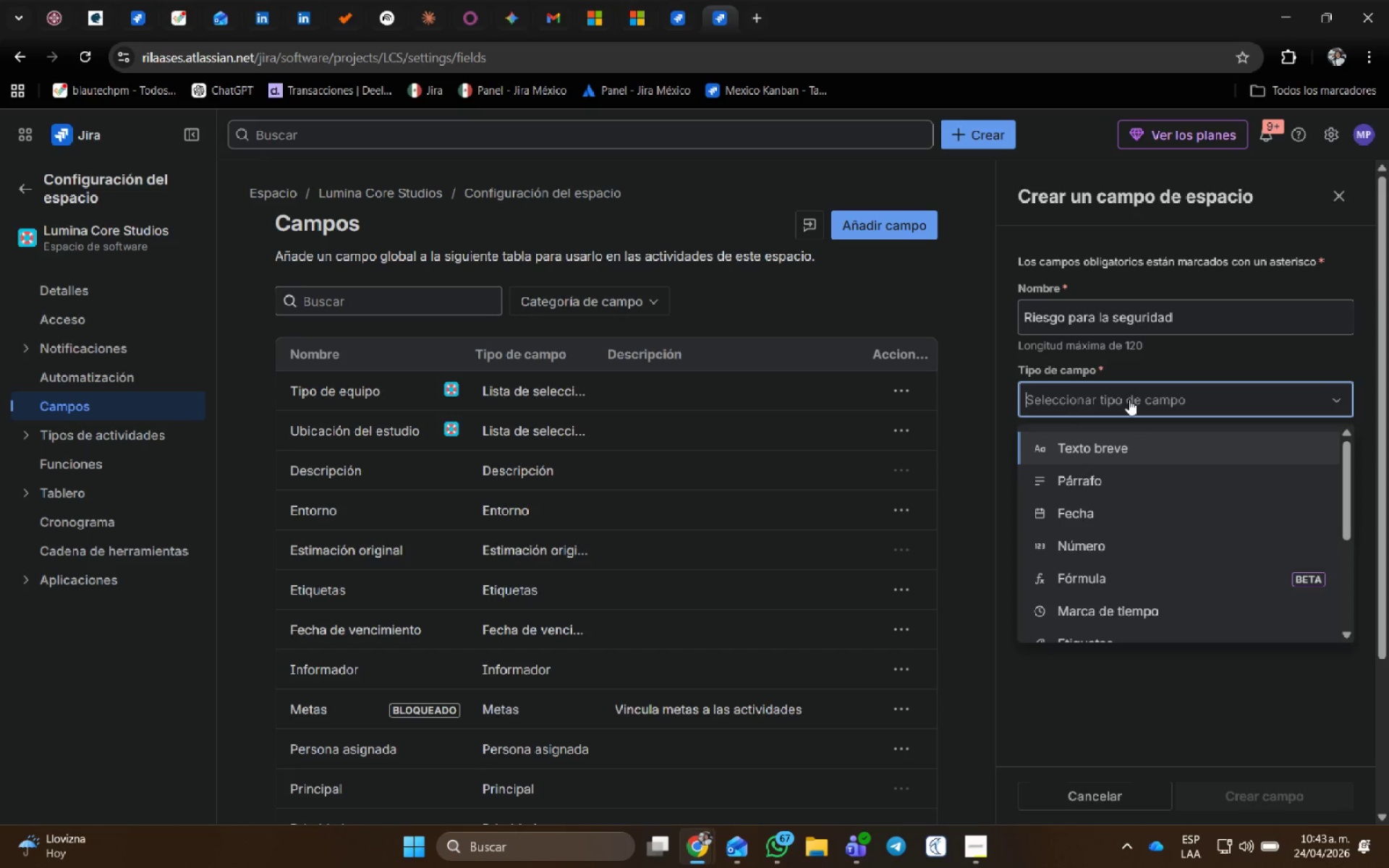 
scroll: coordinate [1155, 520], scroll_direction: down, amount: 2.0
 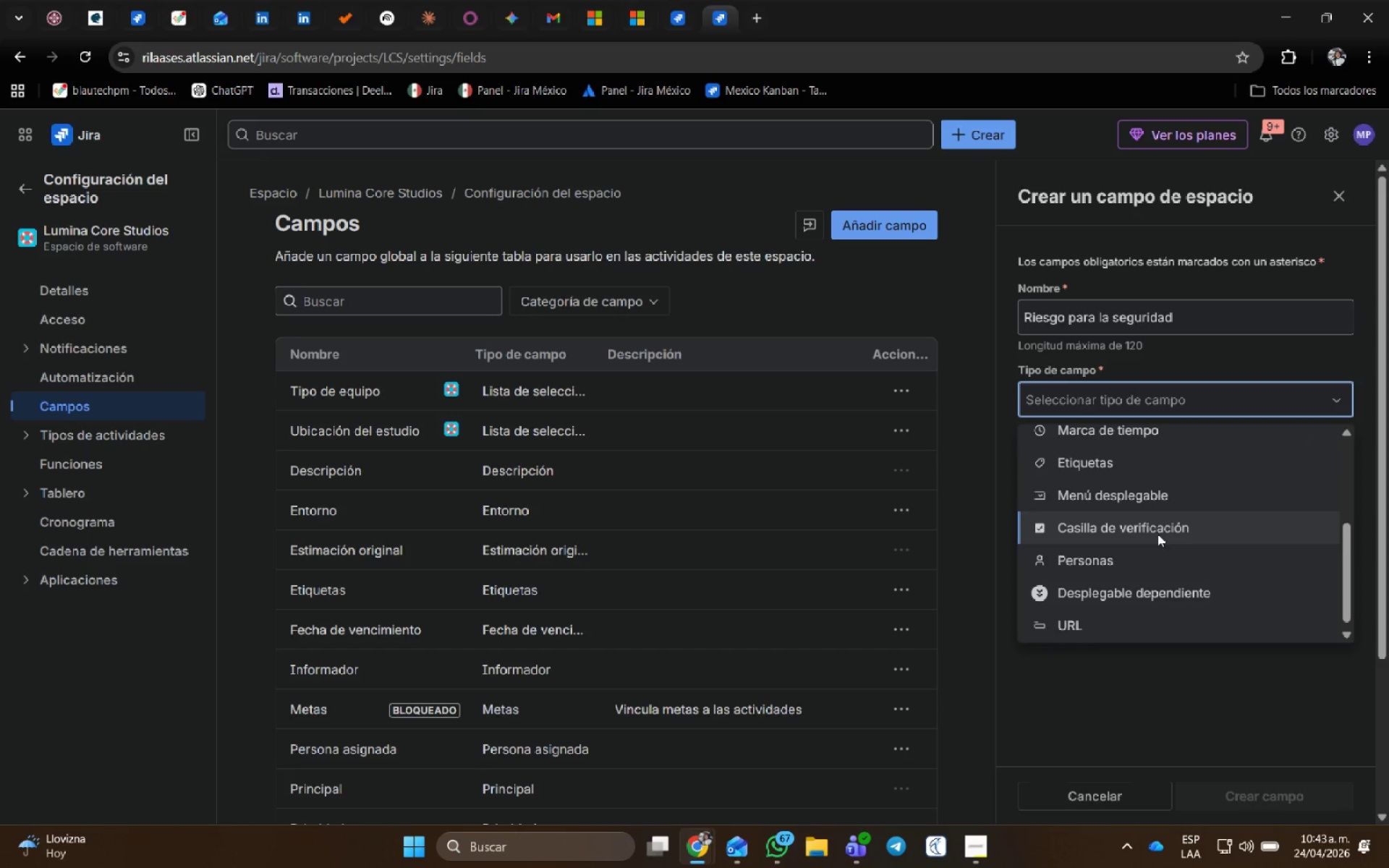 
left_click([1155, 528])
 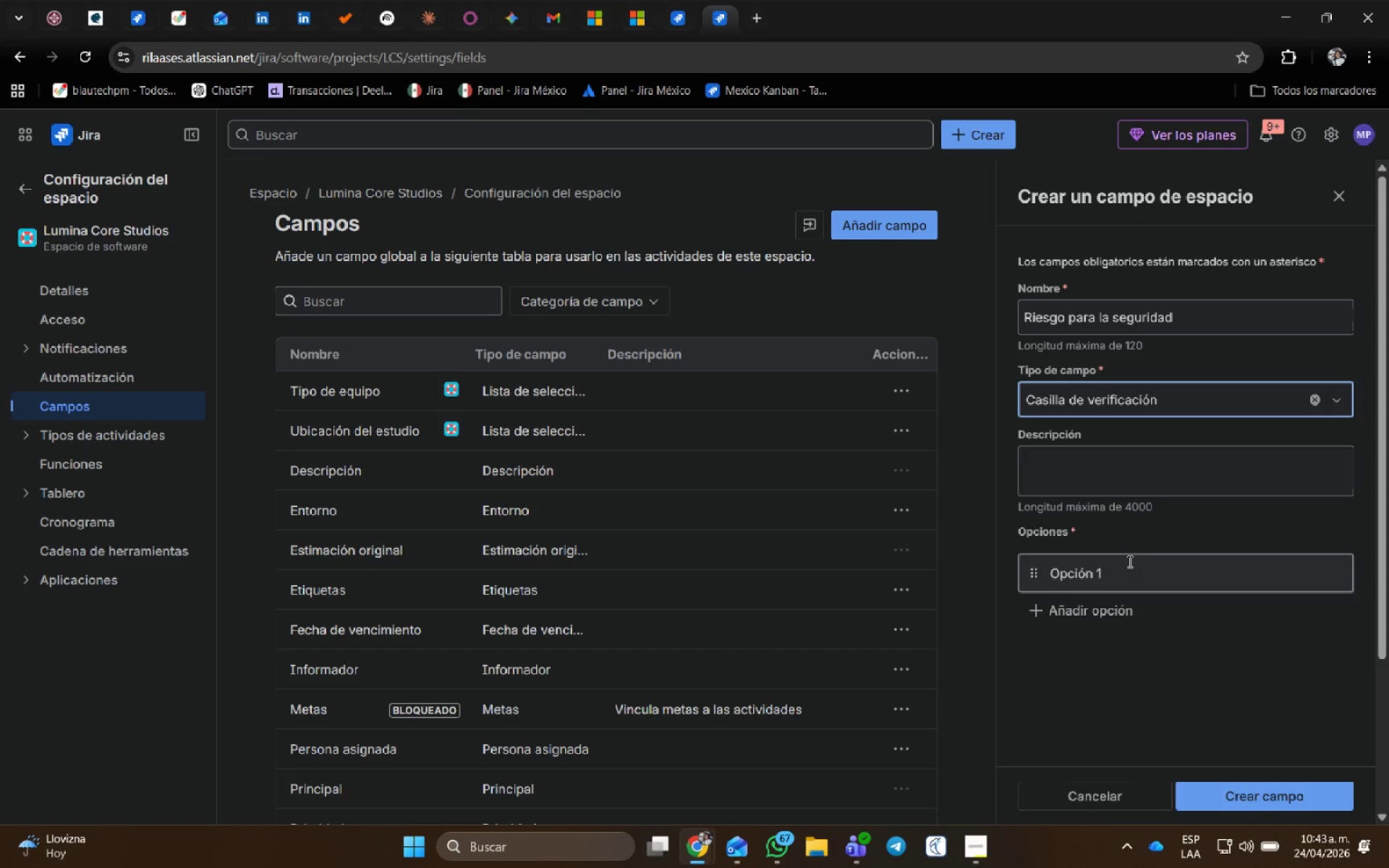 
left_click([1128, 565])
 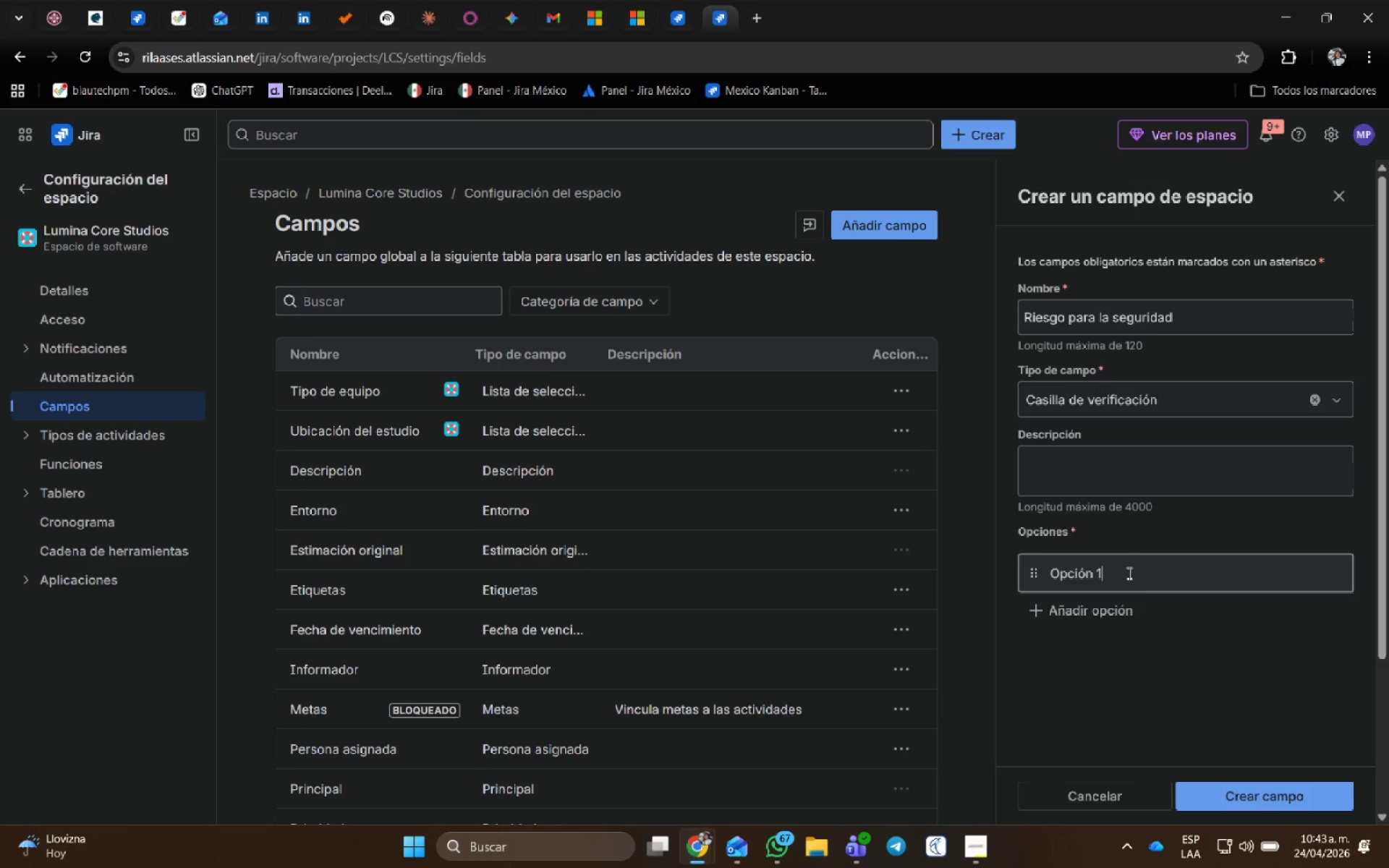 
left_click_drag(start_coordinate=[1128, 573], to_coordinate=[1037, 569])
 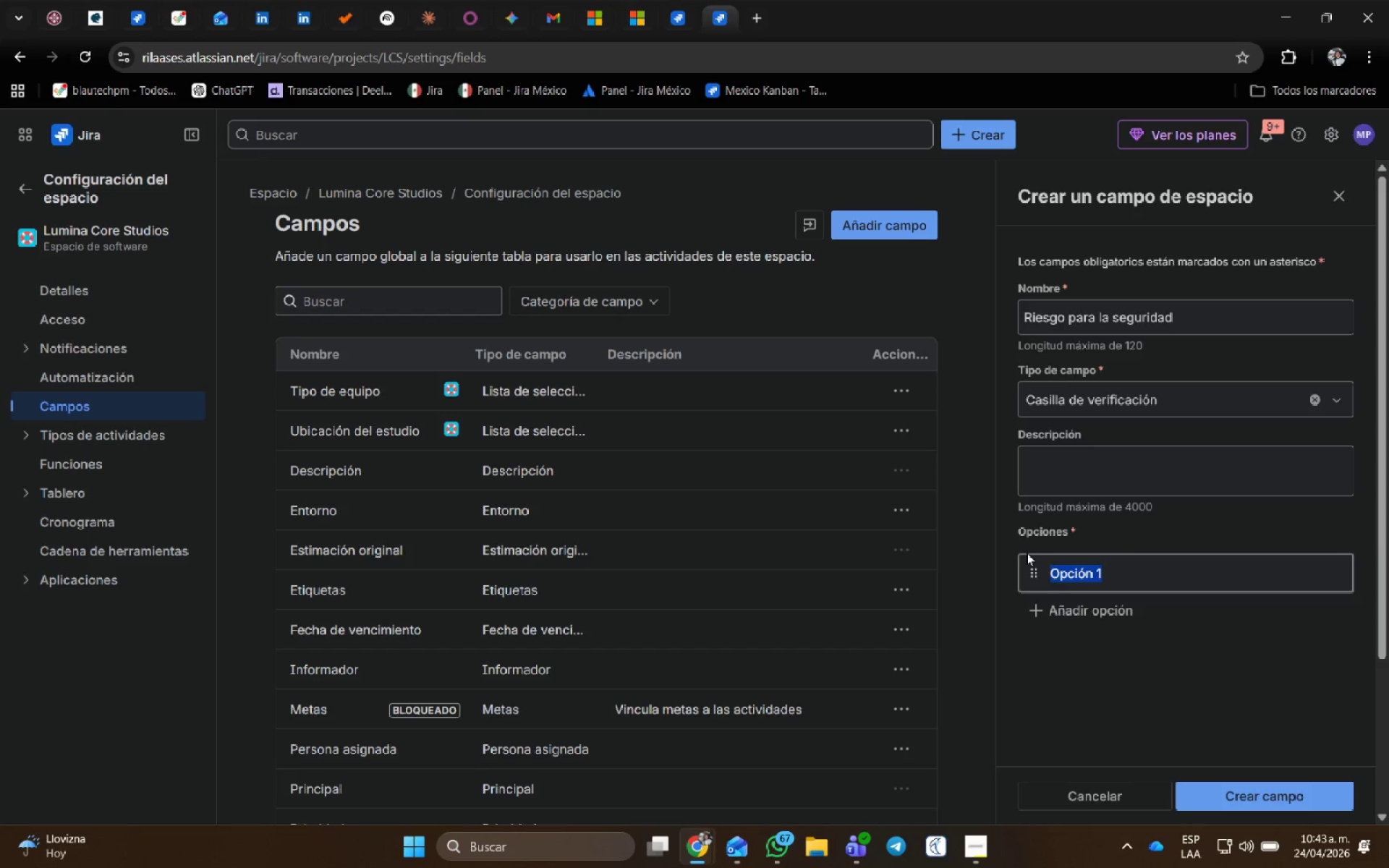 
key(Backspace)
type(Si)
 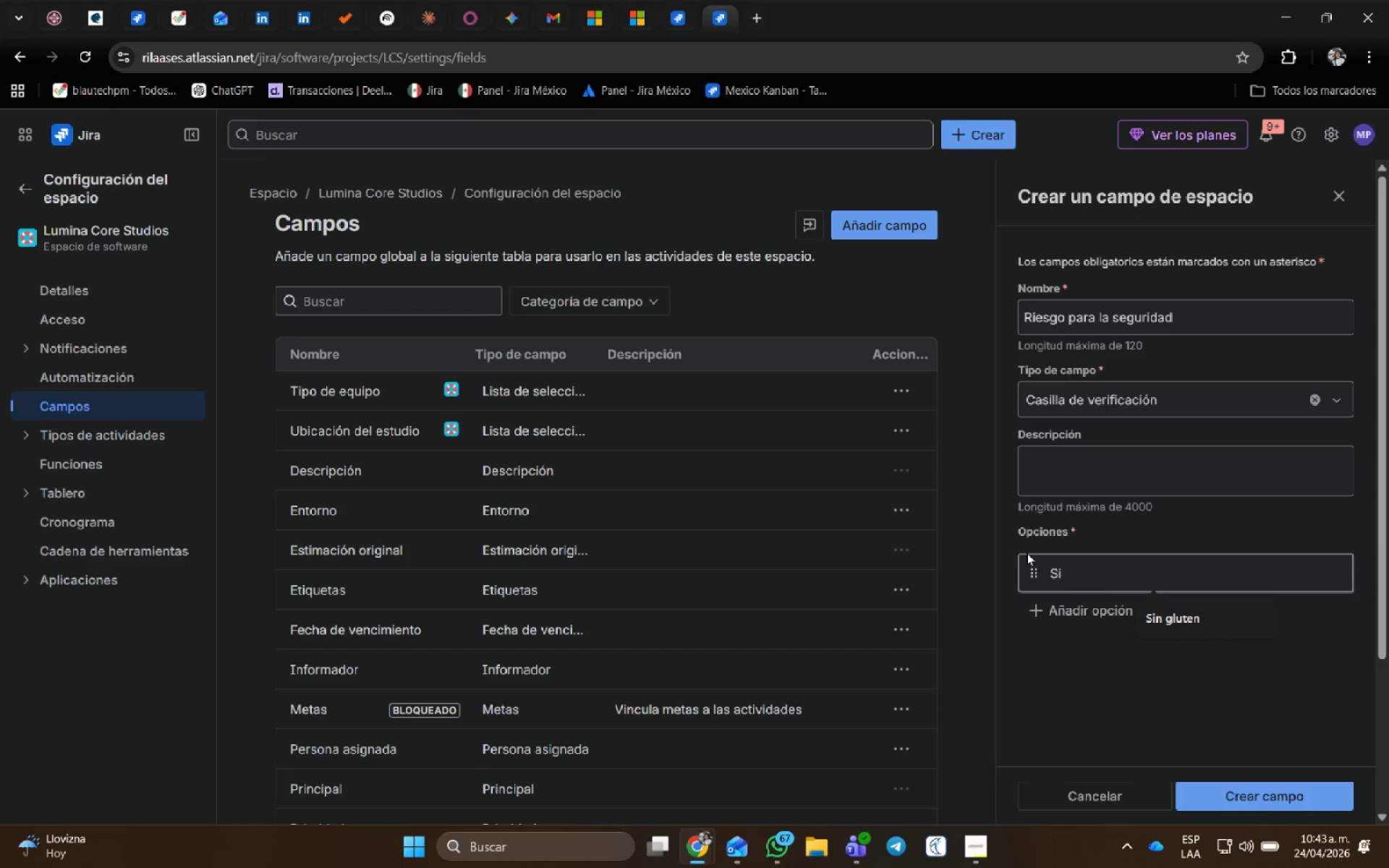 
left_click([1103, 608])
 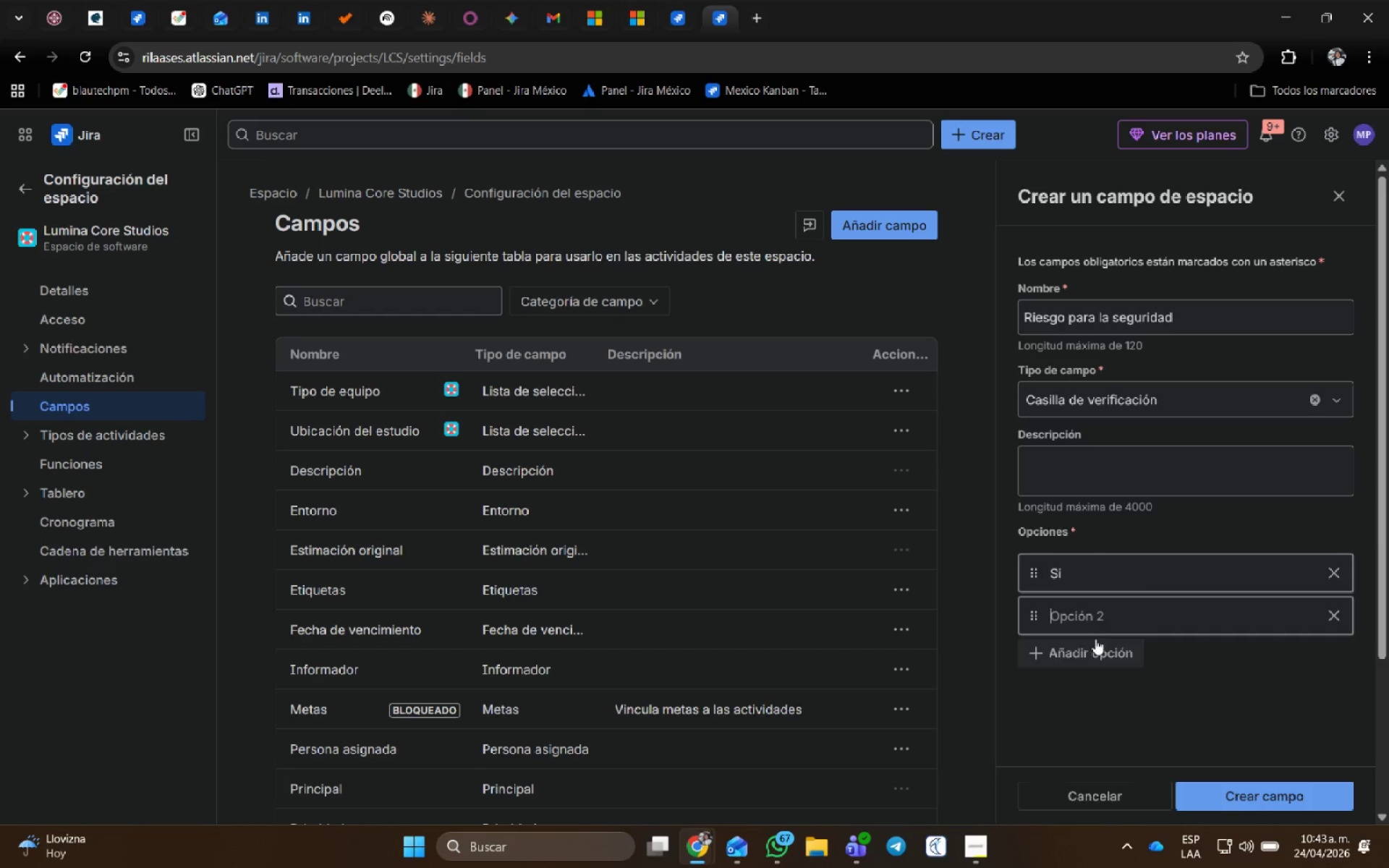 
left_click([1103, 619])
 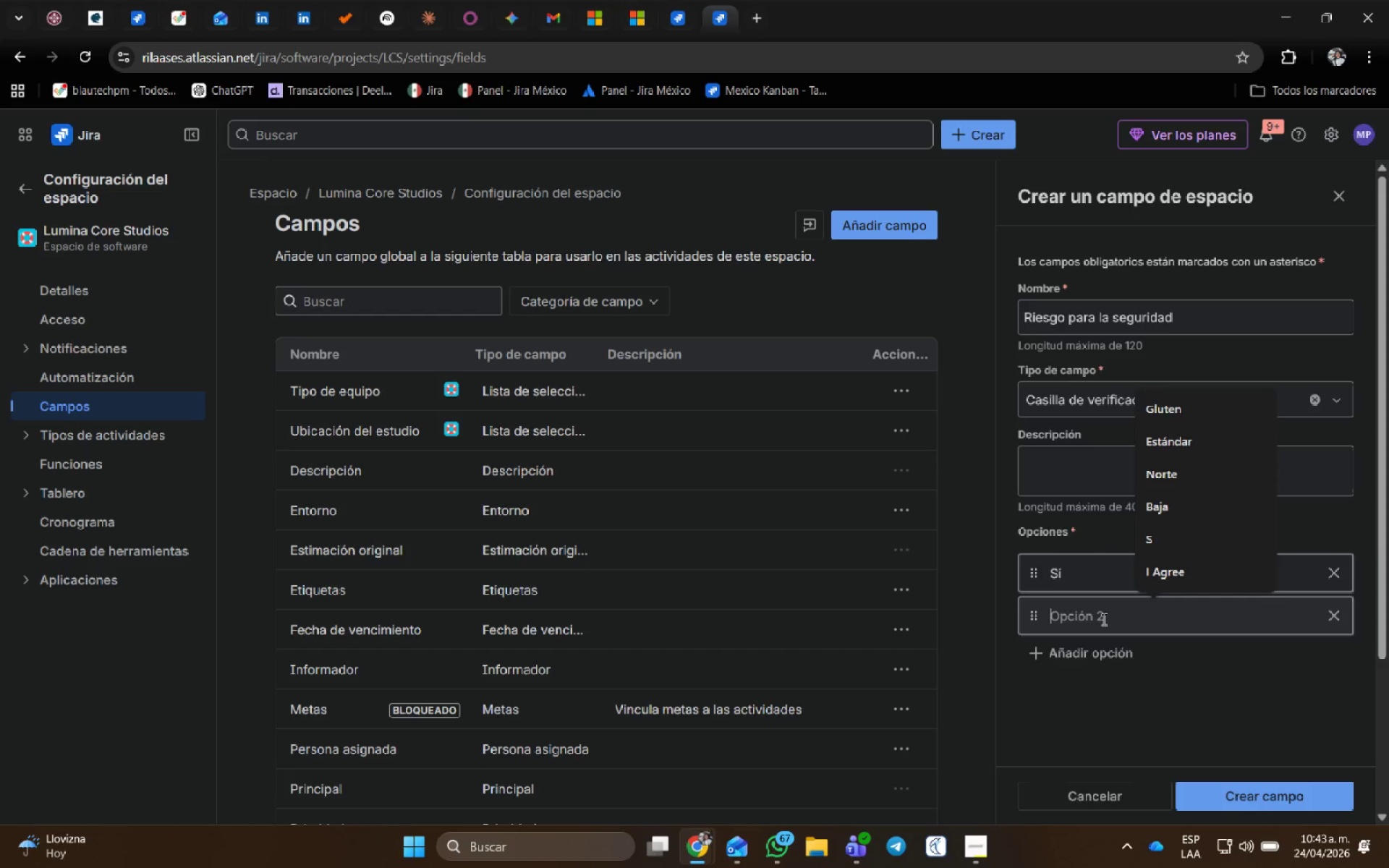 
type(No)
 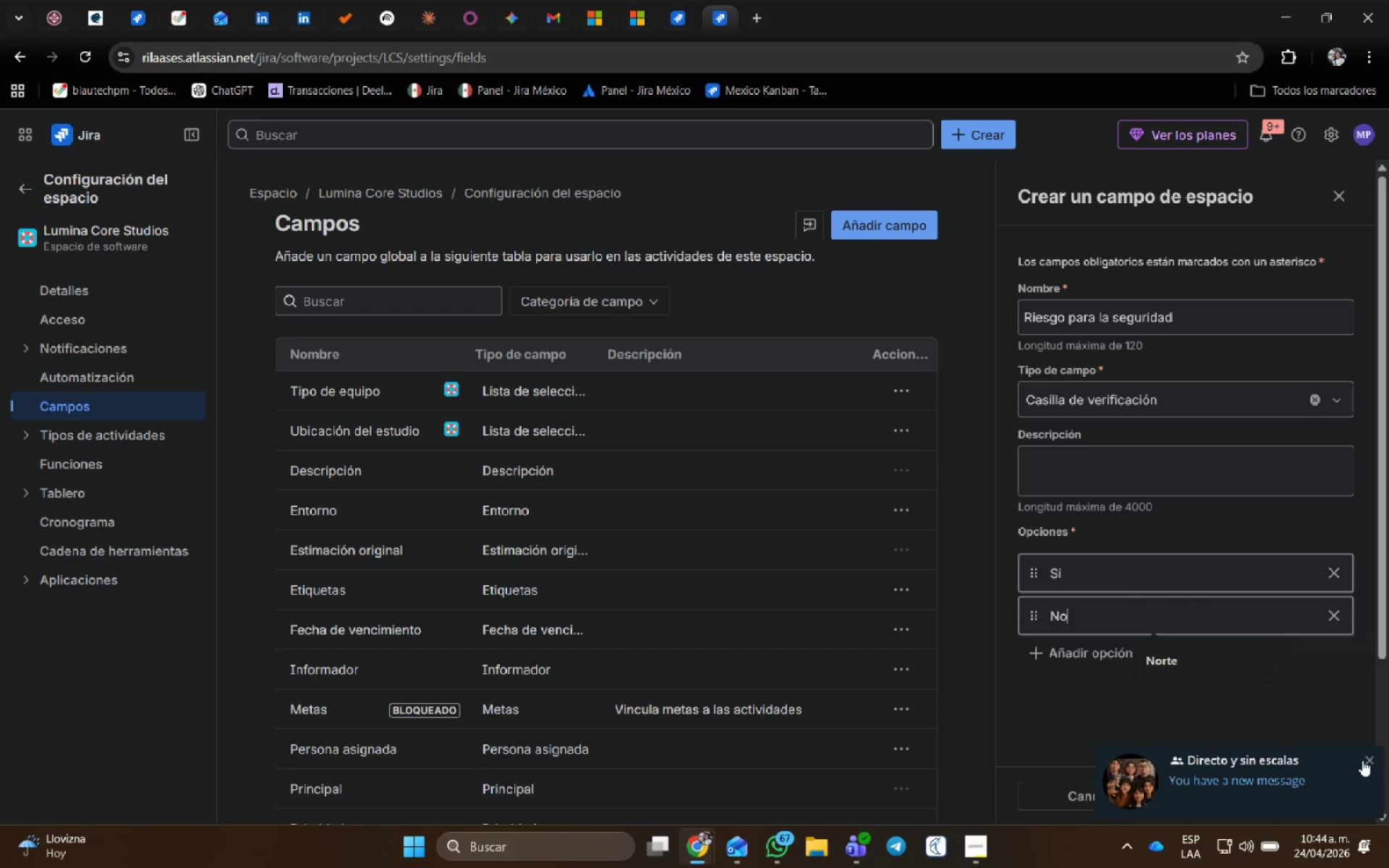 
left_click([1369, 760])
 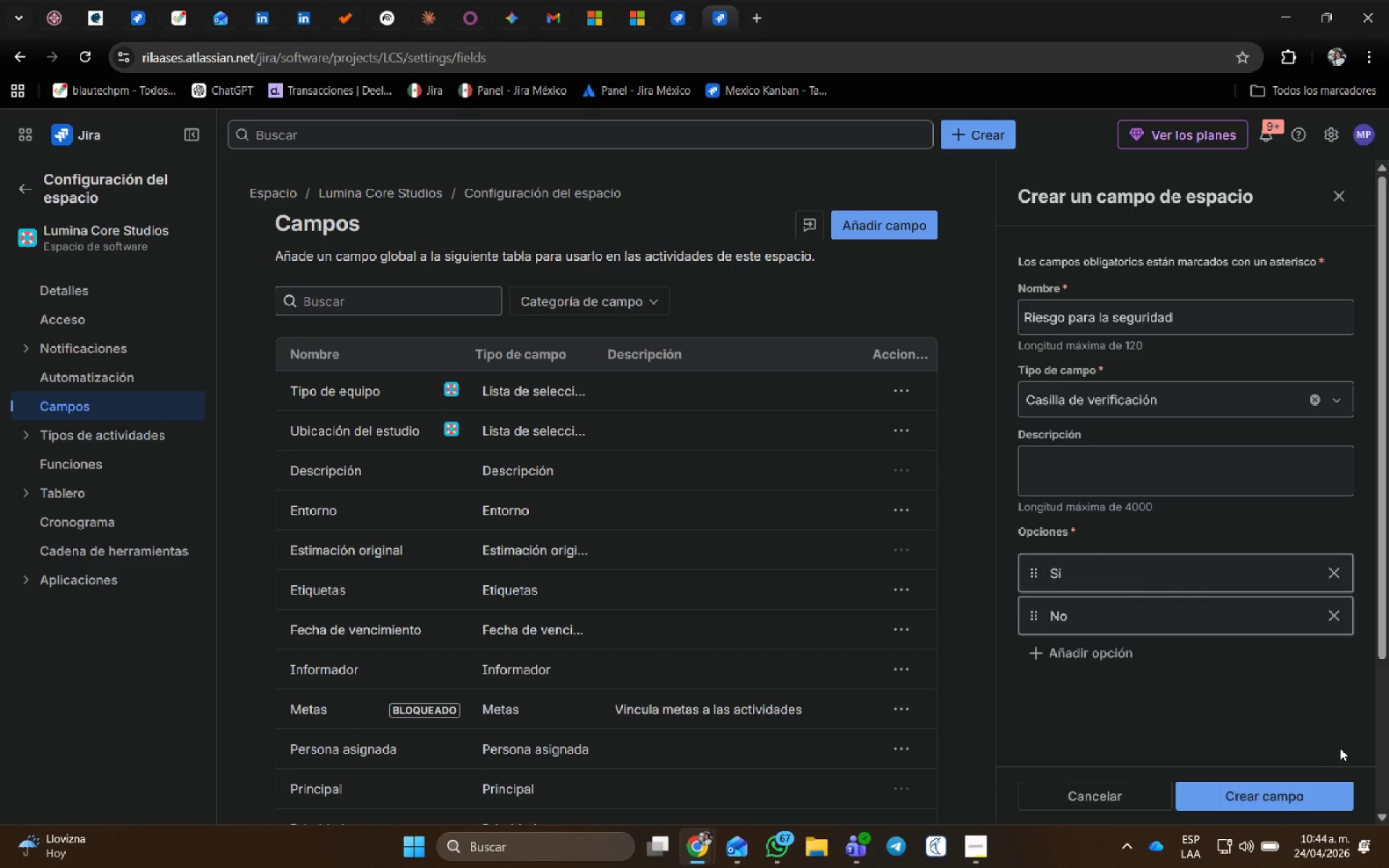 
left_click([1288, 720])
 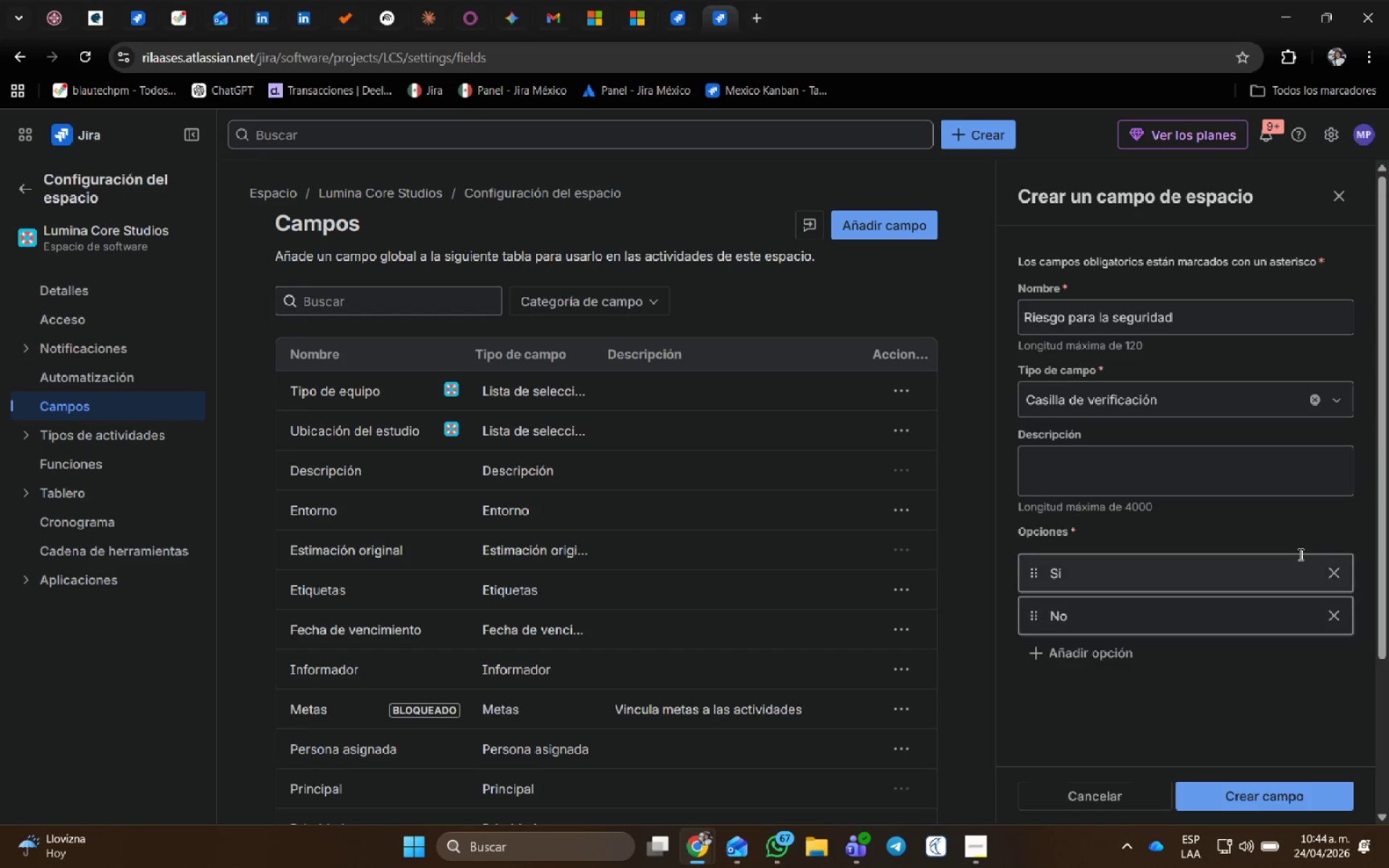 
left_click([1266, 798])
 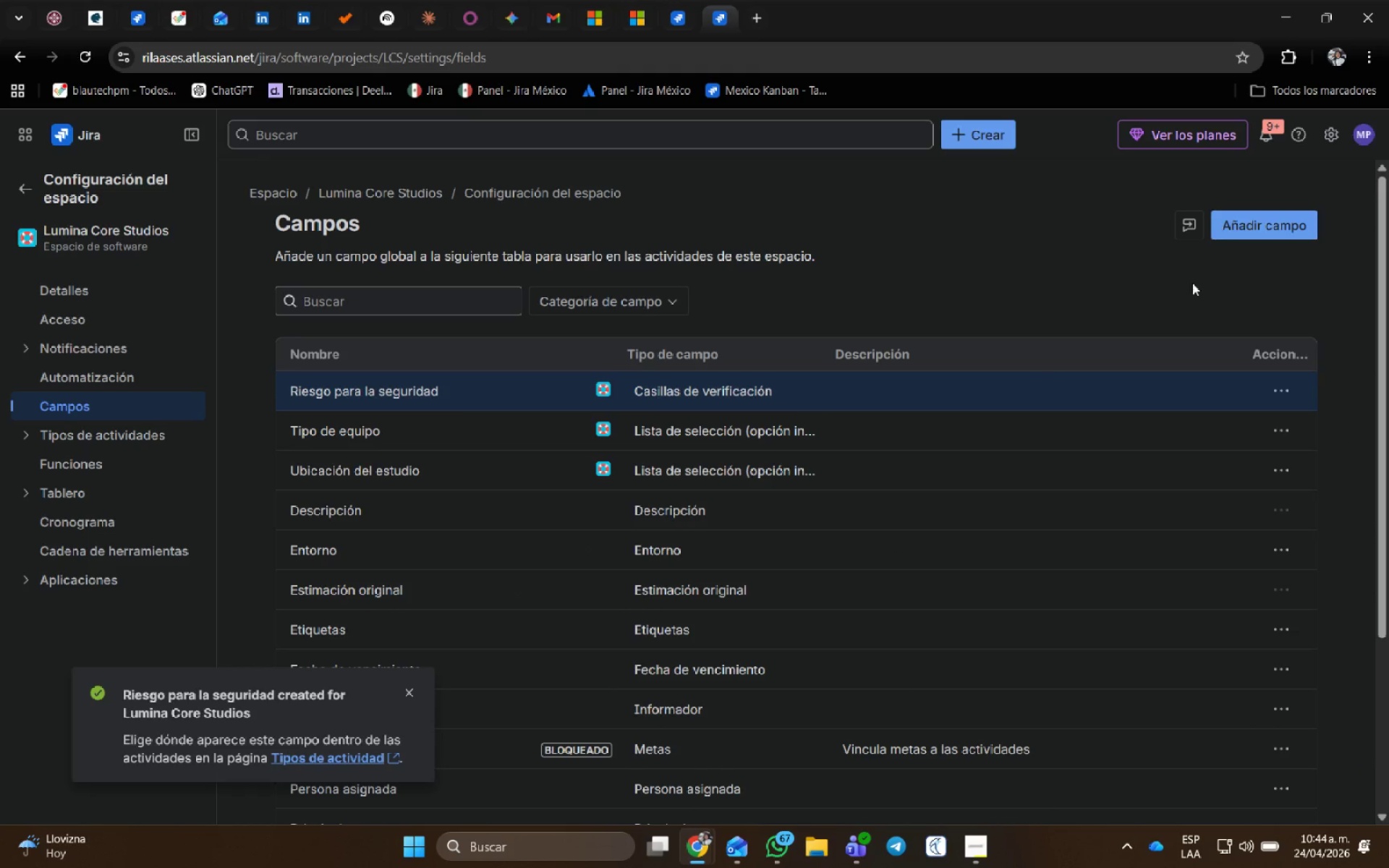 
left_click([1262, 217])
 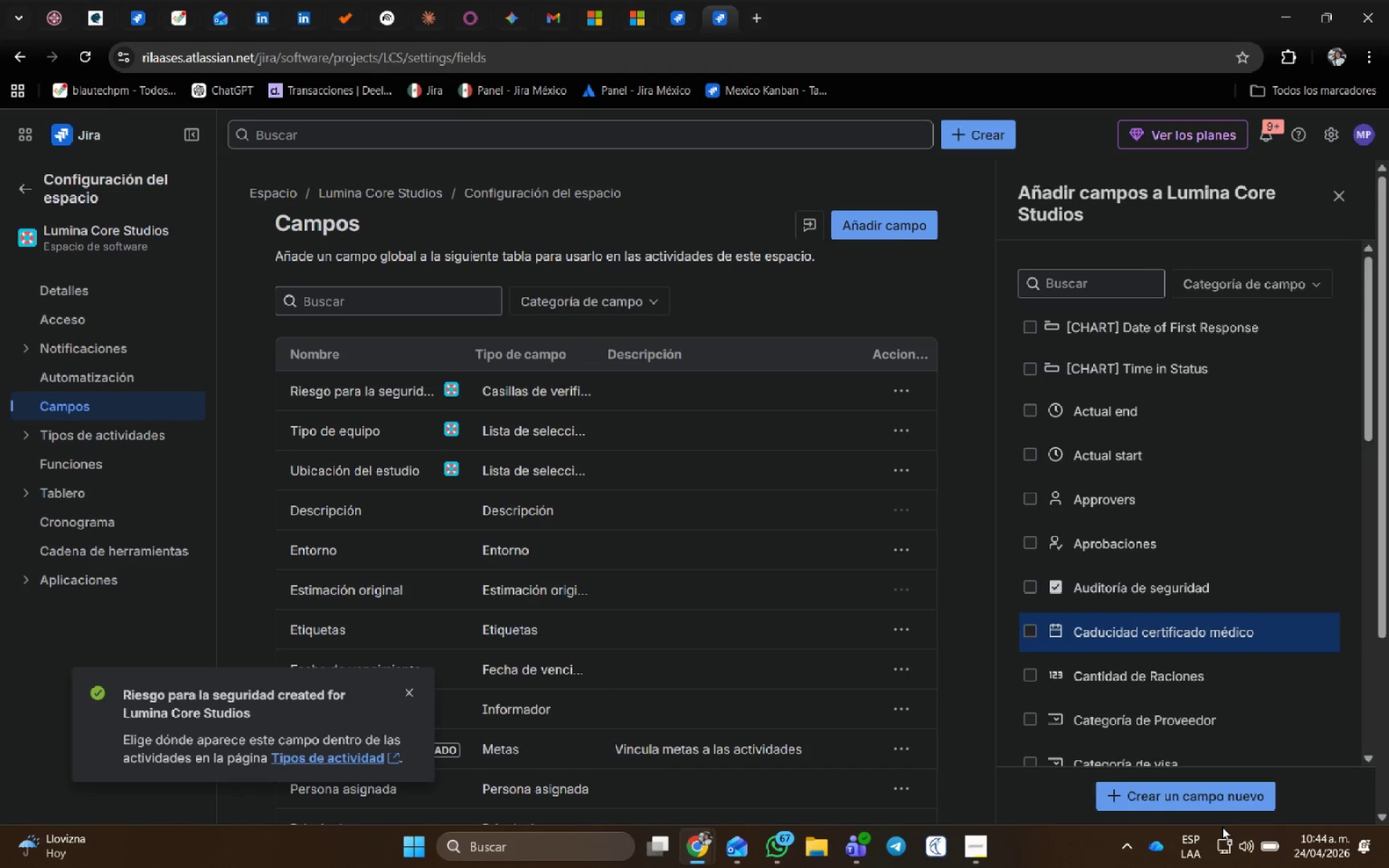 
left_click([1216, 797])
 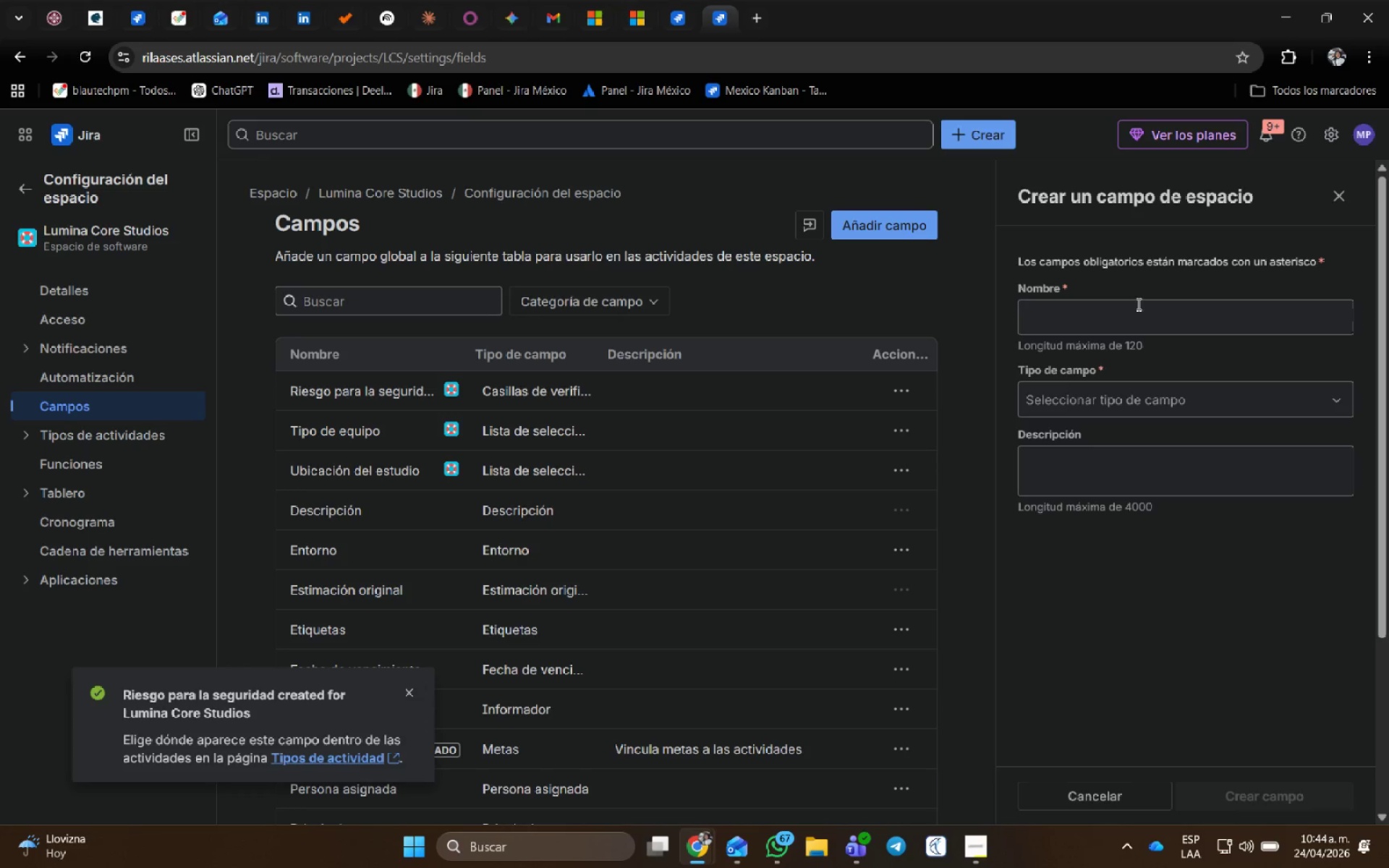 
left_click([1141, 311])
 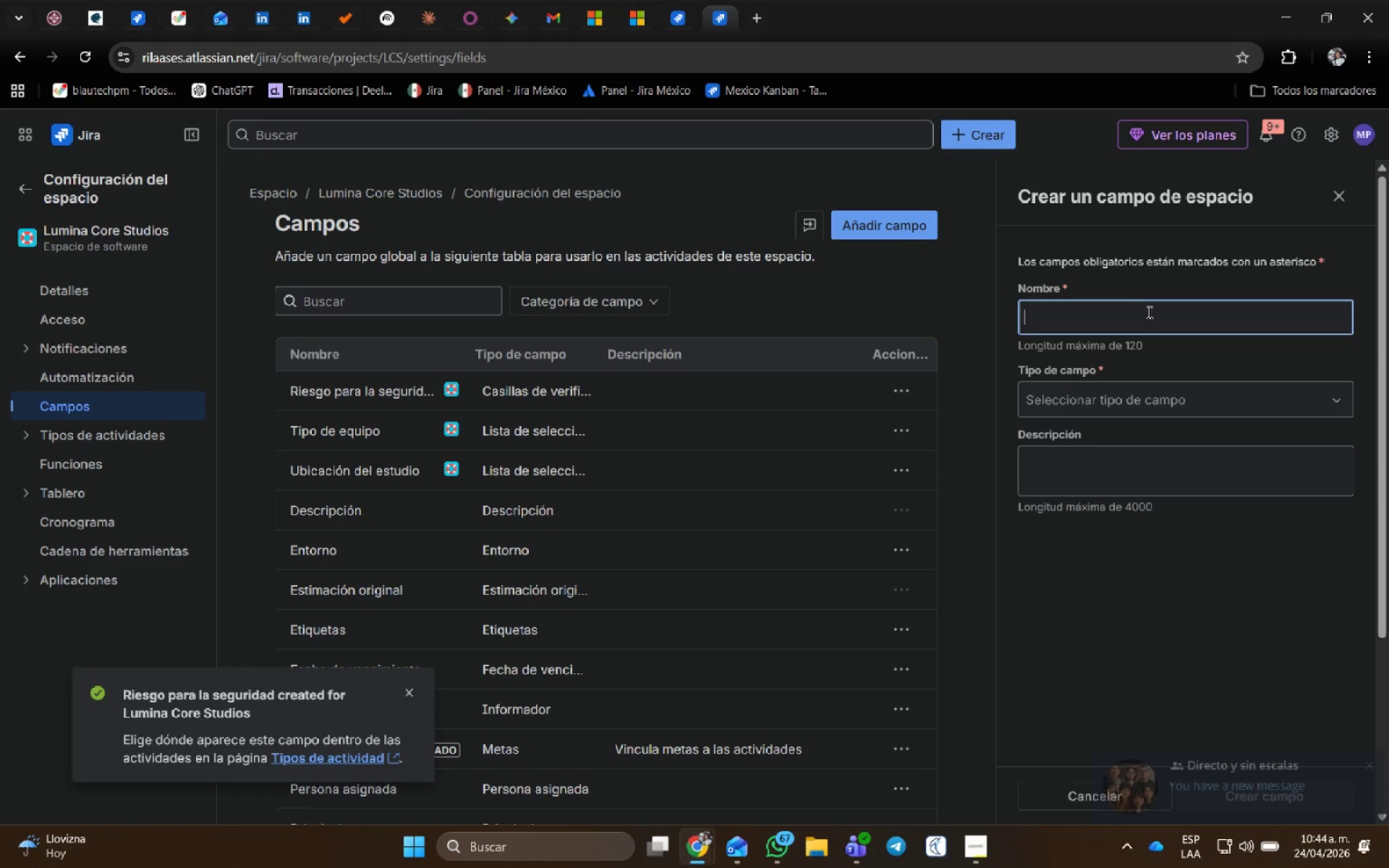 
type(Contacto de )
key(Backspace)
type(l proveedor)
 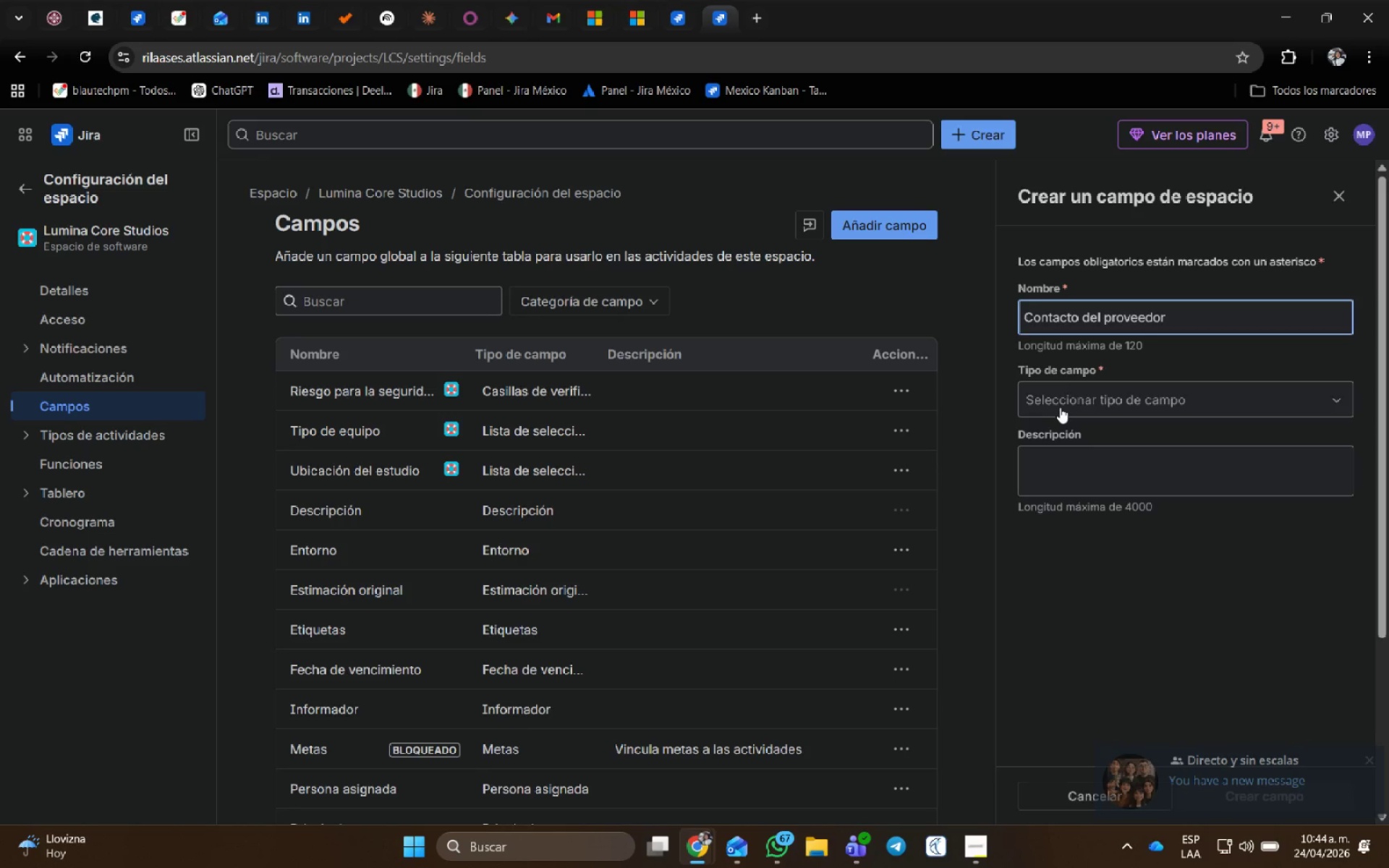 
left_click([1063, 409])
 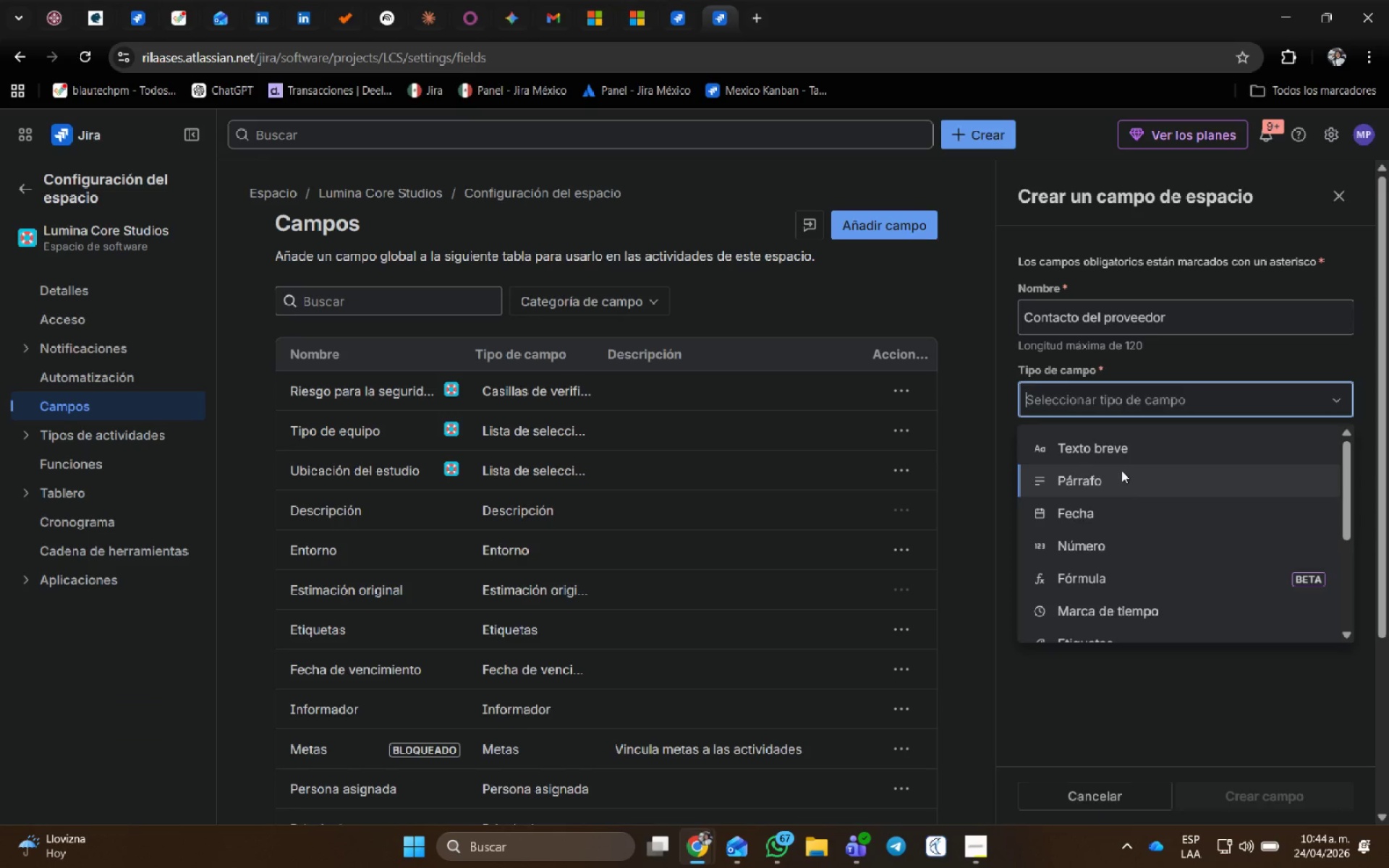 
left_click([1118, 452])
 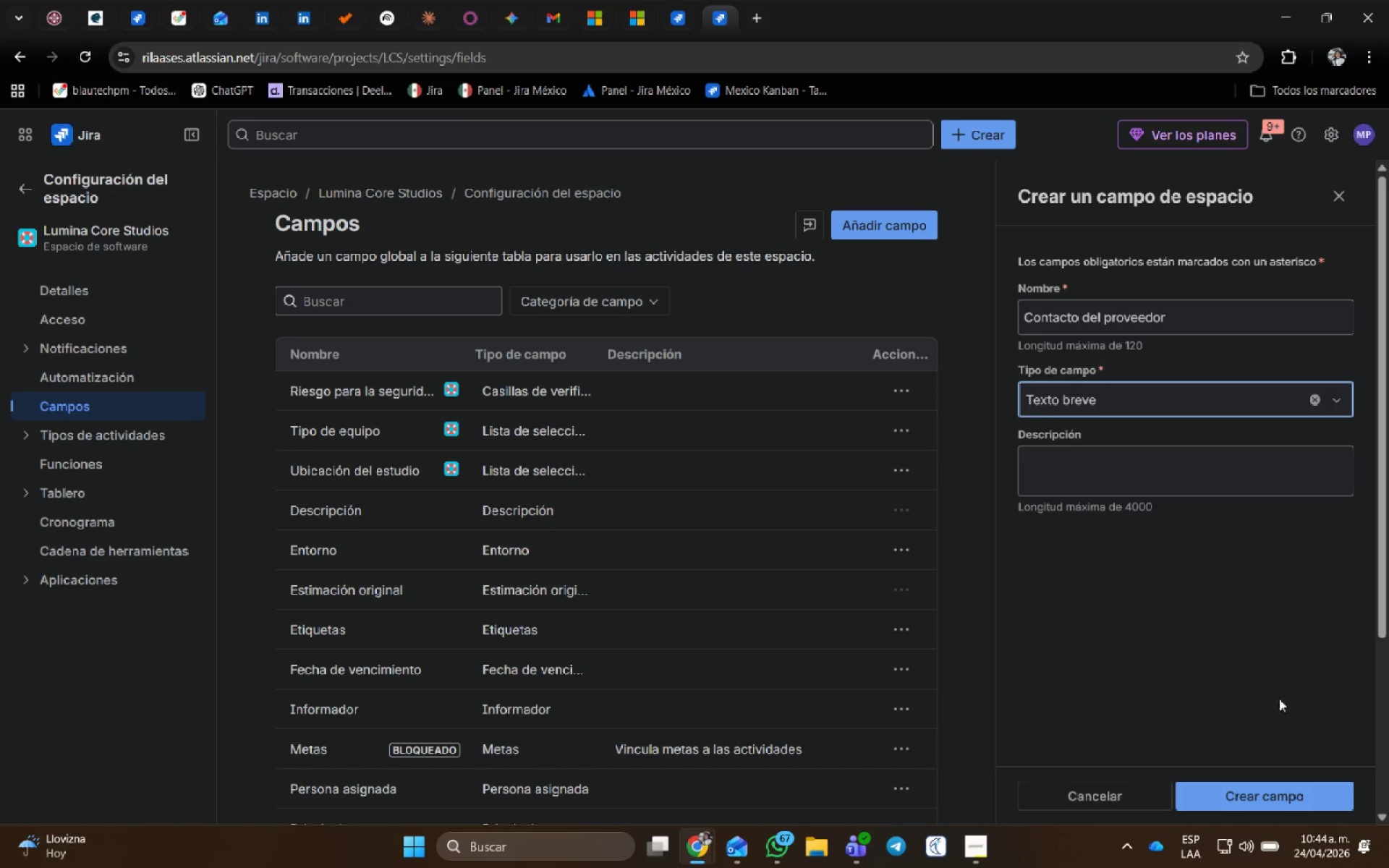 
left_click([1257, 805])
 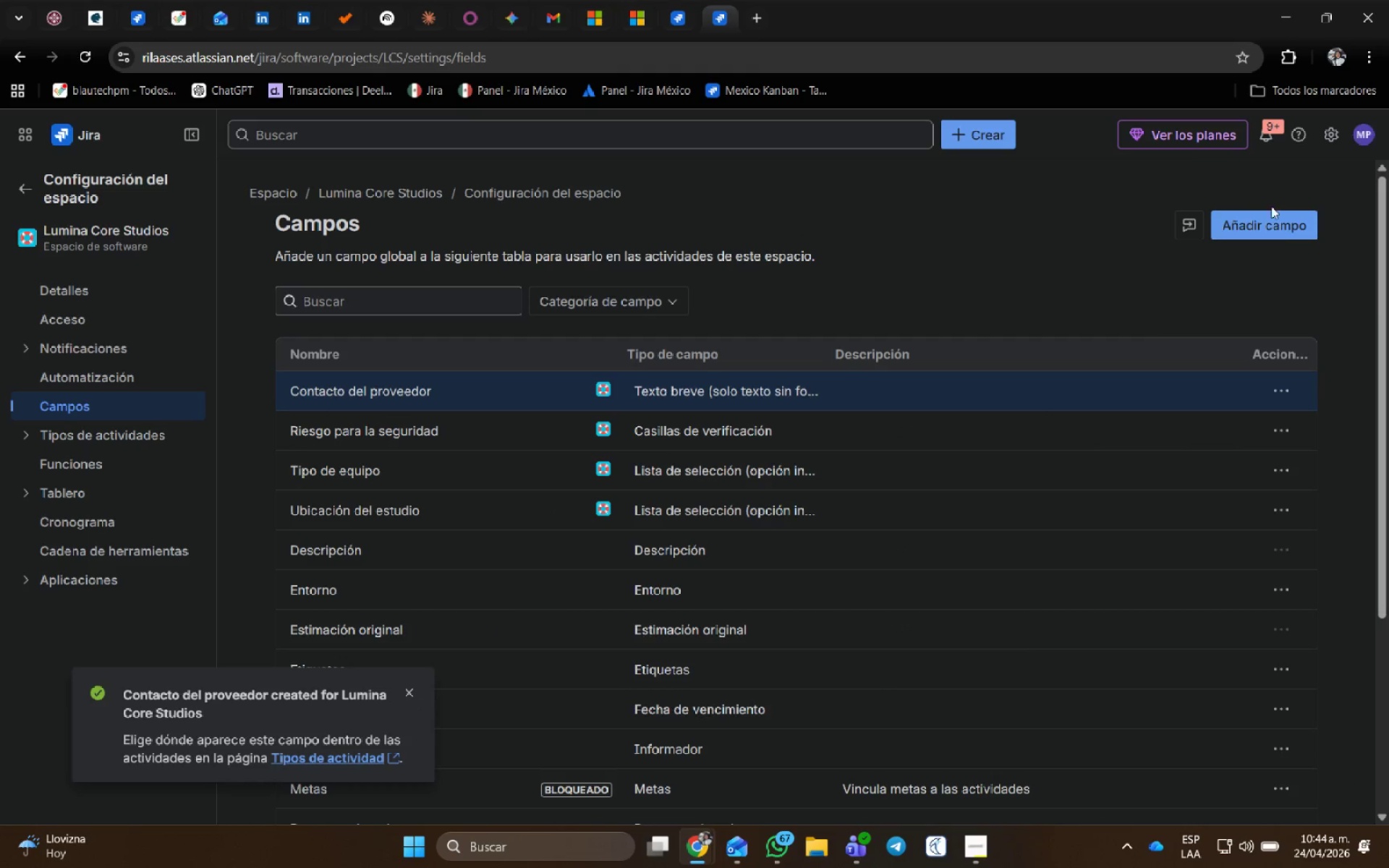 
scroll: coordinate [1194, 543], scroll_direction: down, amount: 1.0
 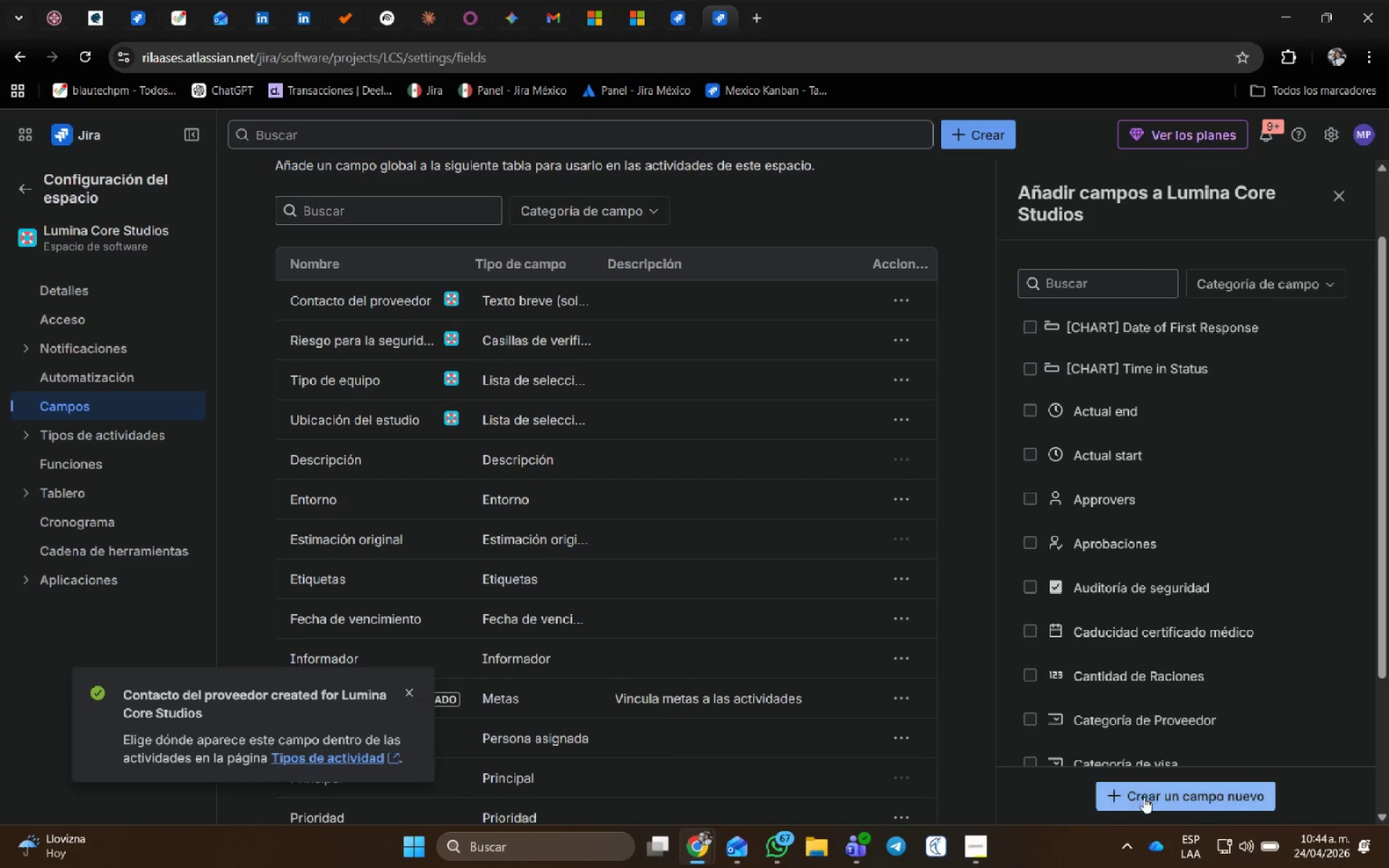 
left_click([1146, 800])
 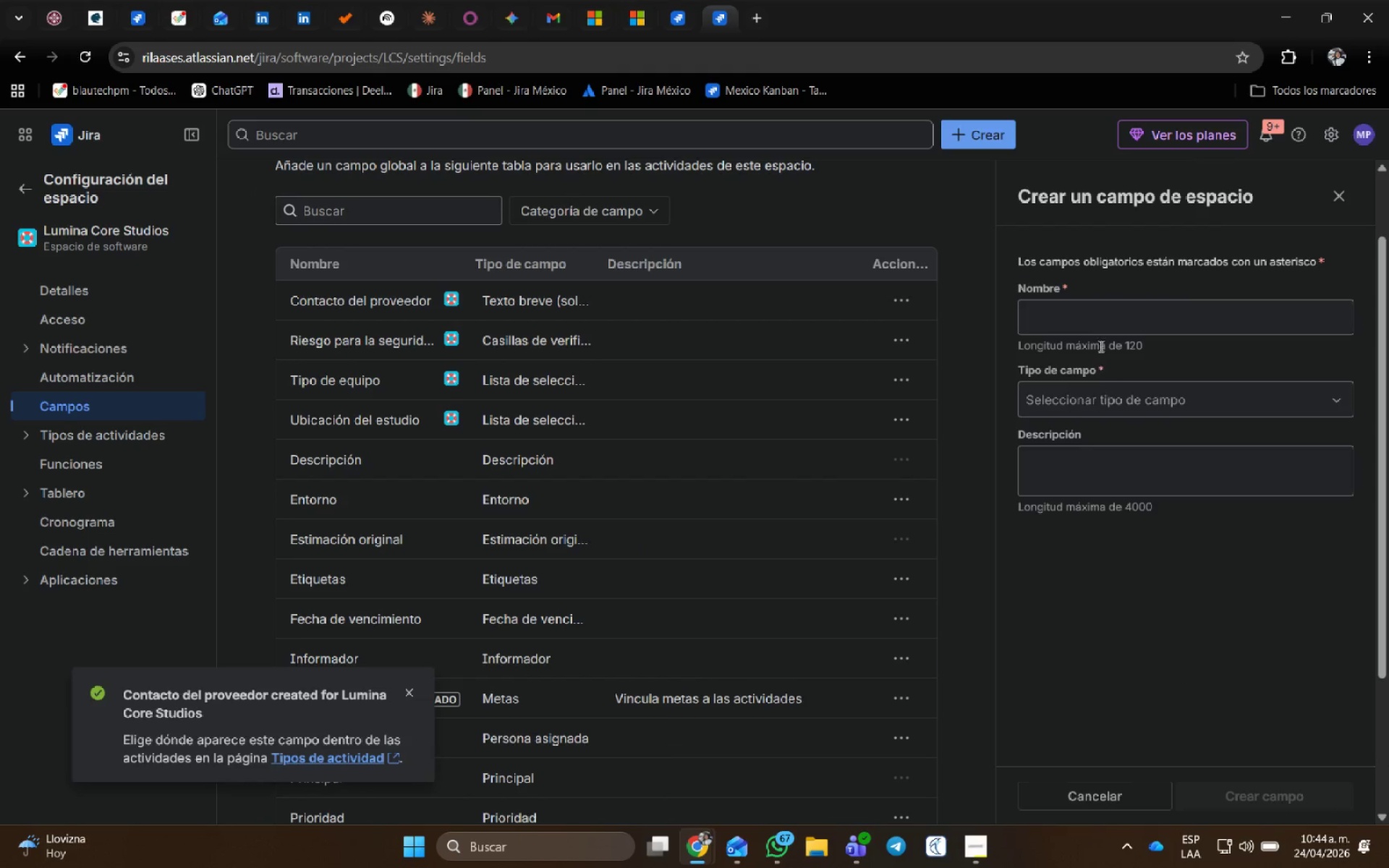 
left_click([1099, 326])
 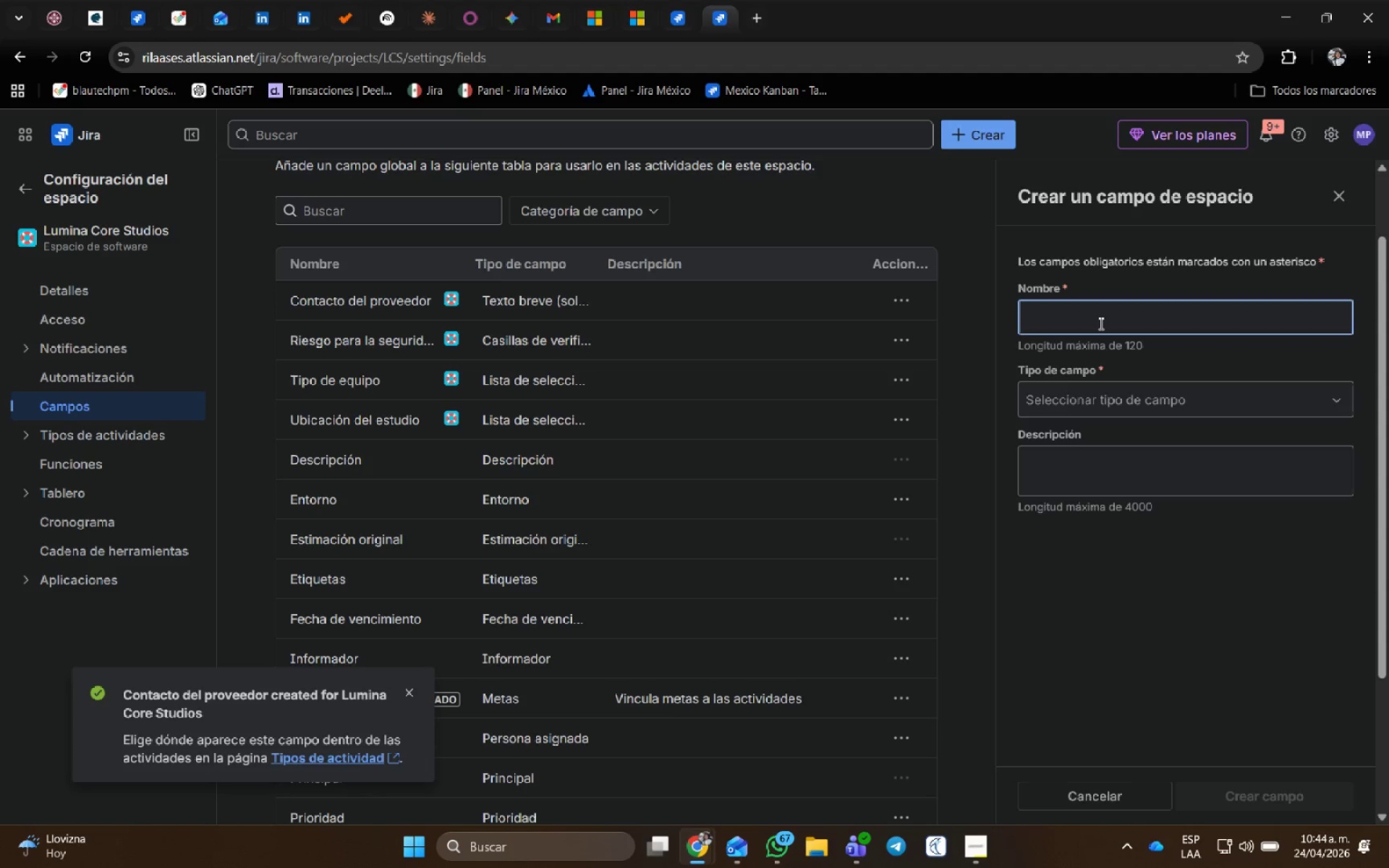 
type(Costo Estimado)
 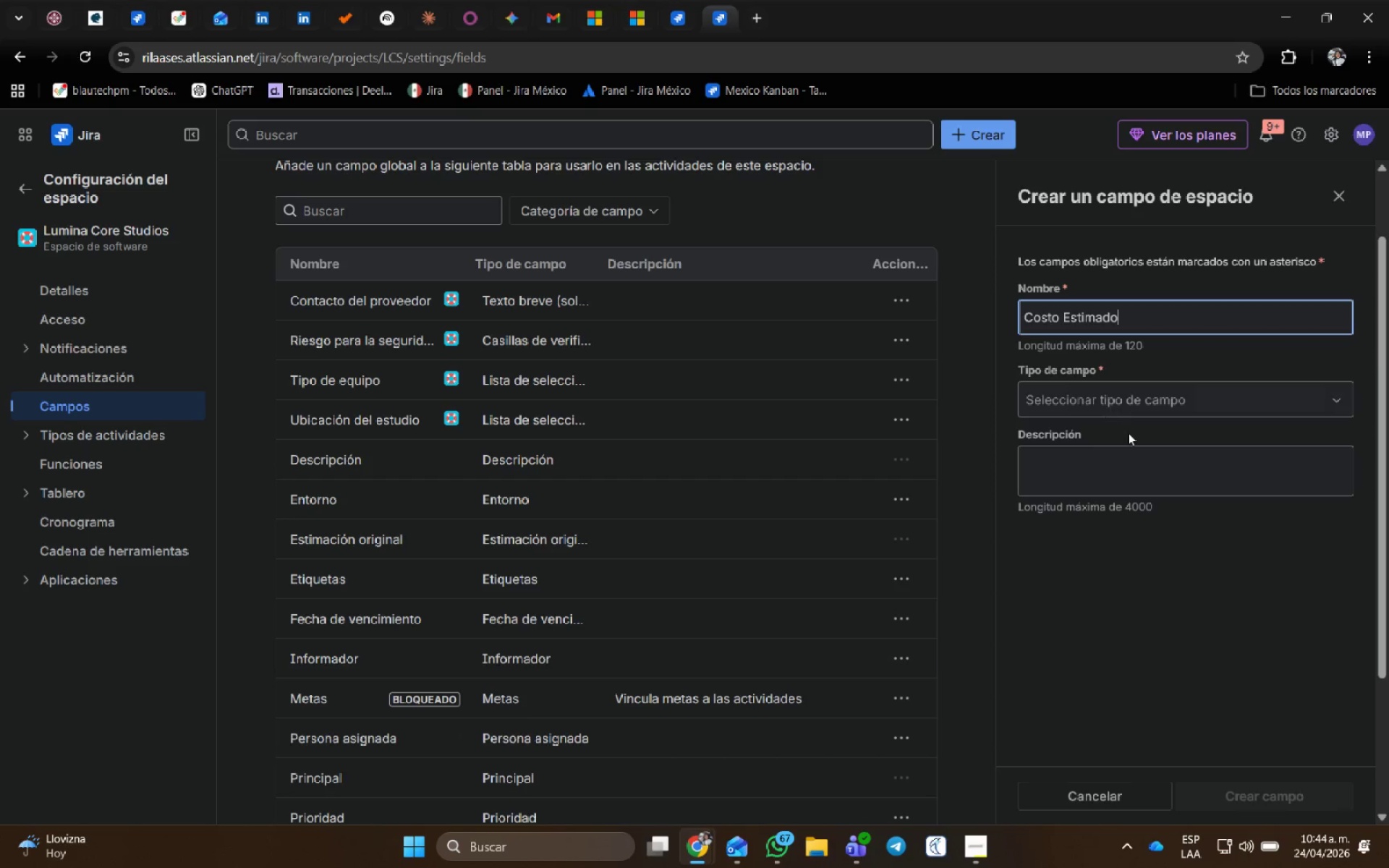 
left_click([1118, 396])
 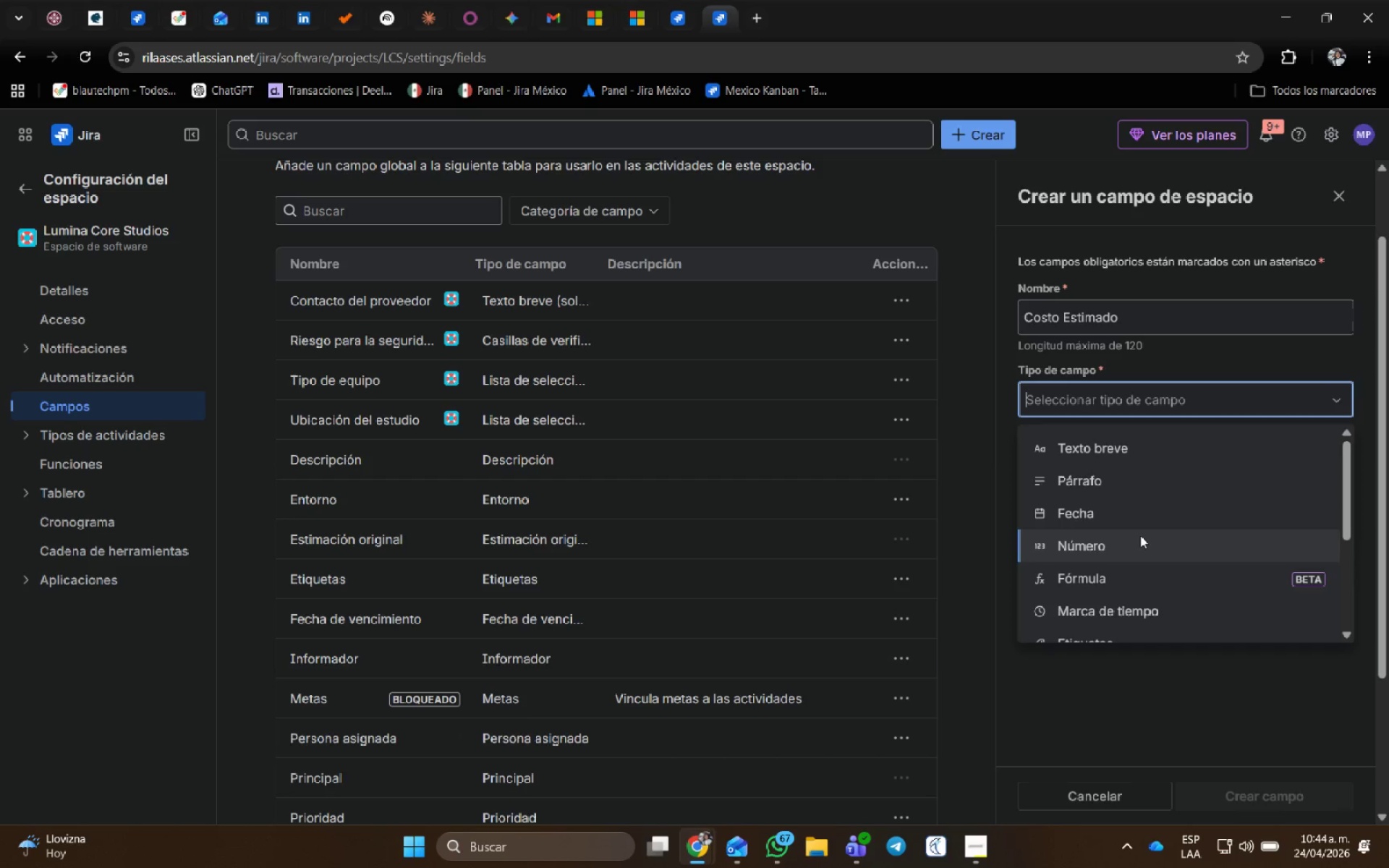 
left_click([1140, 535])
 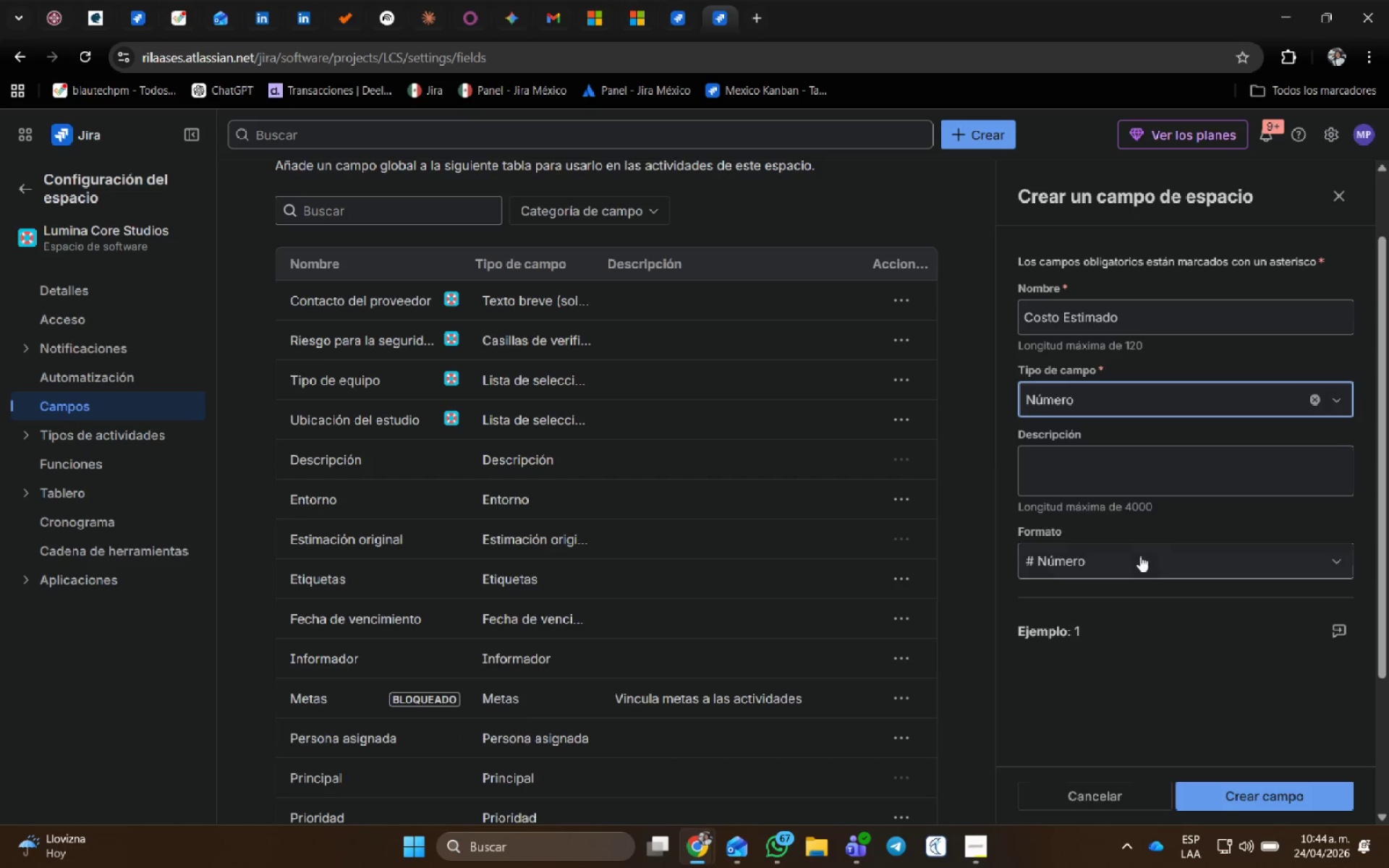 
left_click([1139, 564])
 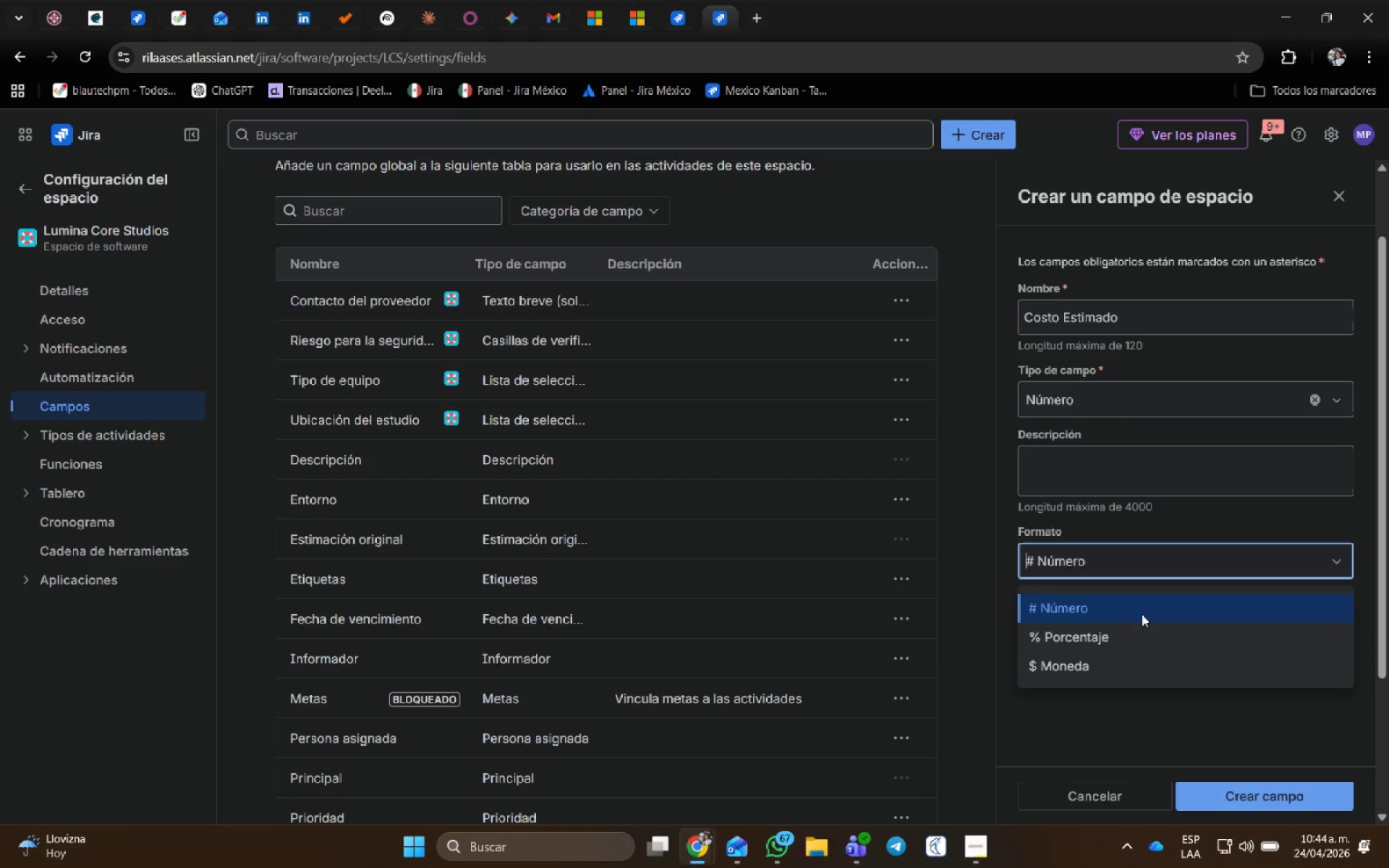 
scroll: coordinate [1133, 643], scroll_direction: down, amount: 1.0
 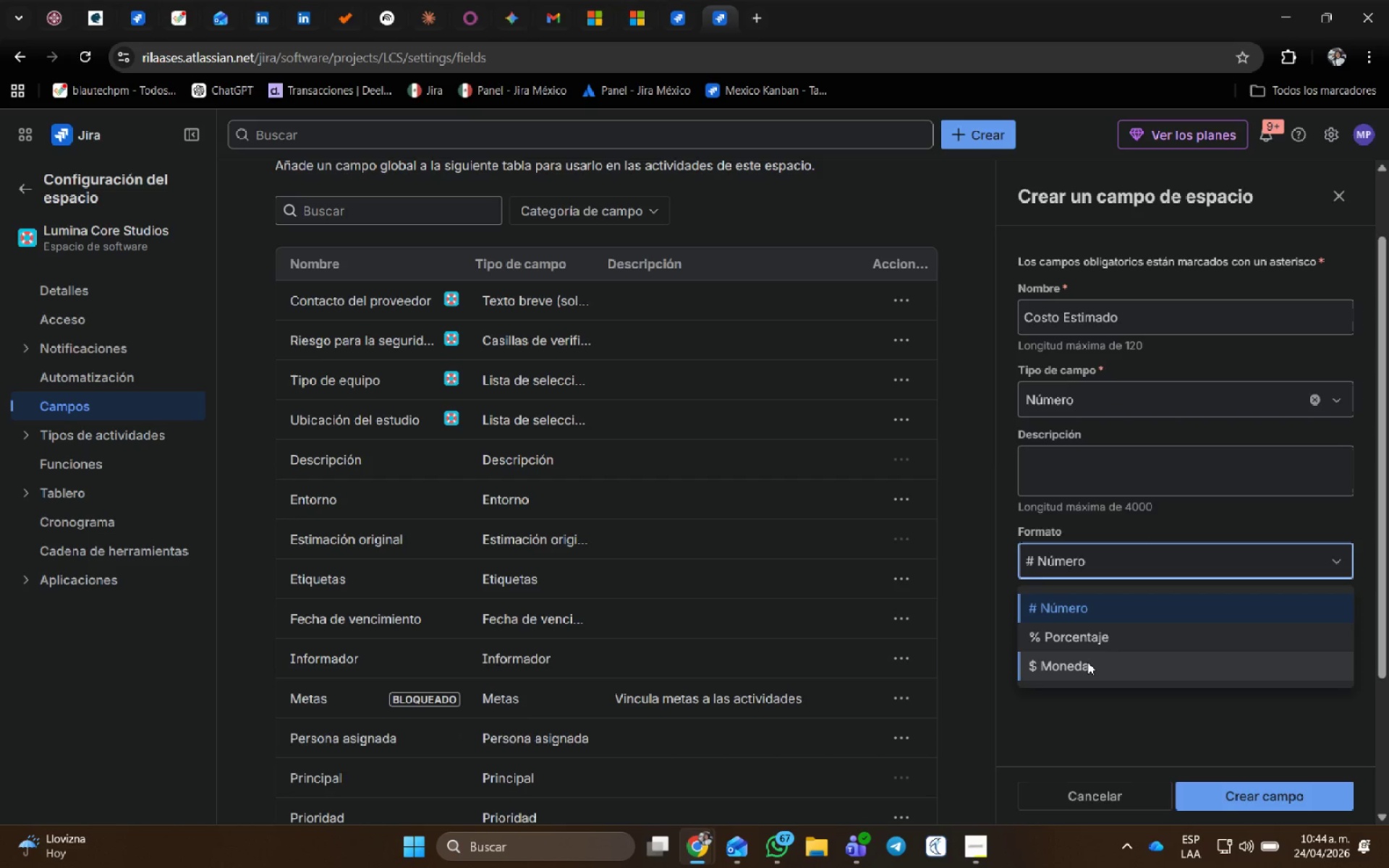 
left_click([1087, 662])
 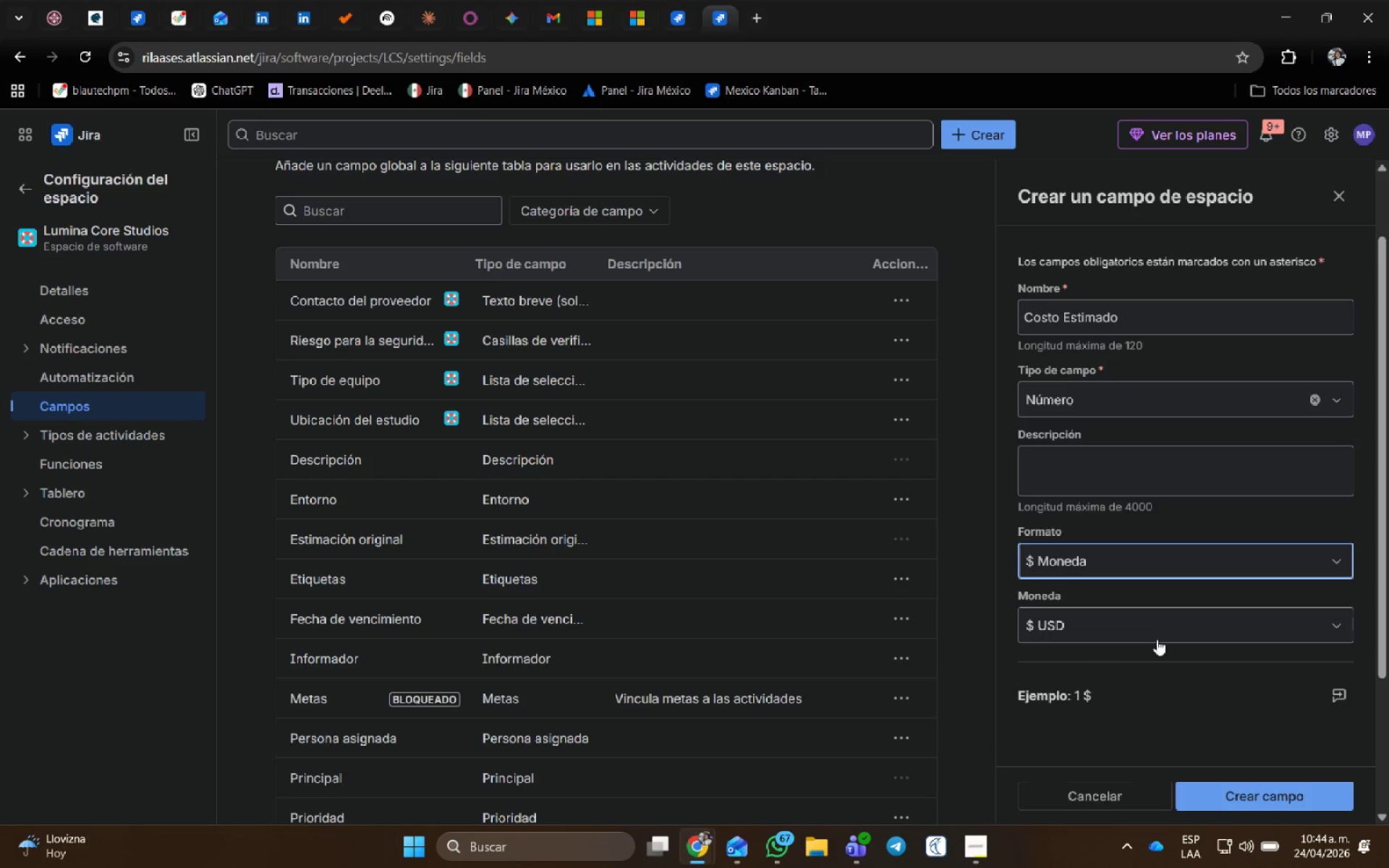 
left_click([1160, 638])
 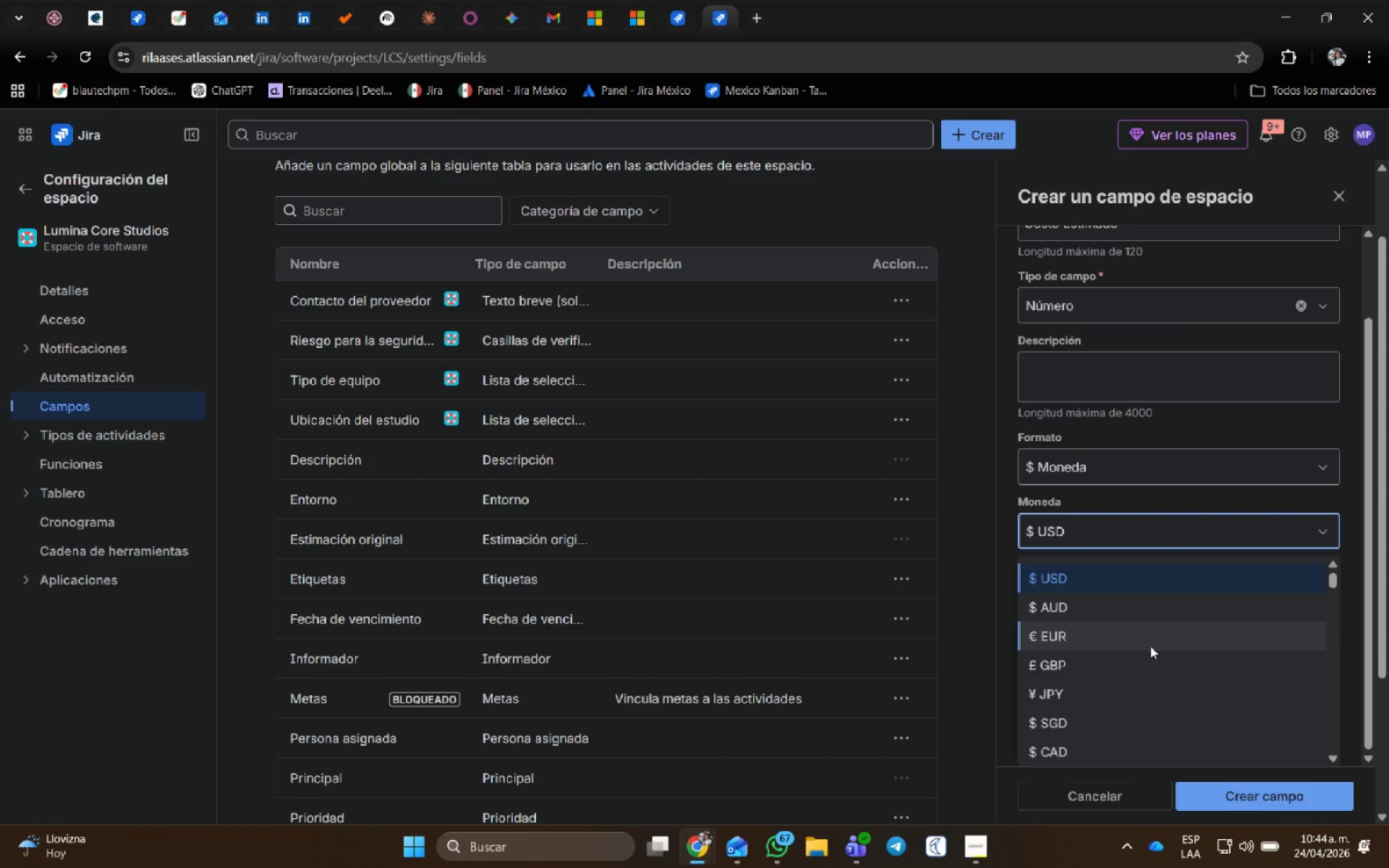 
scroll: coordinate [1147, 642], scroll_direction: down, amount: 3.0
 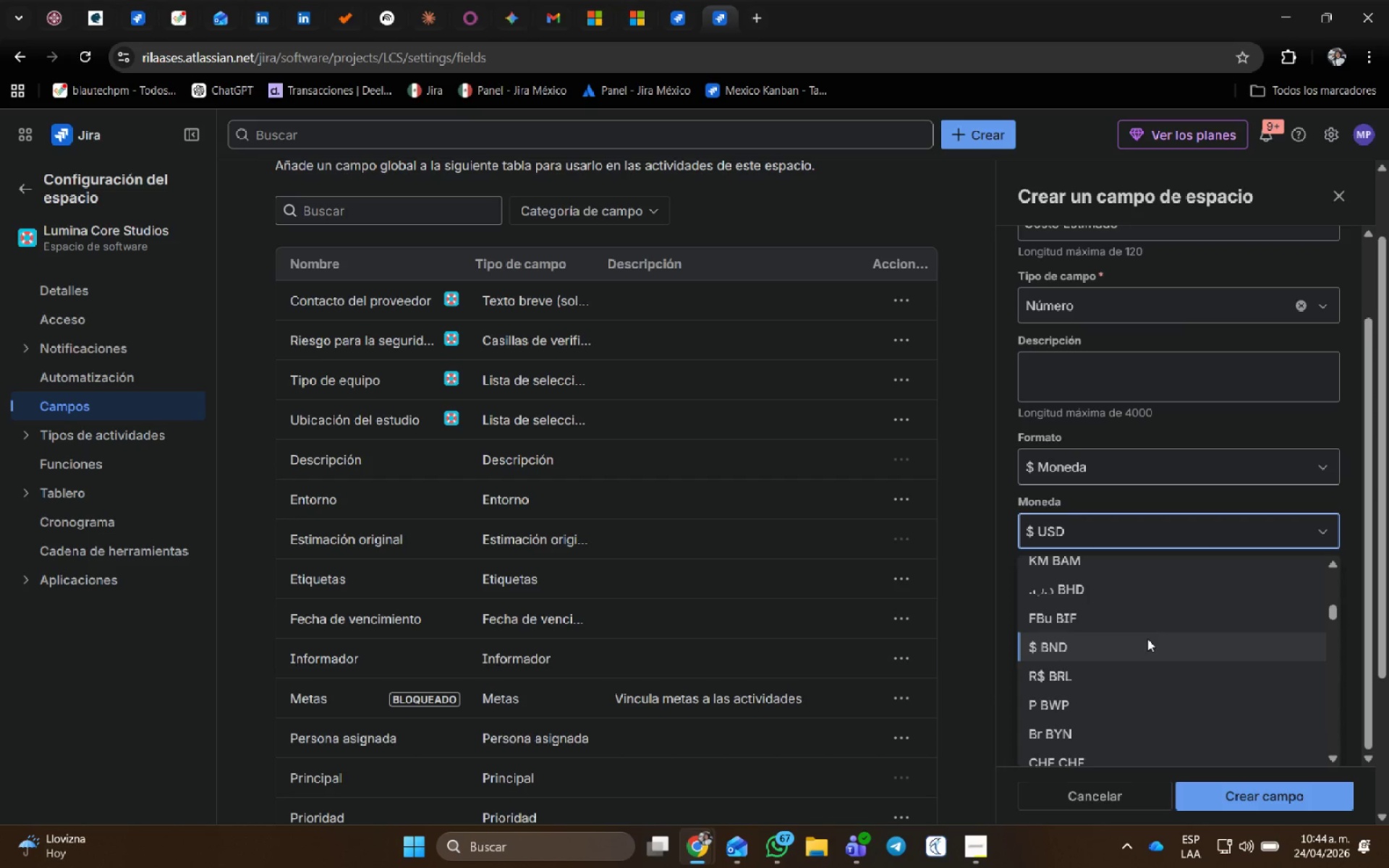 
type(cop)
 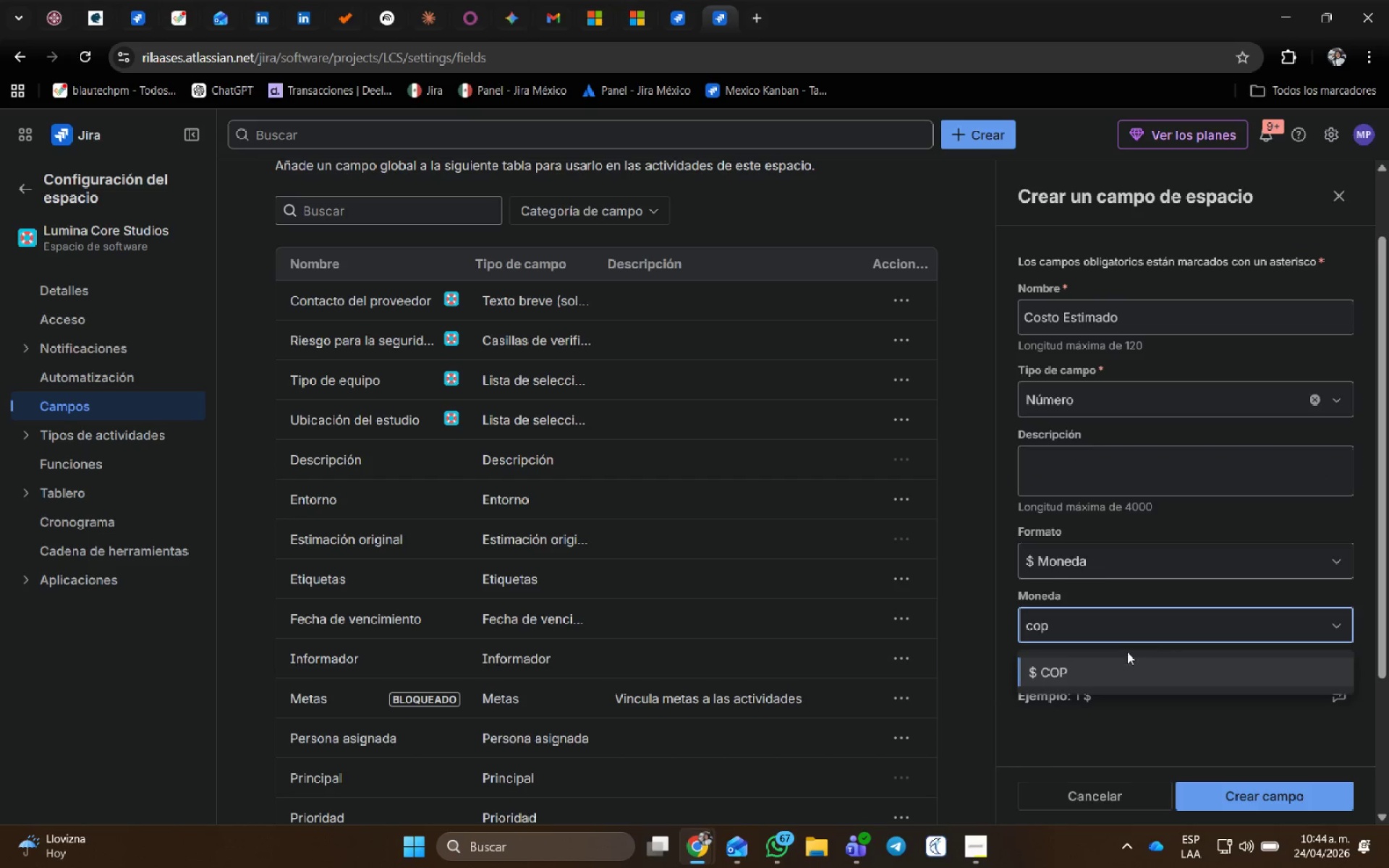 
left_click([1112, 668])
 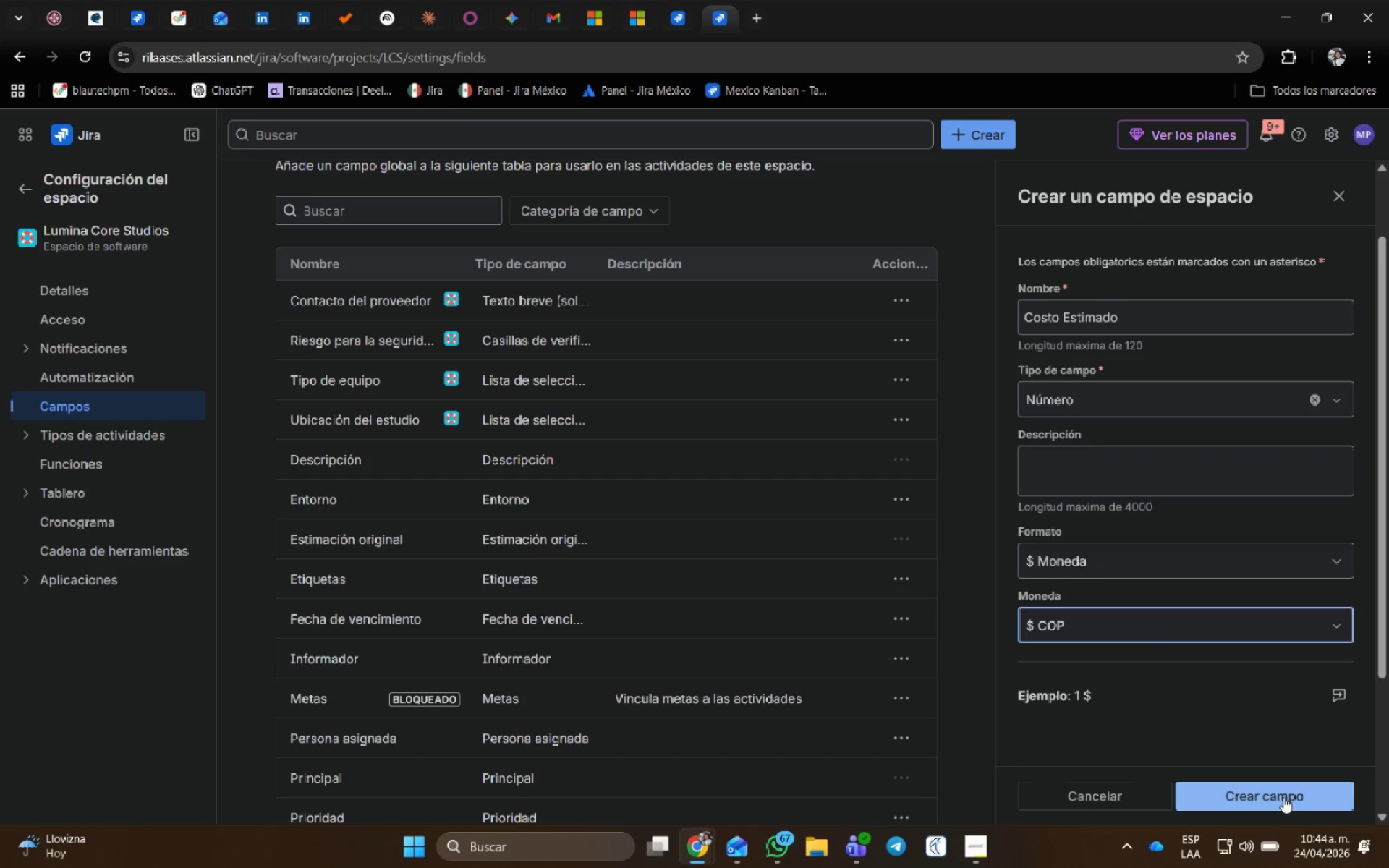 
left_click([1283, 797])
 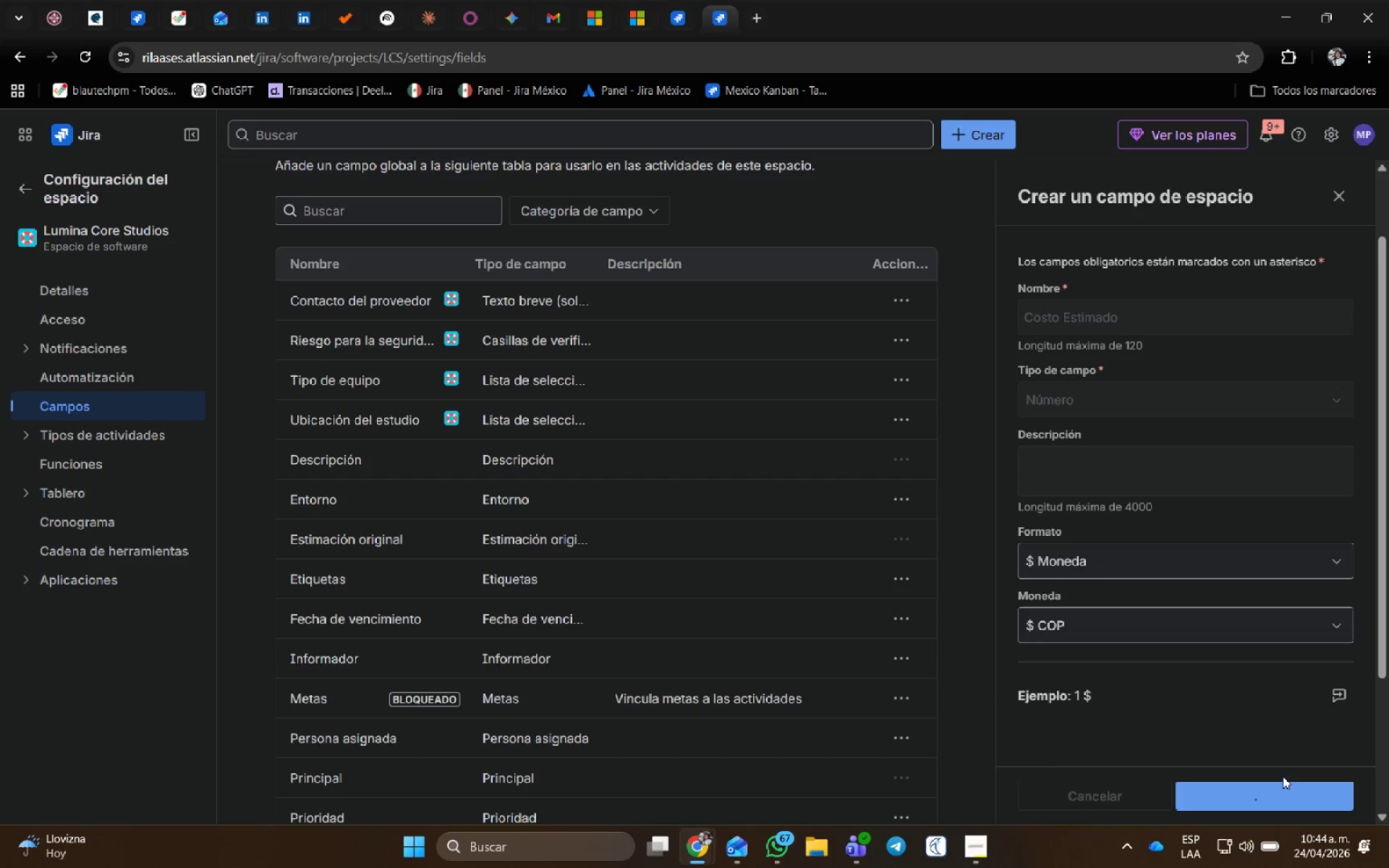 
mouse_move([1284, 752])
 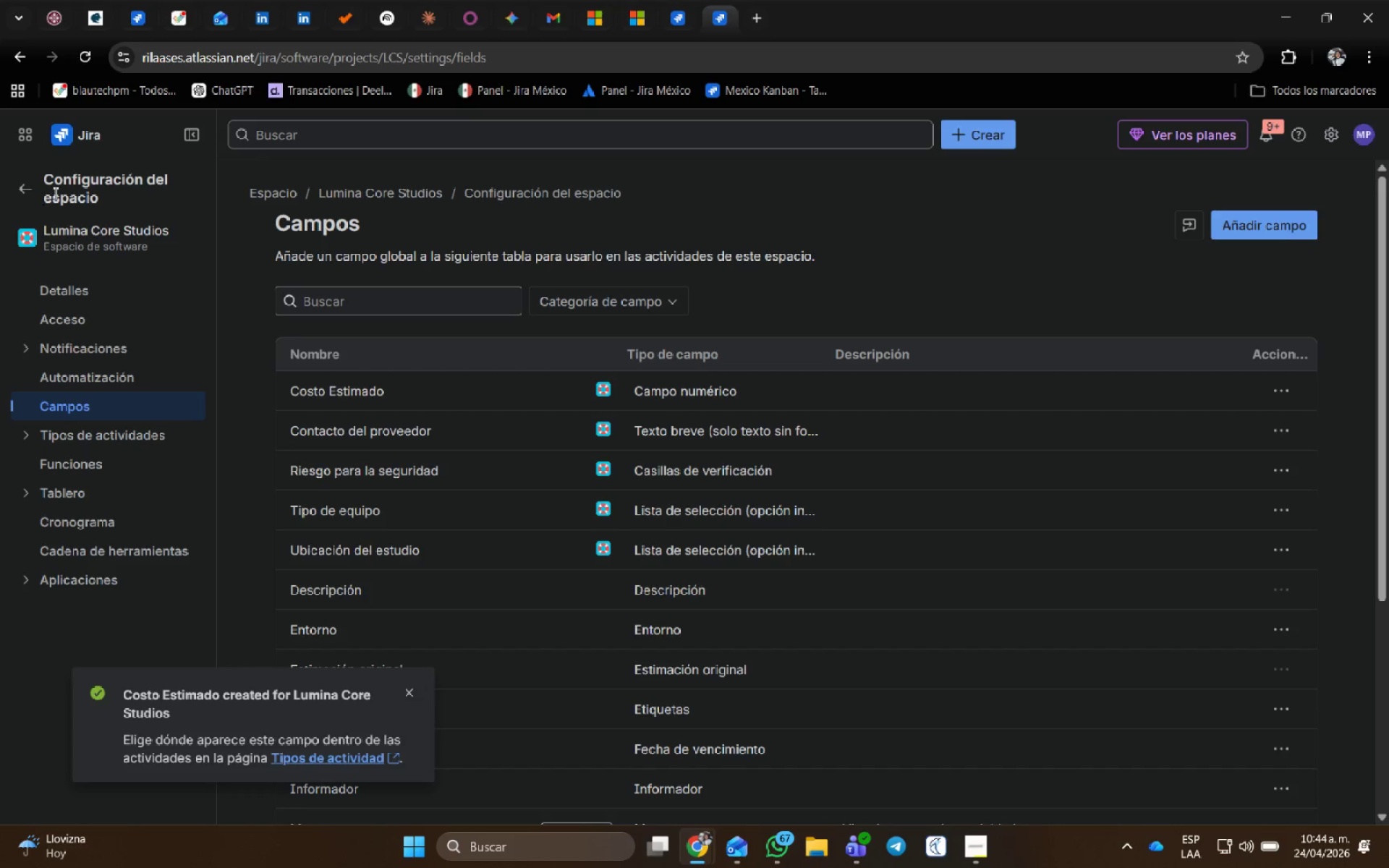 
left_click([23, 186])
 